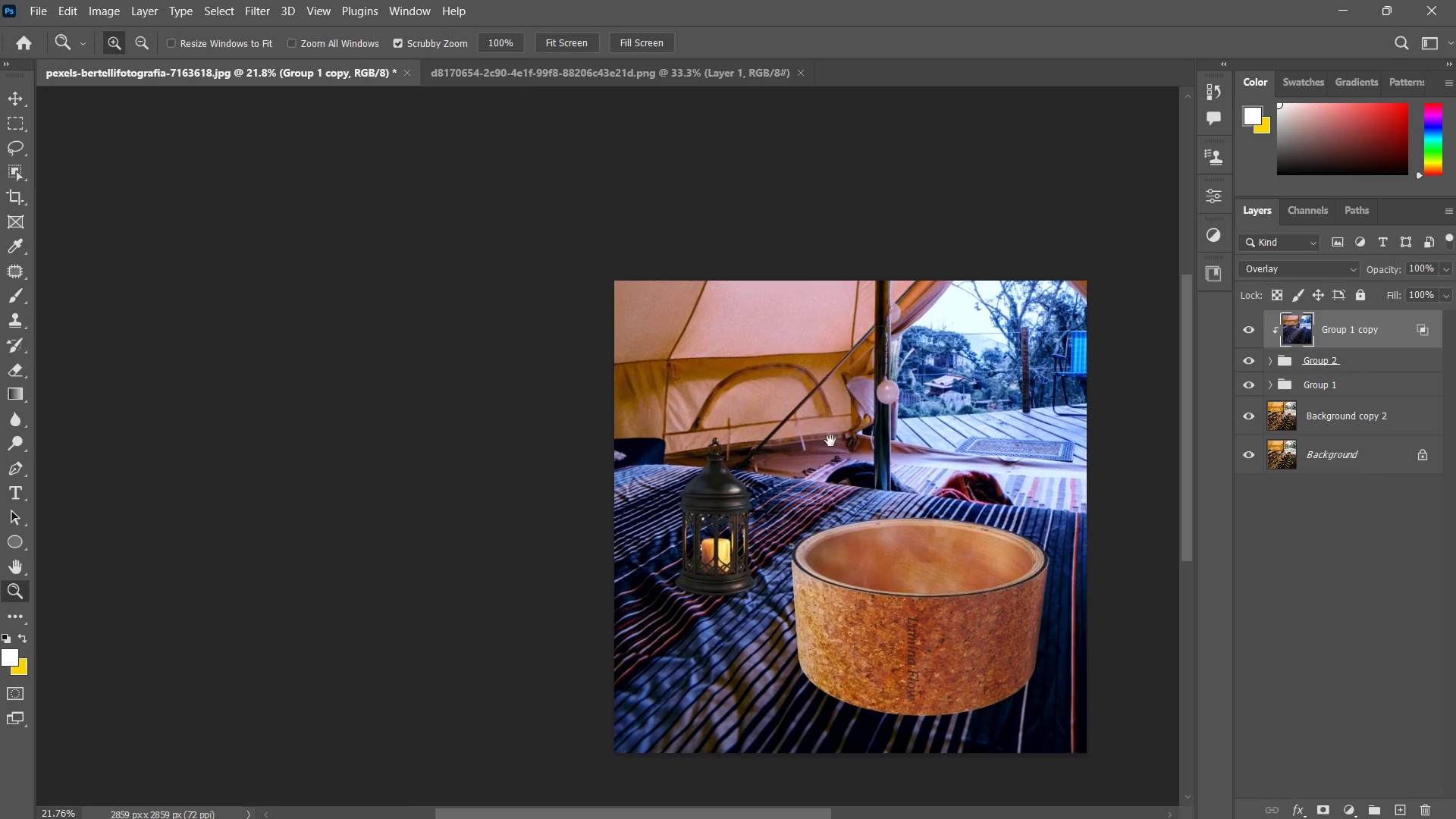 
type(zz)
 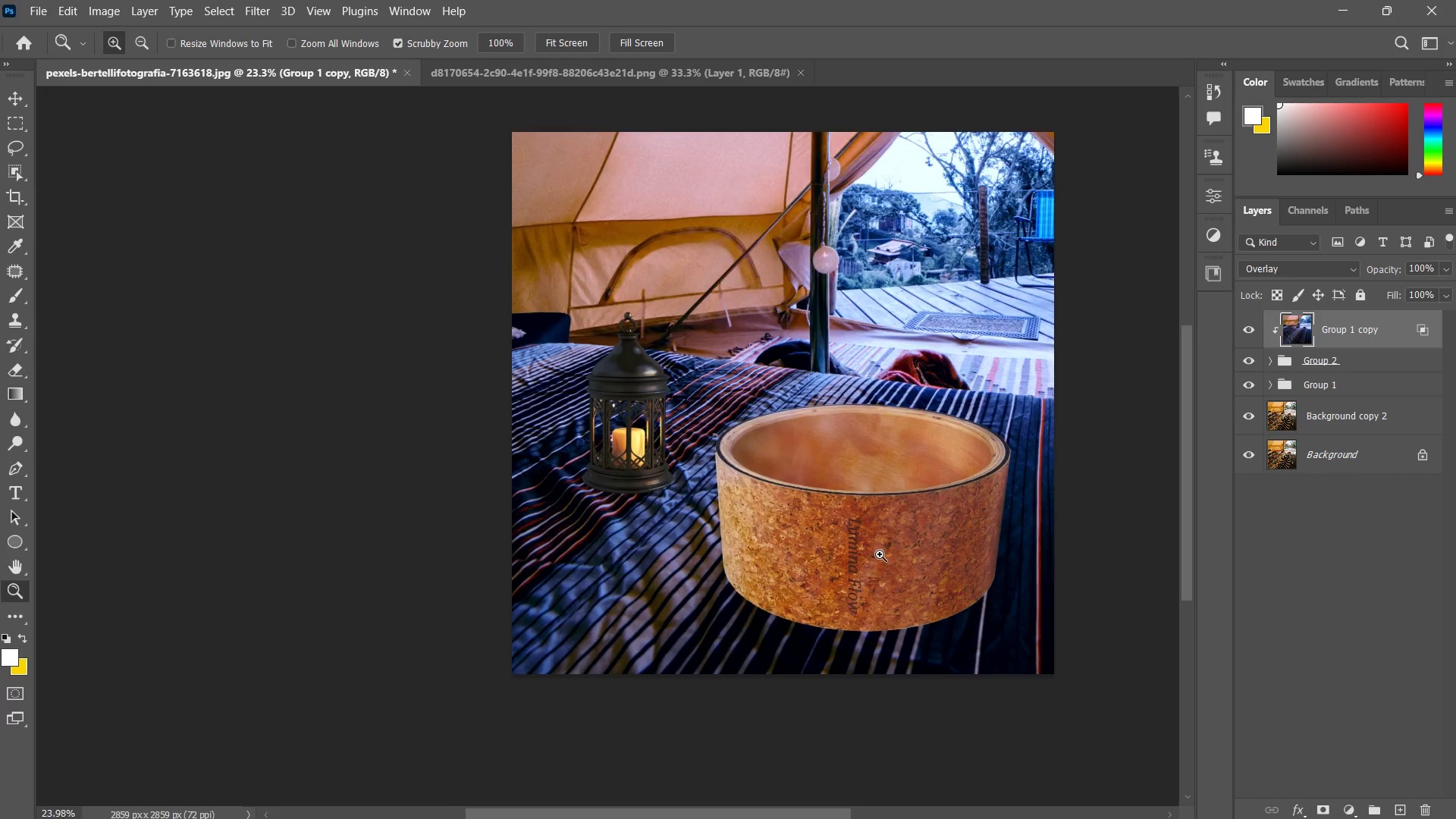 
left_click_drag(start_coordinate=[856, 450], to_coordinate=[899, 427])
 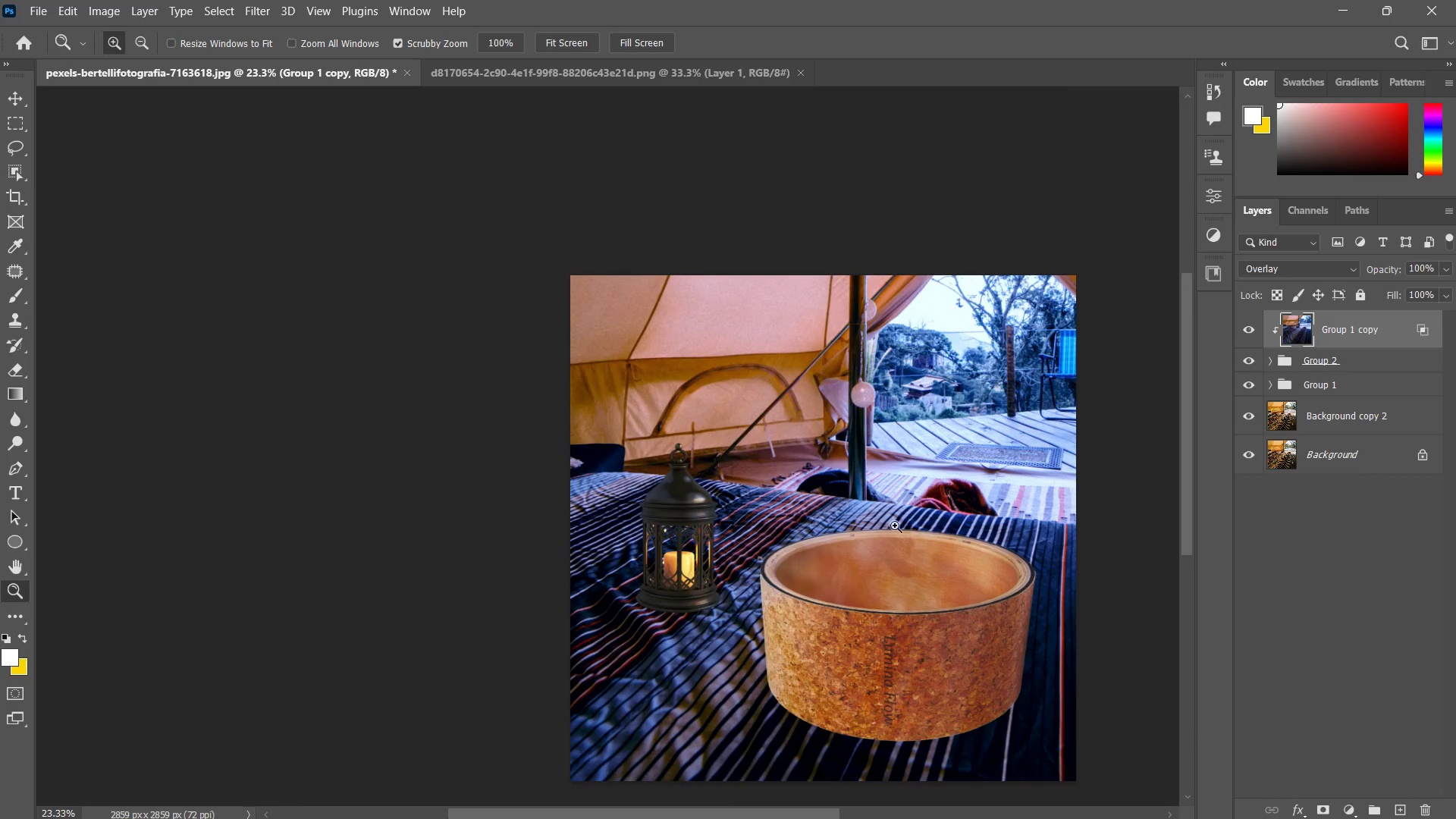 
hold_key(key=Space, duration=0.31)
 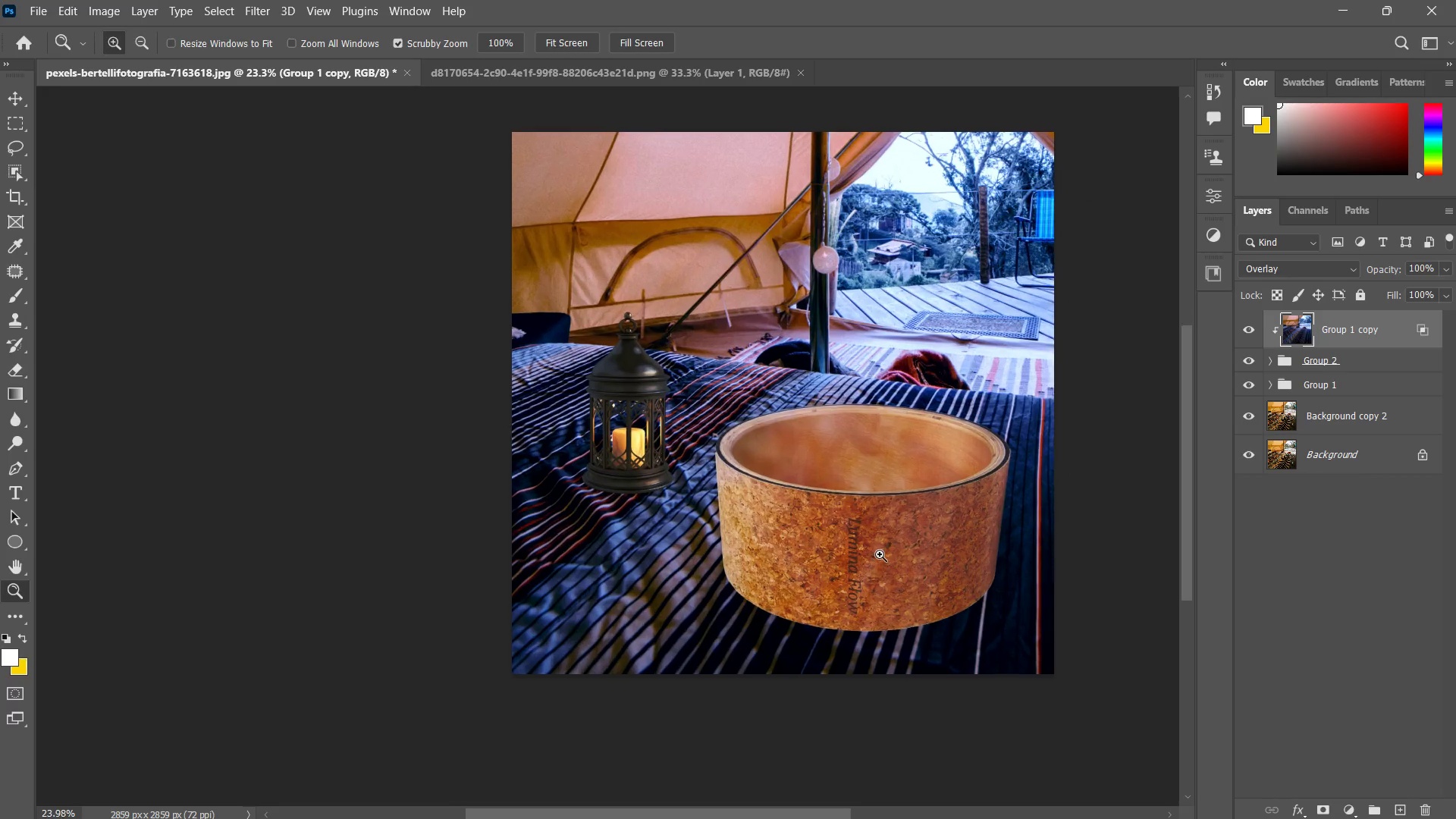 
left_click_drag(start_coordinate=[880, 574], to_coordinate=[868, 536])
 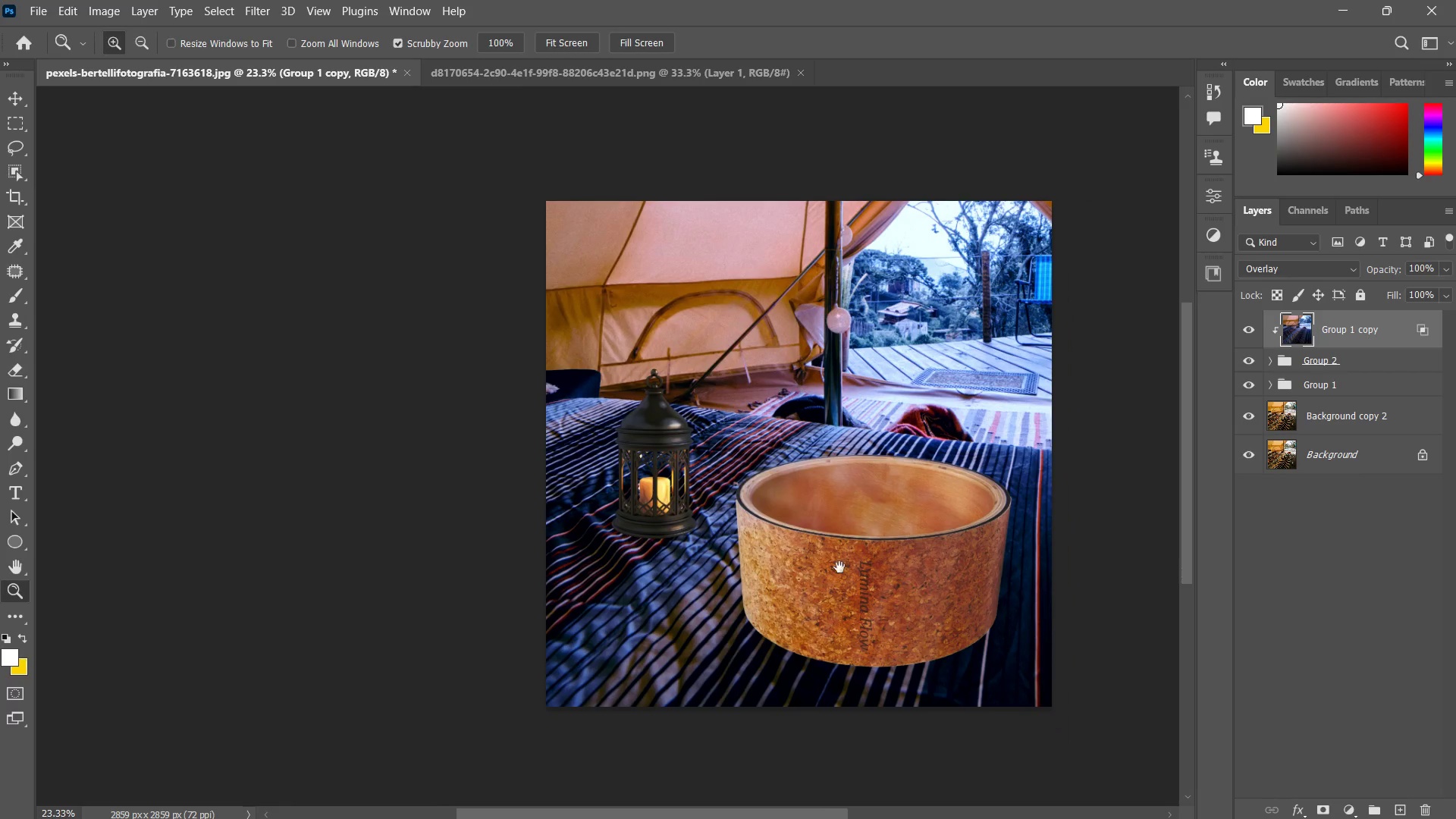 
left_click_drag(start_coordinate=[842, 569], to_coordinate=[898, 541])
 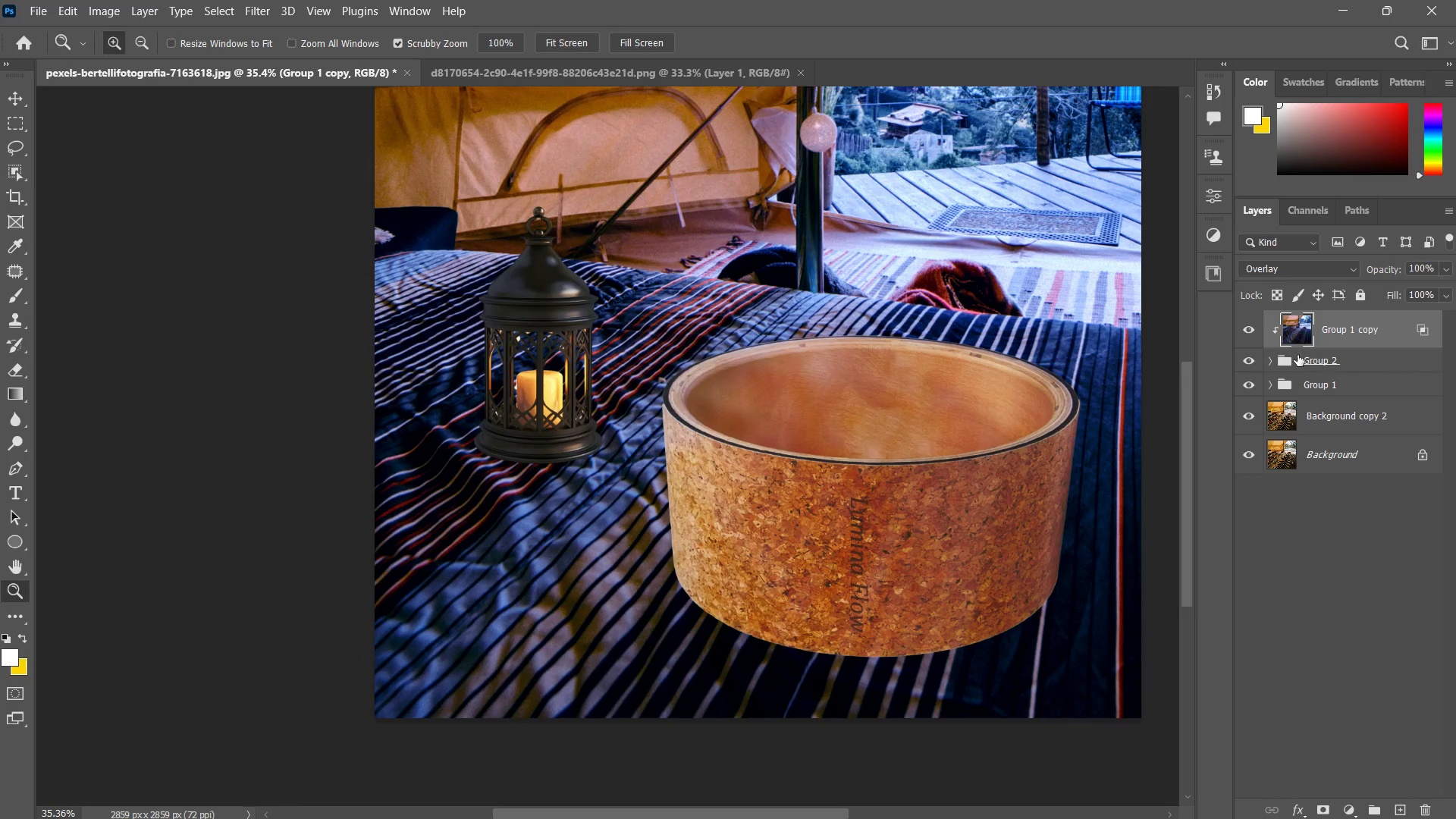 
left_click([1271, 362])
 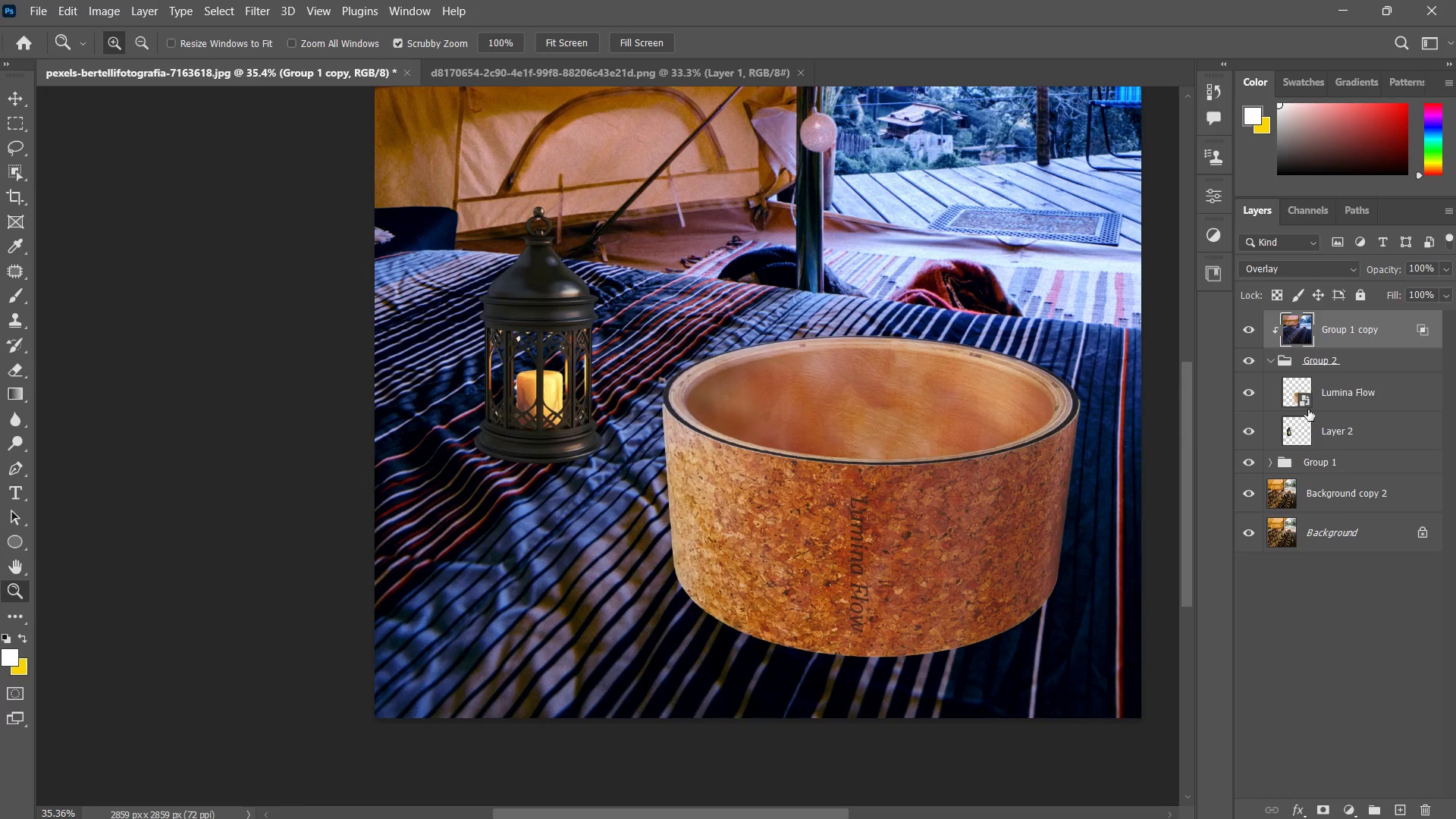 
double_click([1306, 404])
 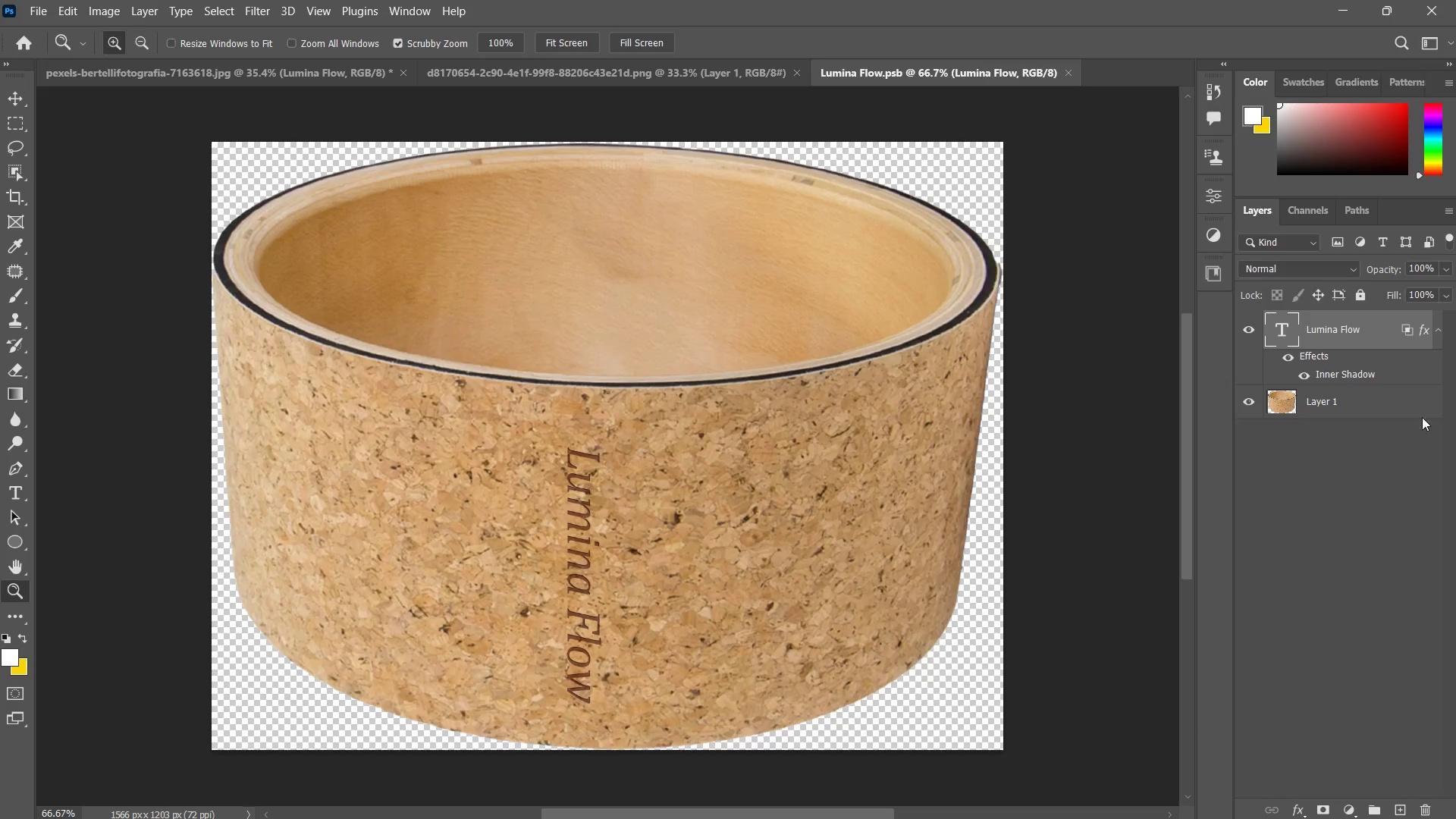 
left_click_drag(start_coordinate=[1314, 360], to_coordinate=[1431, 805])
 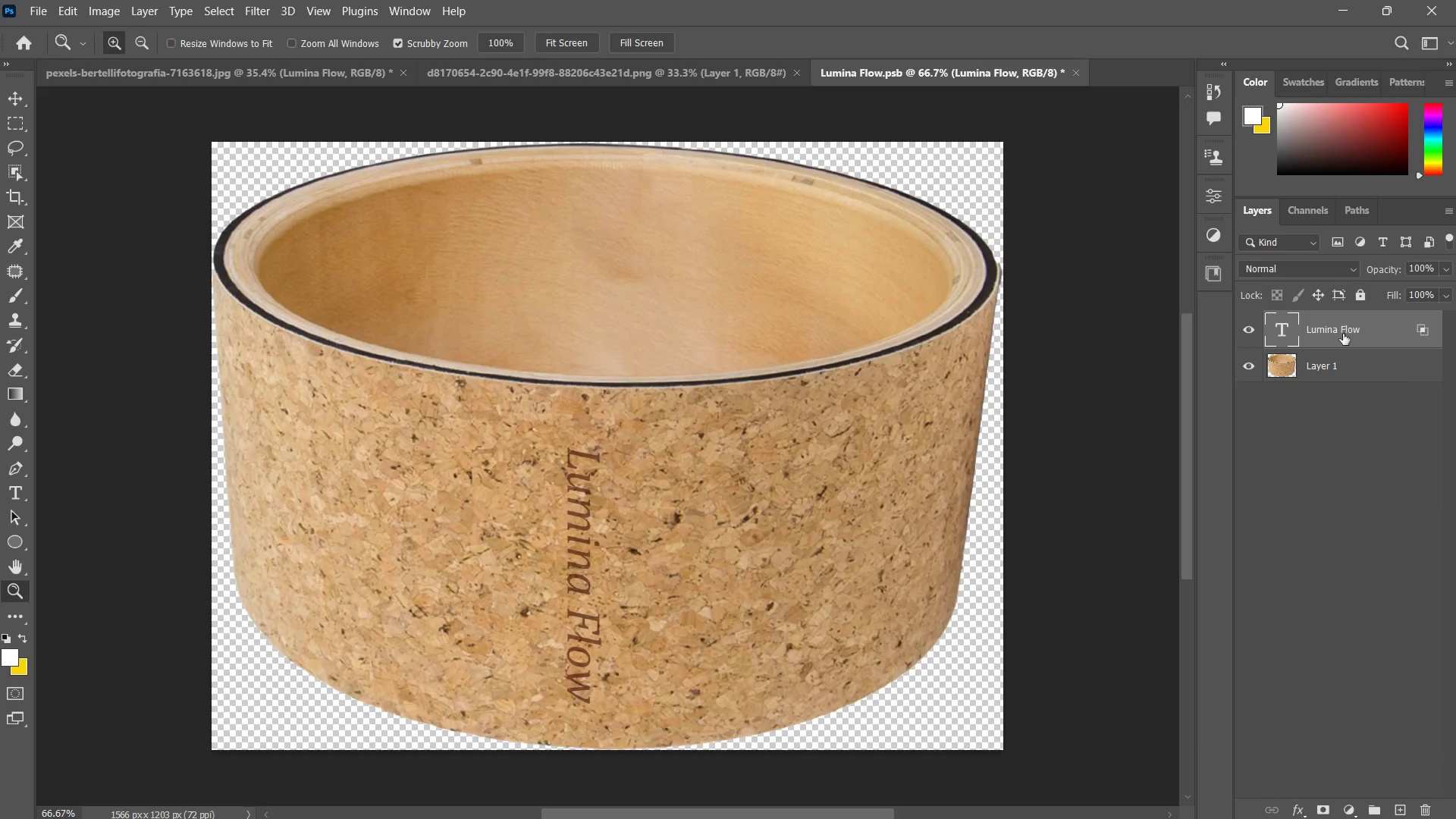 
left_click([1426, 324])
 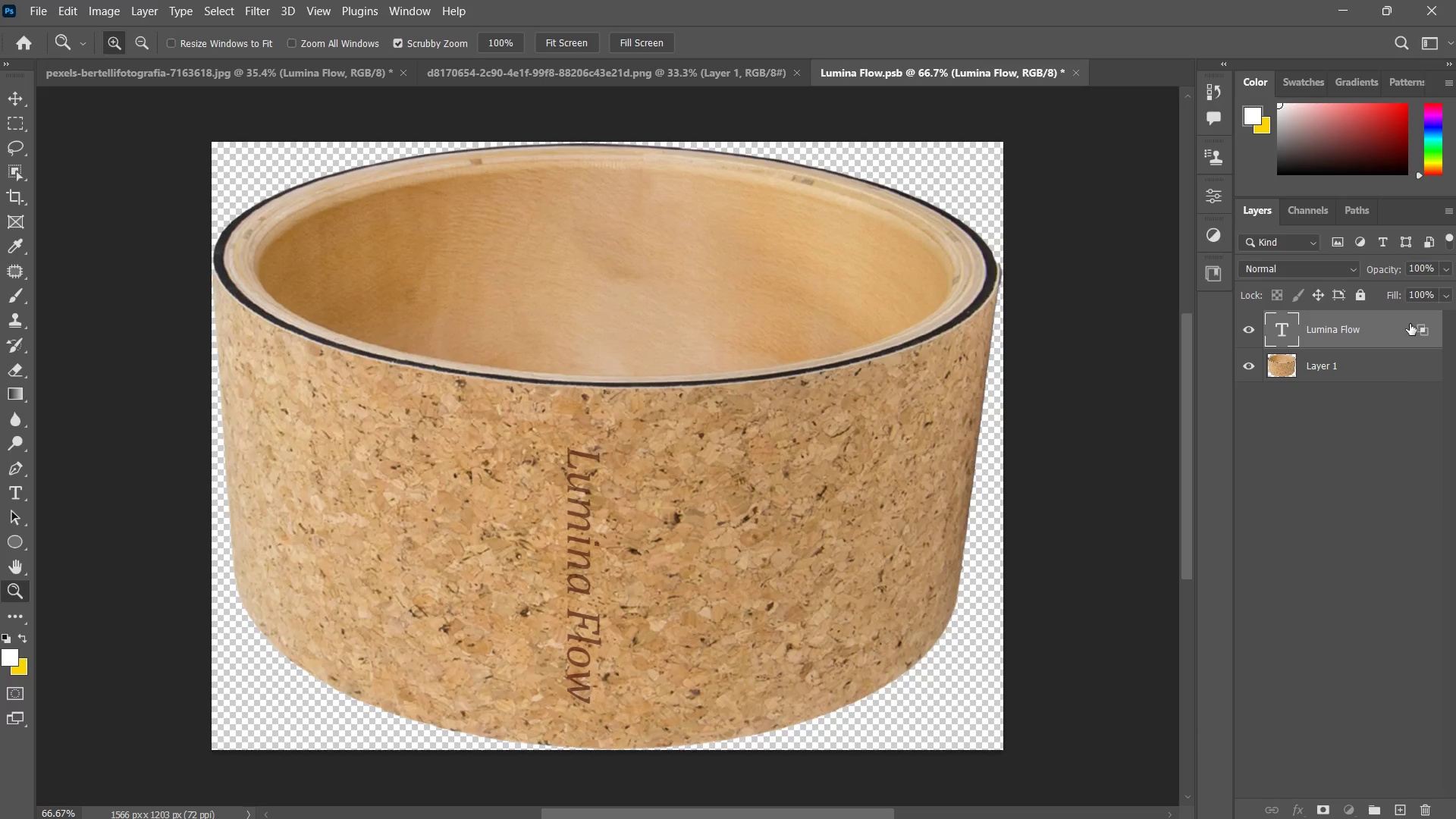 
left_click_drag(start_coordinate=[1441, 331], to_coordinate=[830, 423])
 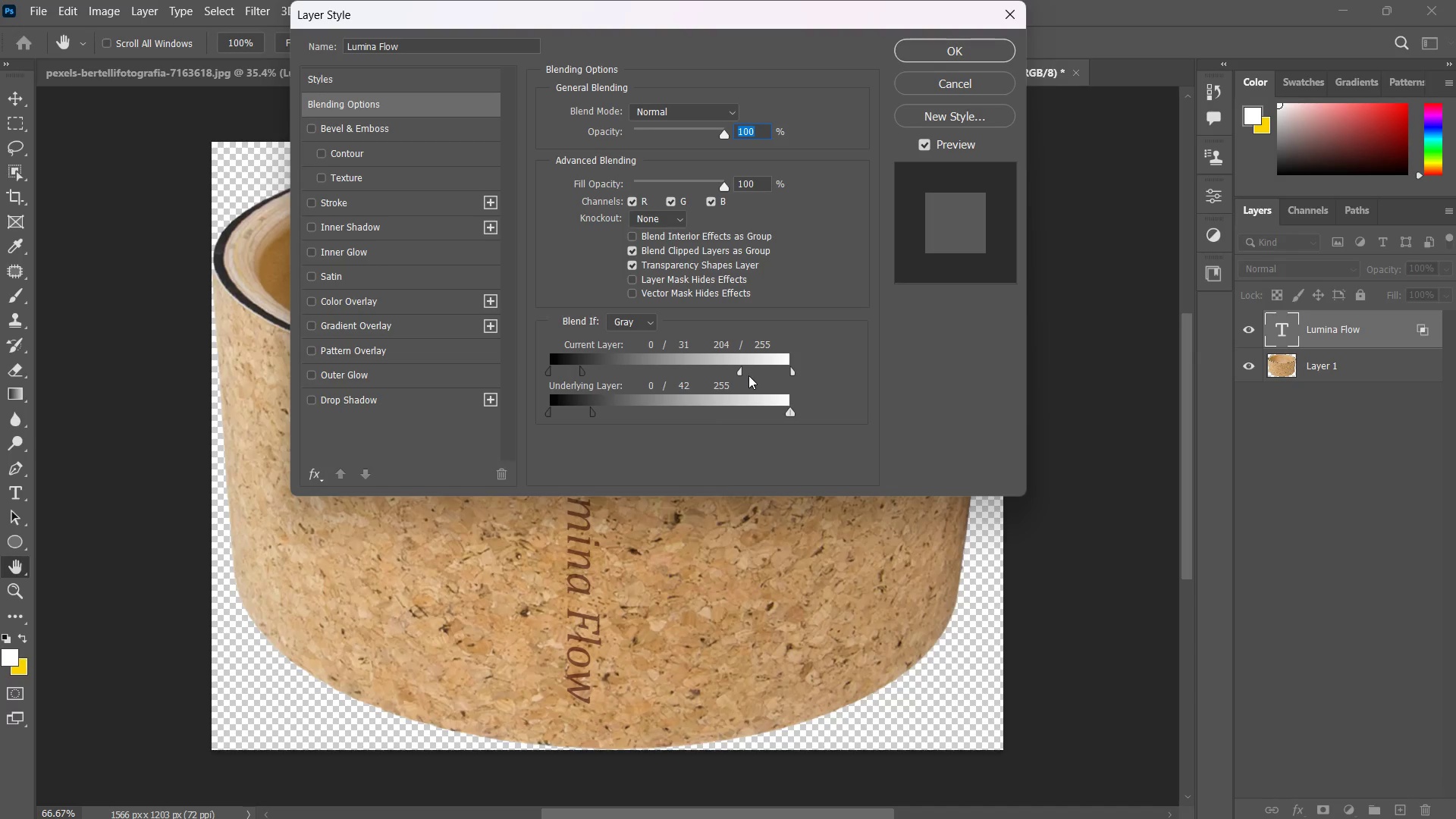 
left_click_drag(start_coordinate=[744, 375], to_coordinate=[896, 381])
 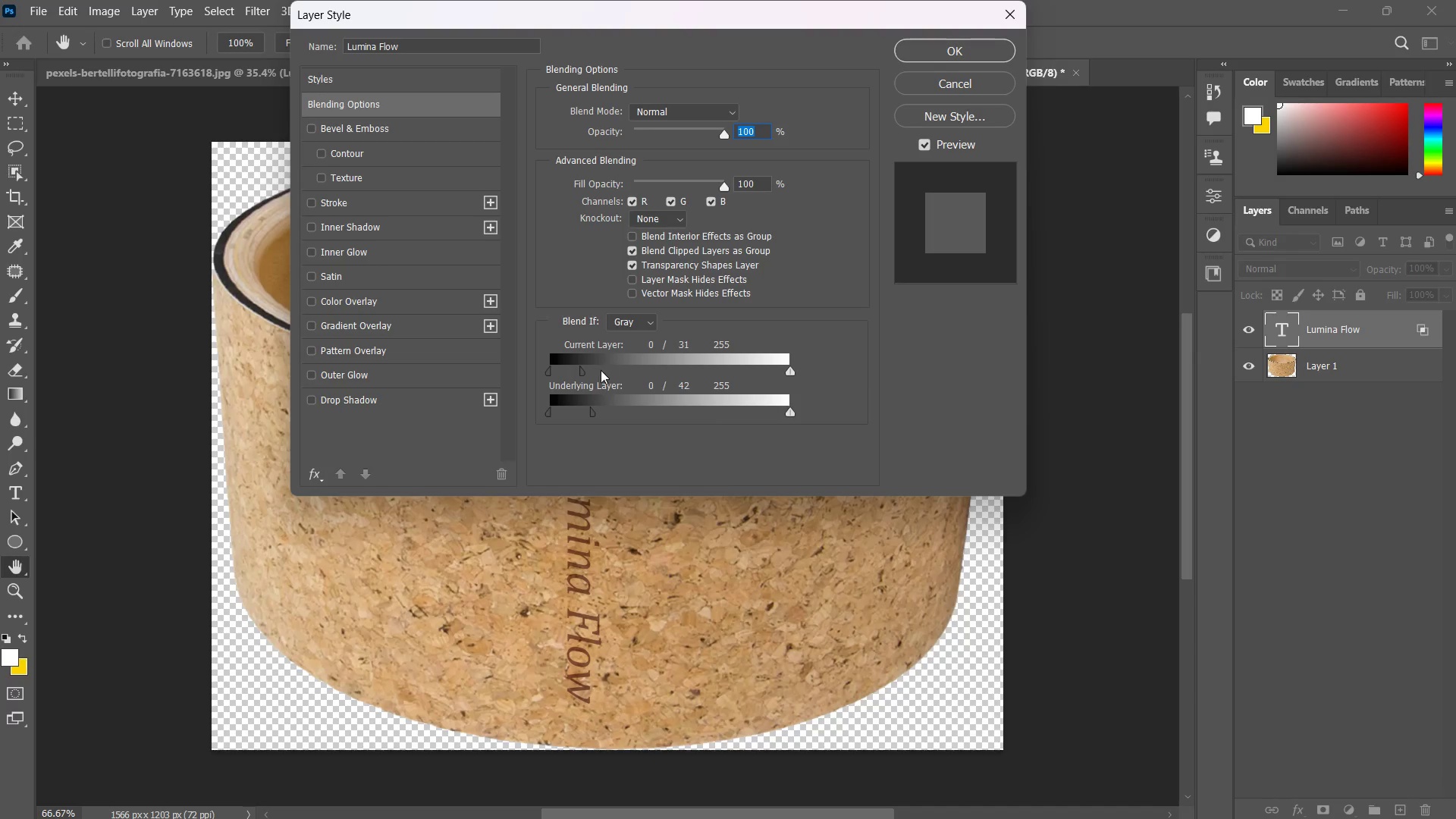 
left_click_drag(start_coordinate=[585, 373], to_coordinate=[526, 389])
 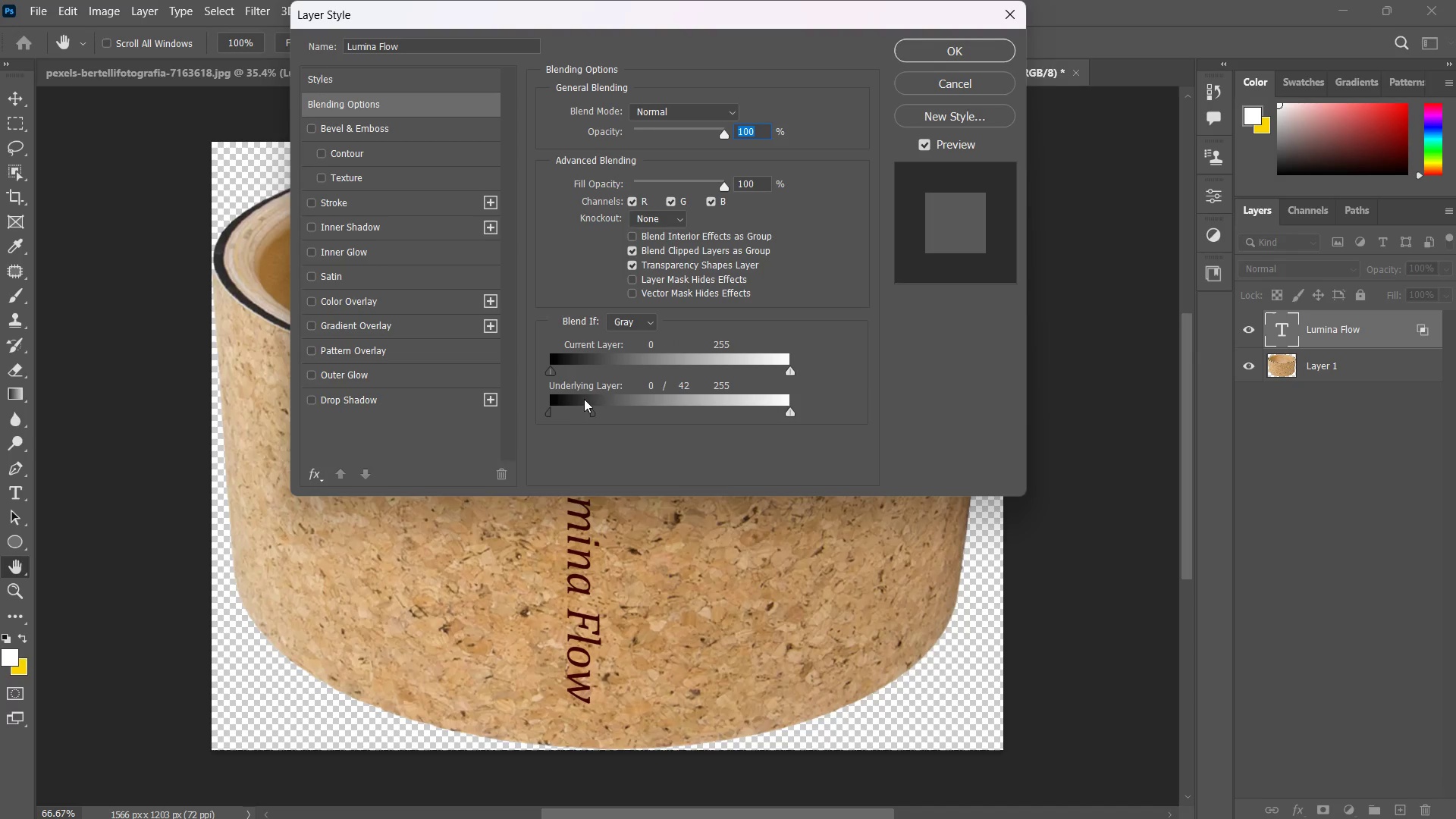 
left_click_drag(start_coordinate=[592, 410], to_coordinate=[522, 428])
 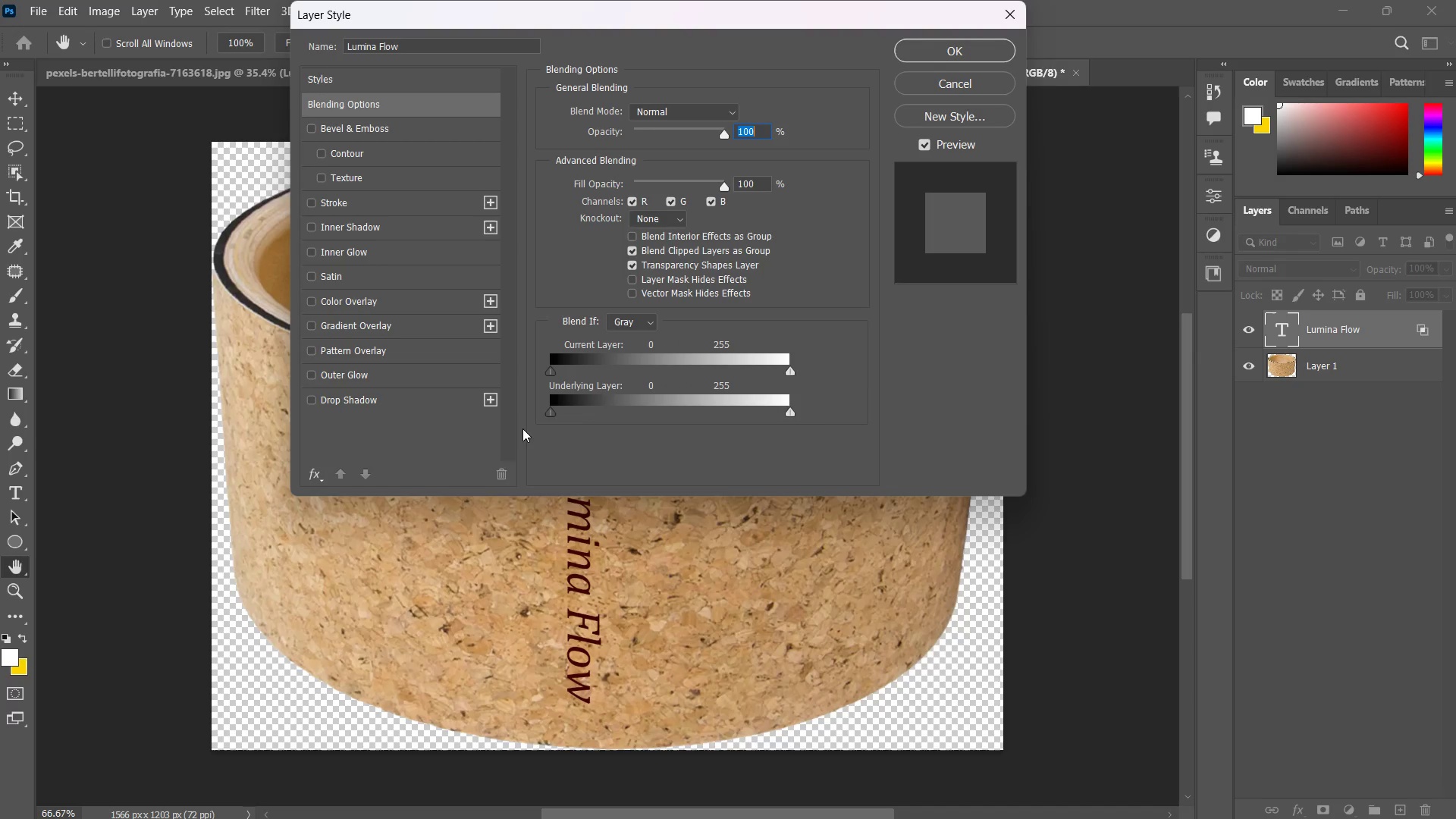 
double_click([522, 428])
 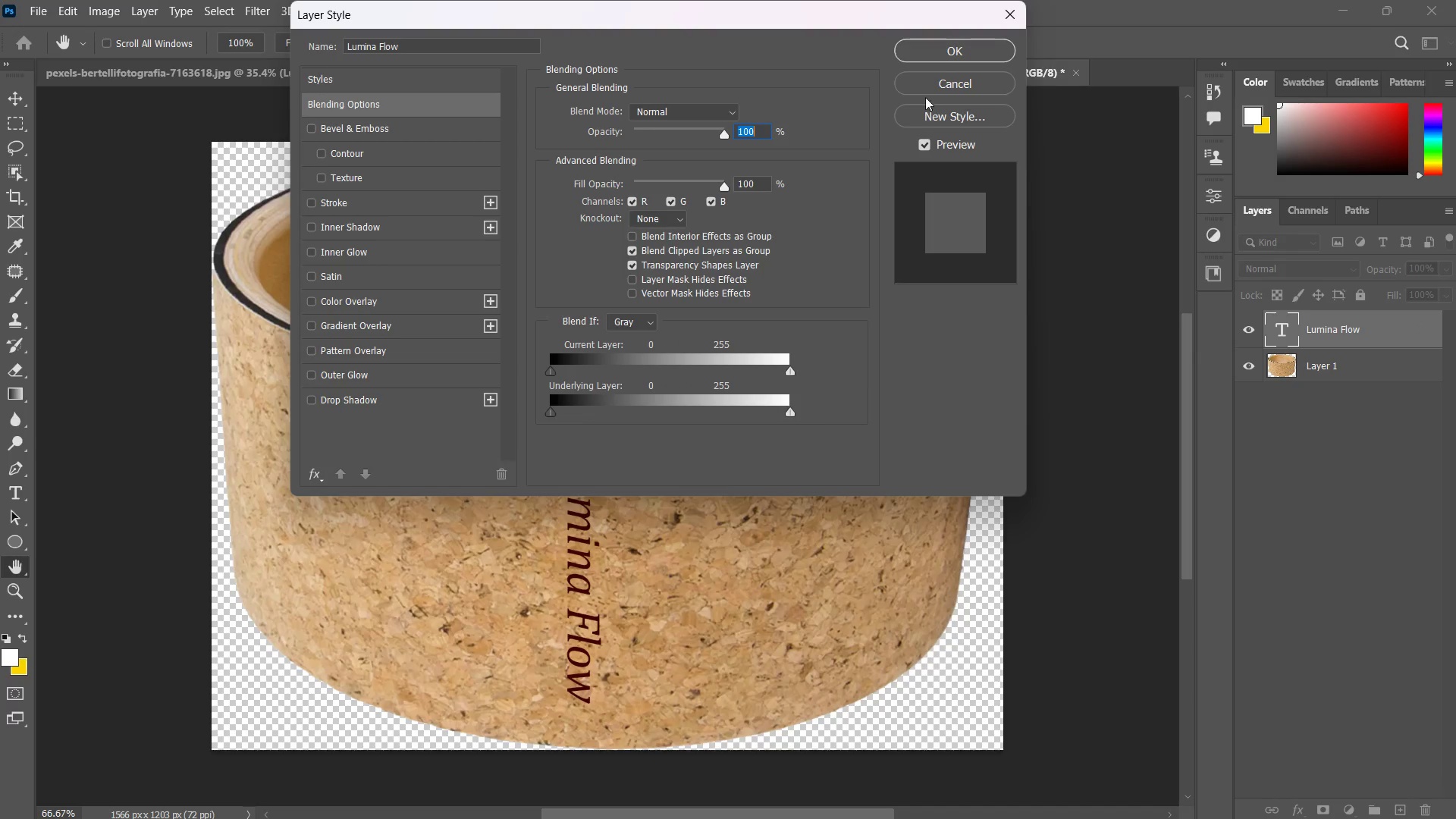 
left_click([940, 49])
 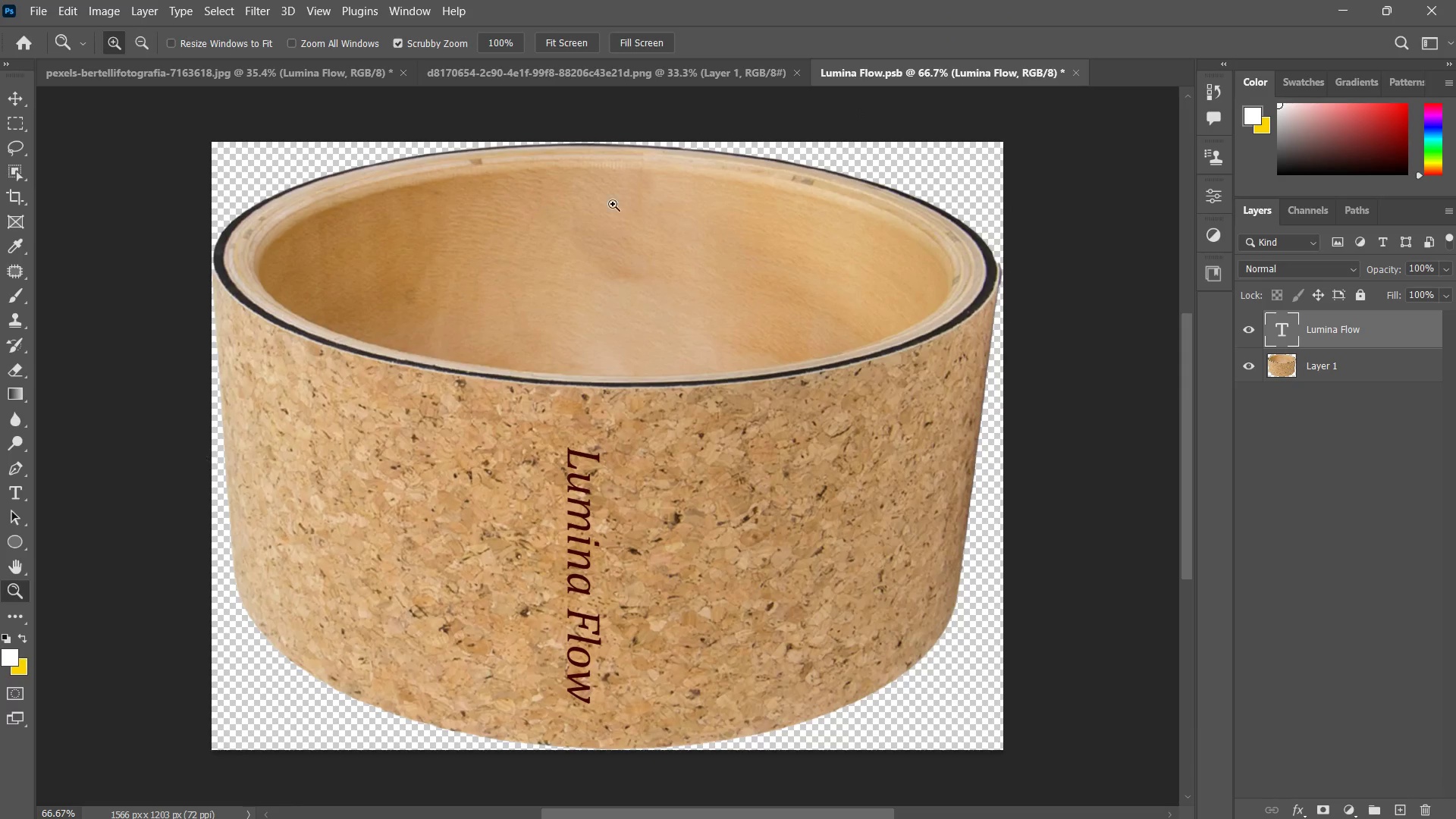 
key(T)
 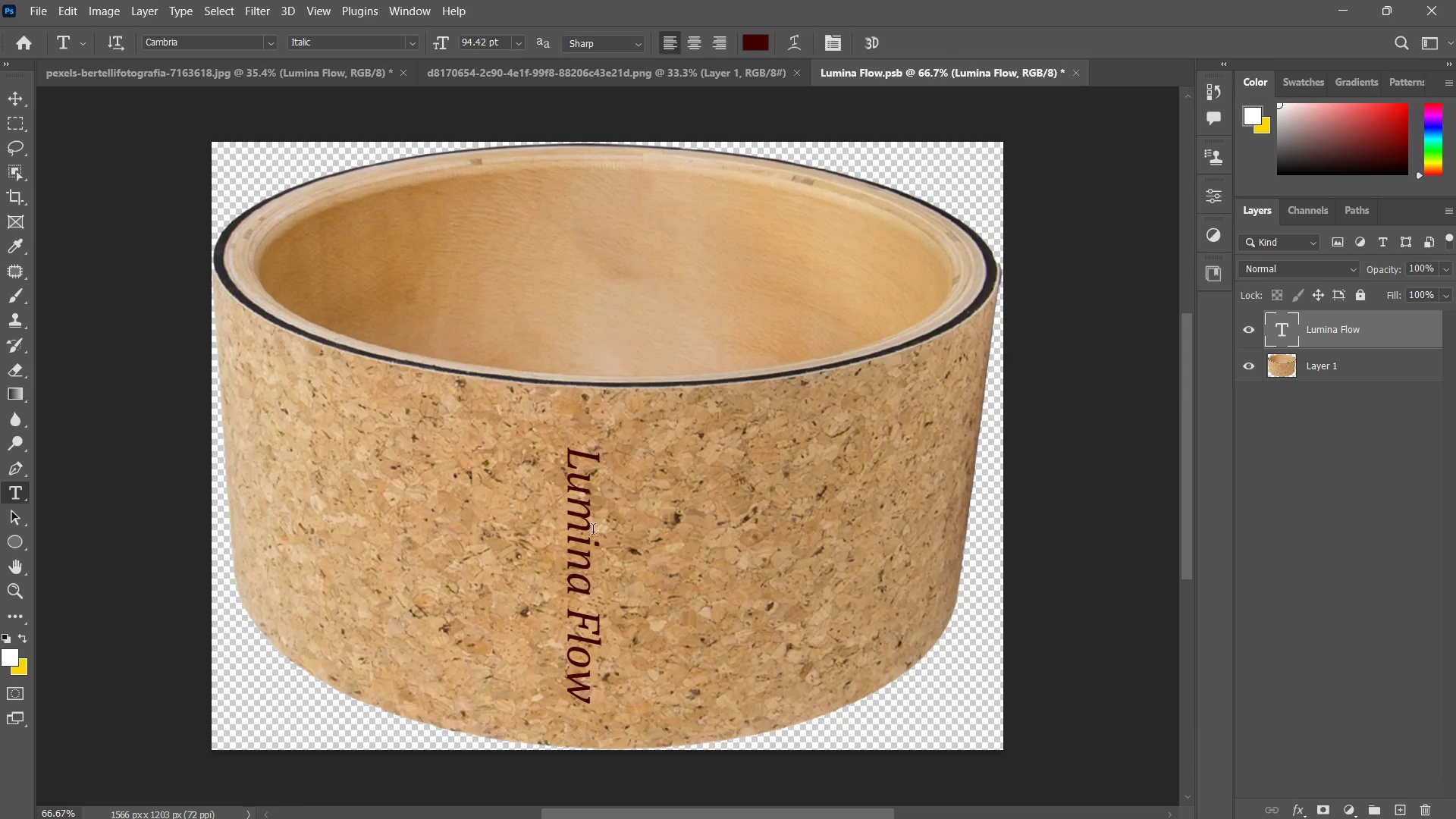 
left_click([585, 529])
 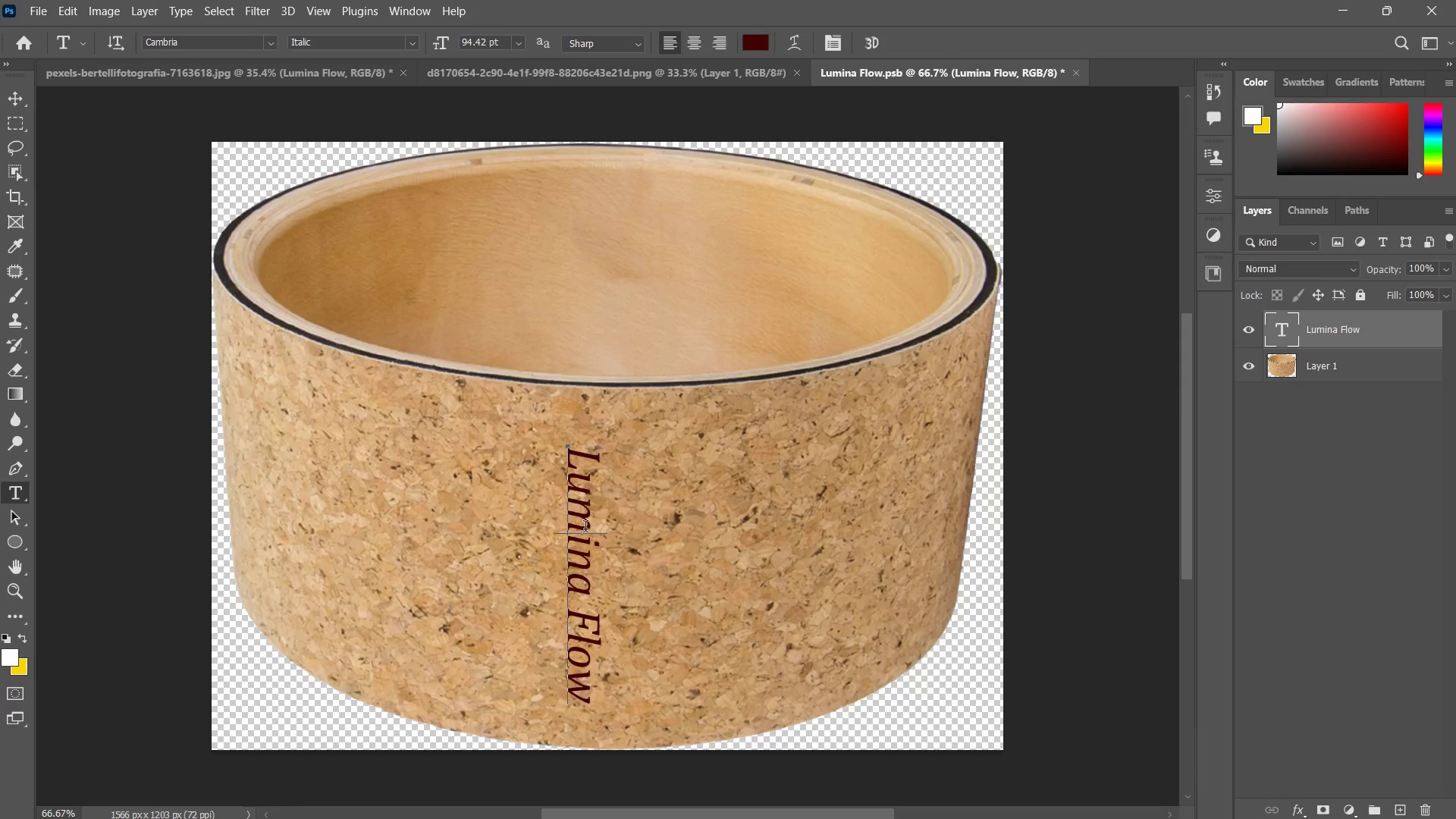 
key(Control+ControlLeft)
 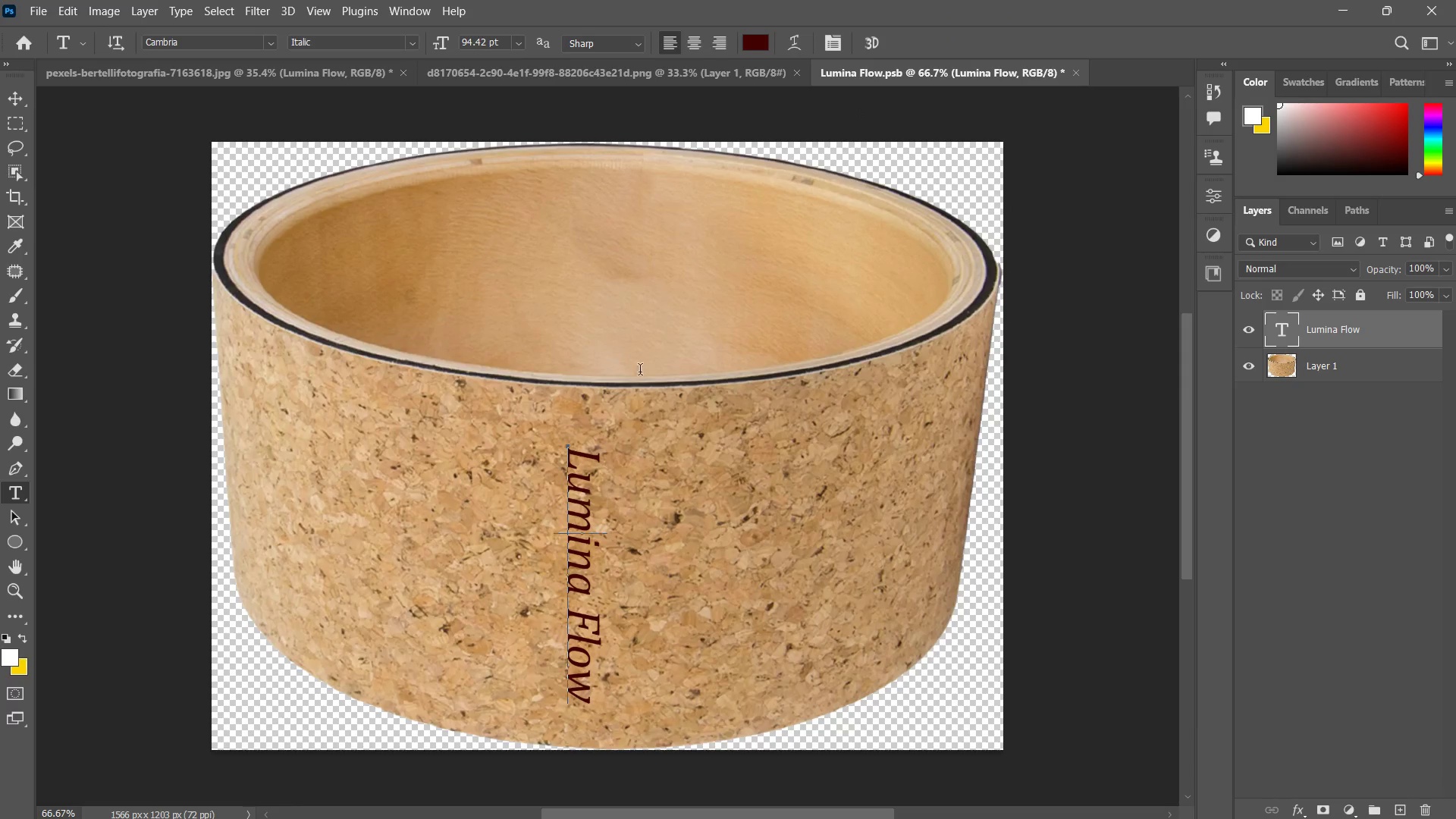 
key(Control+A)
 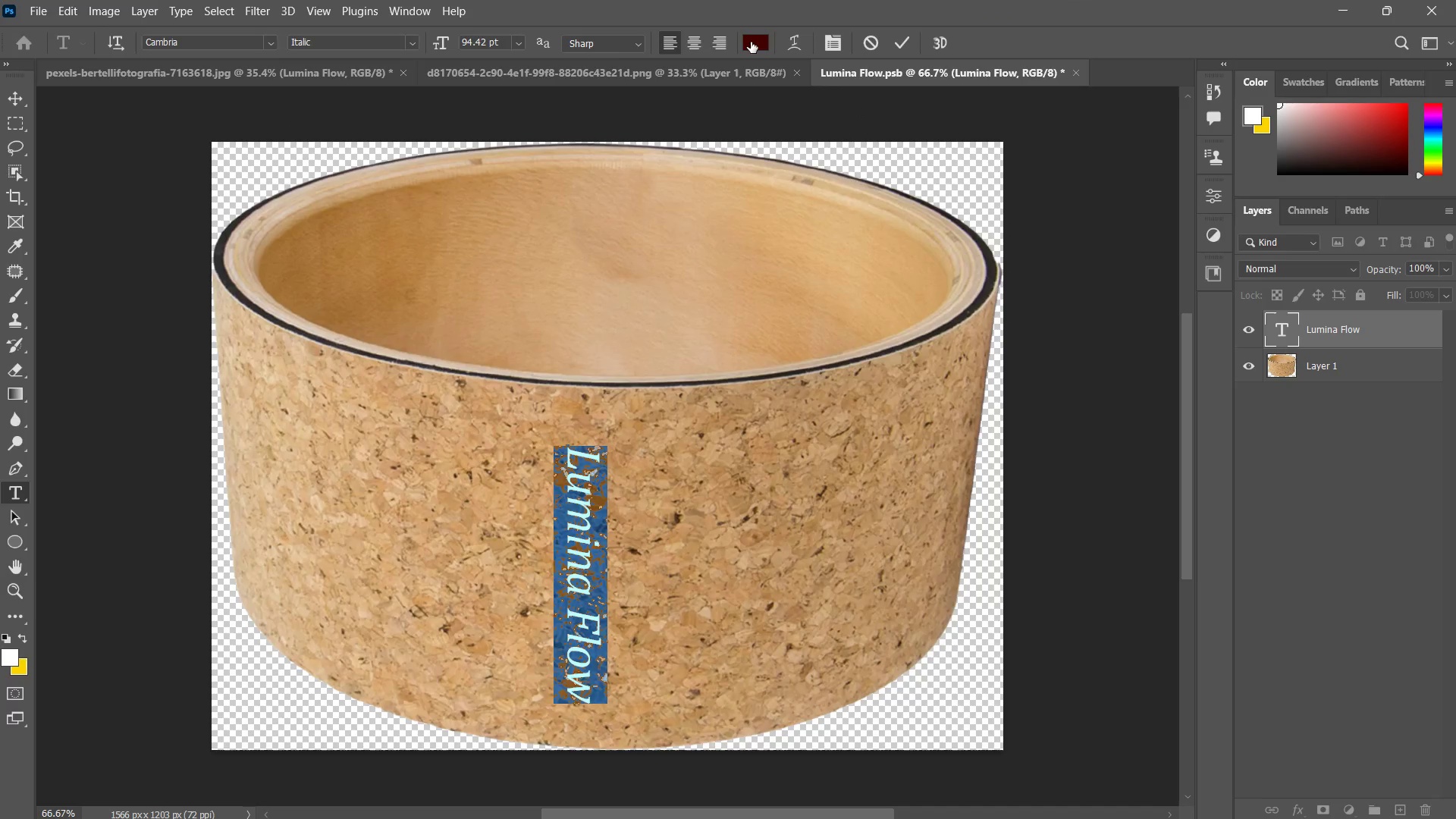 
left_click_drag(start_coordinate=[758, 37], to_coordinate=[435, 122])
 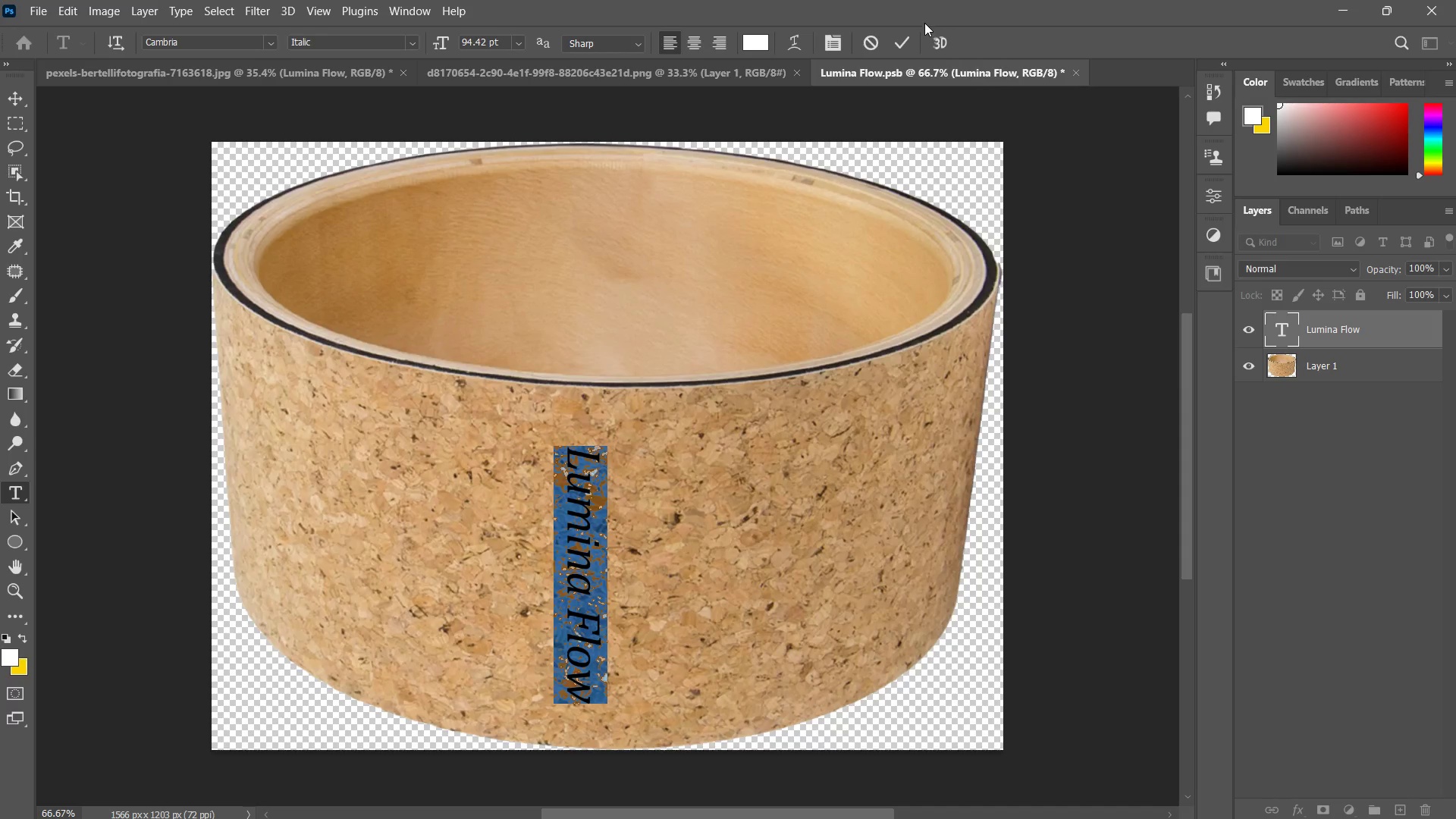 
left_click([905, 34])
 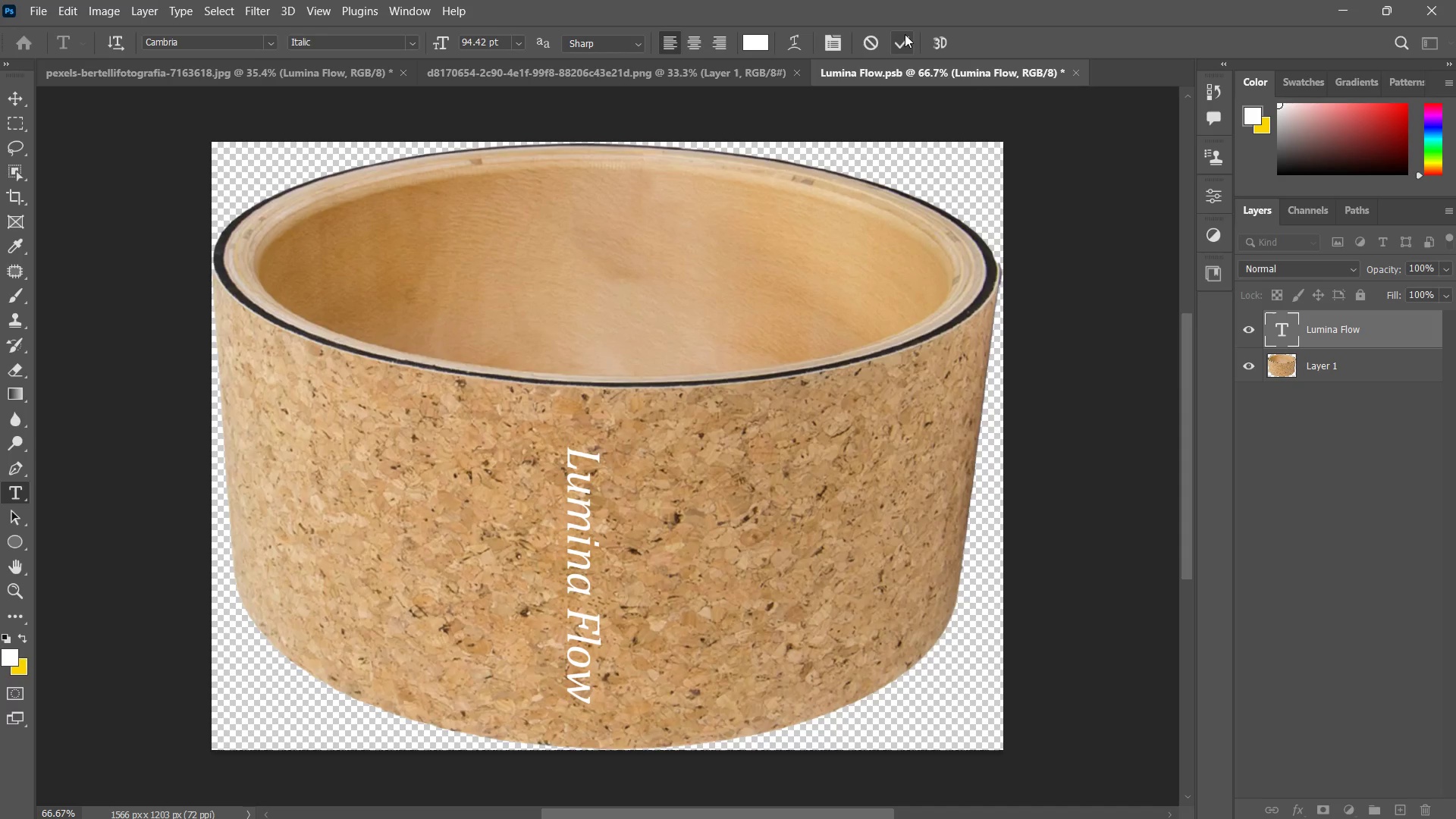 
key(Control+S)
 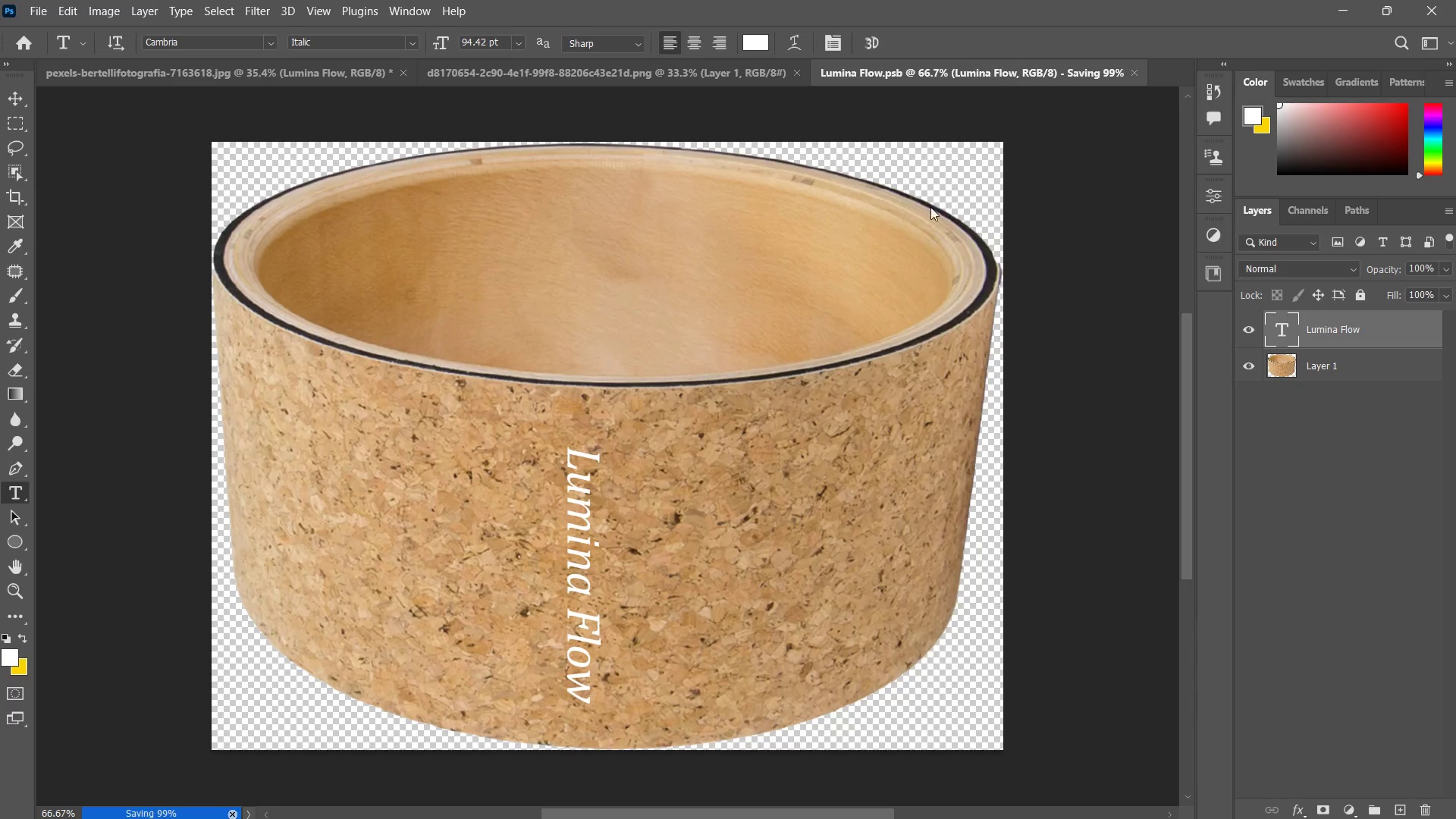 
key(Control+W)
 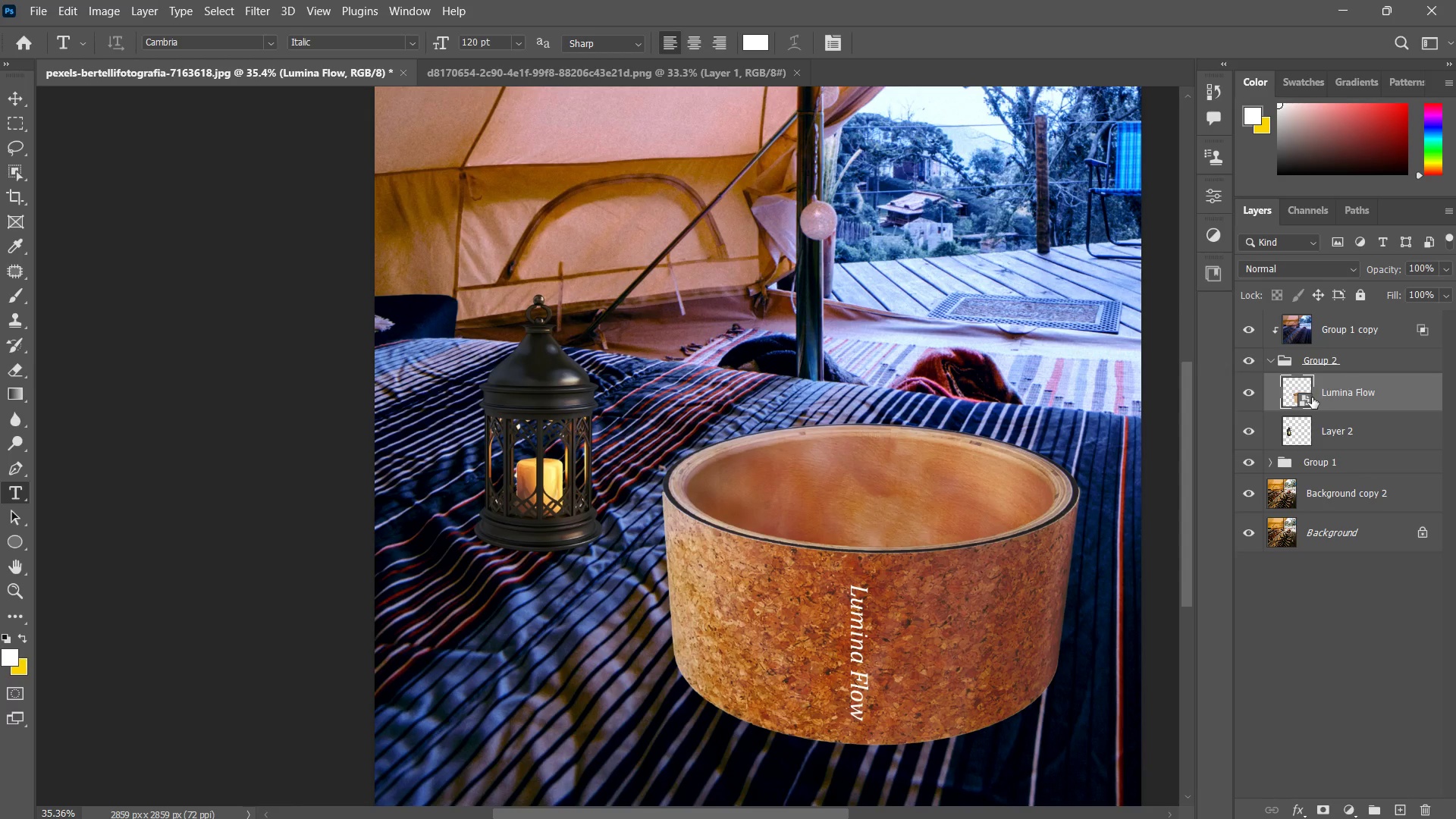 
wait(6.84)
 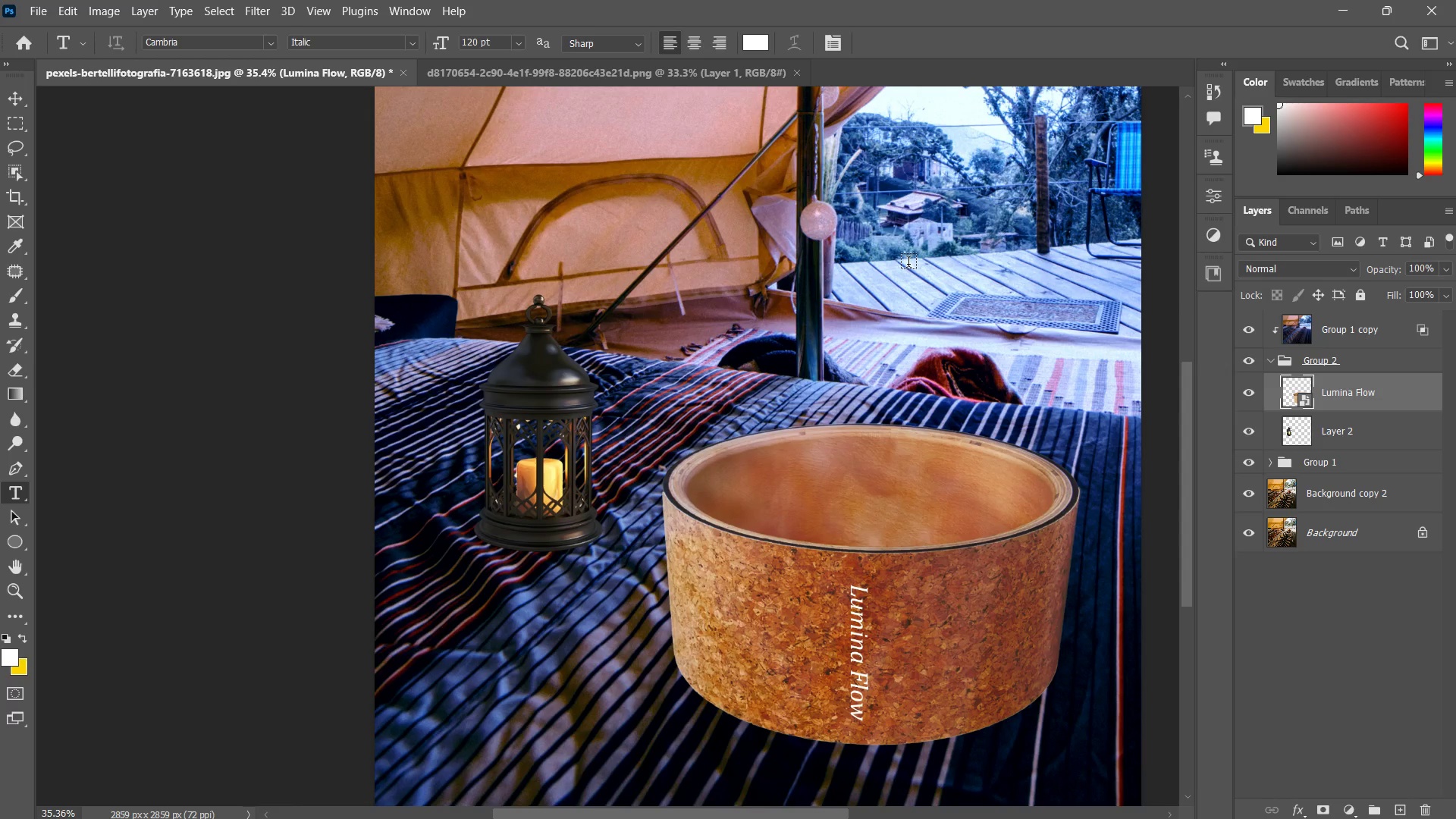 
double_click([1301, 392])
 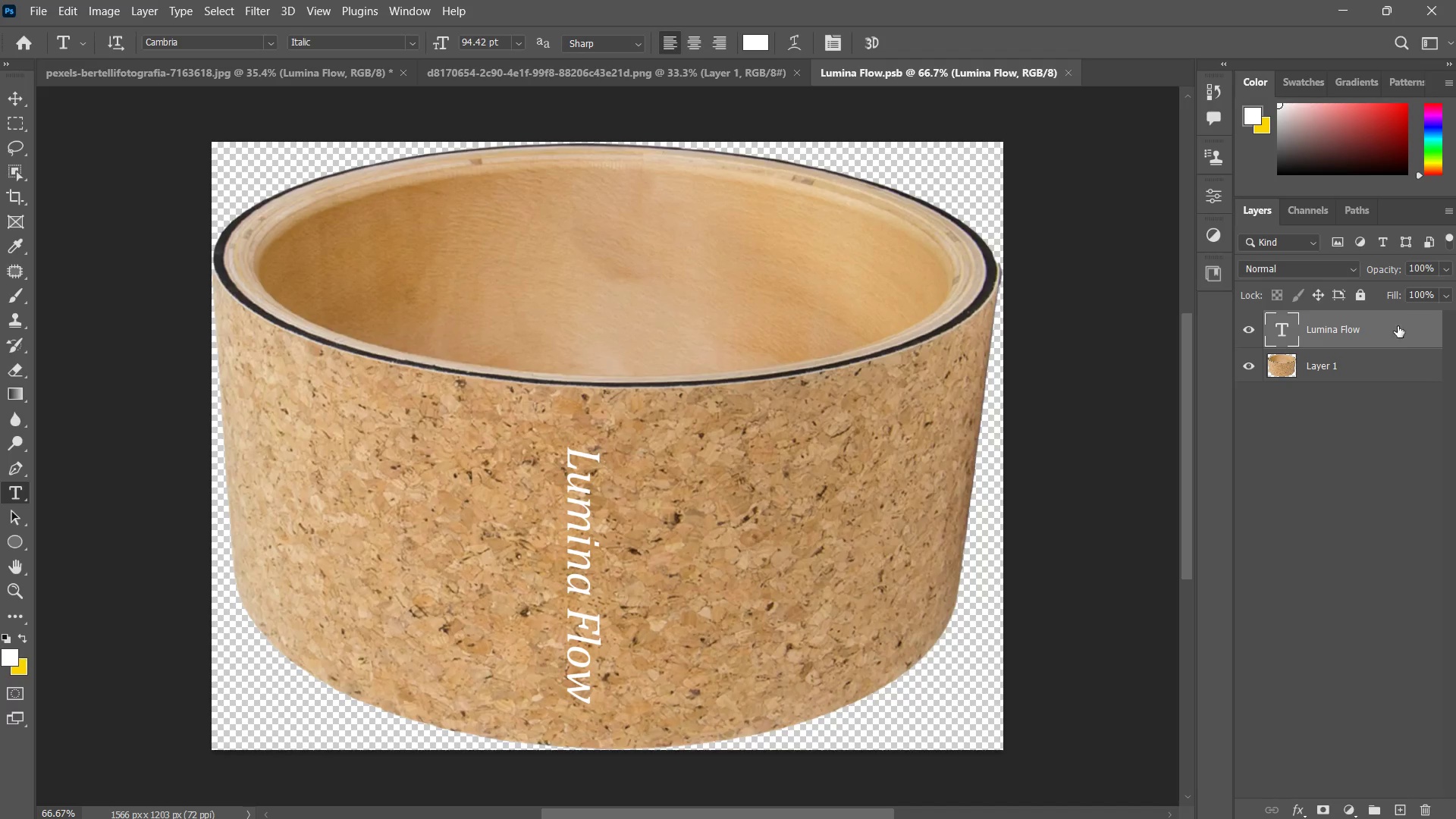 
left_click([1445, 296])
 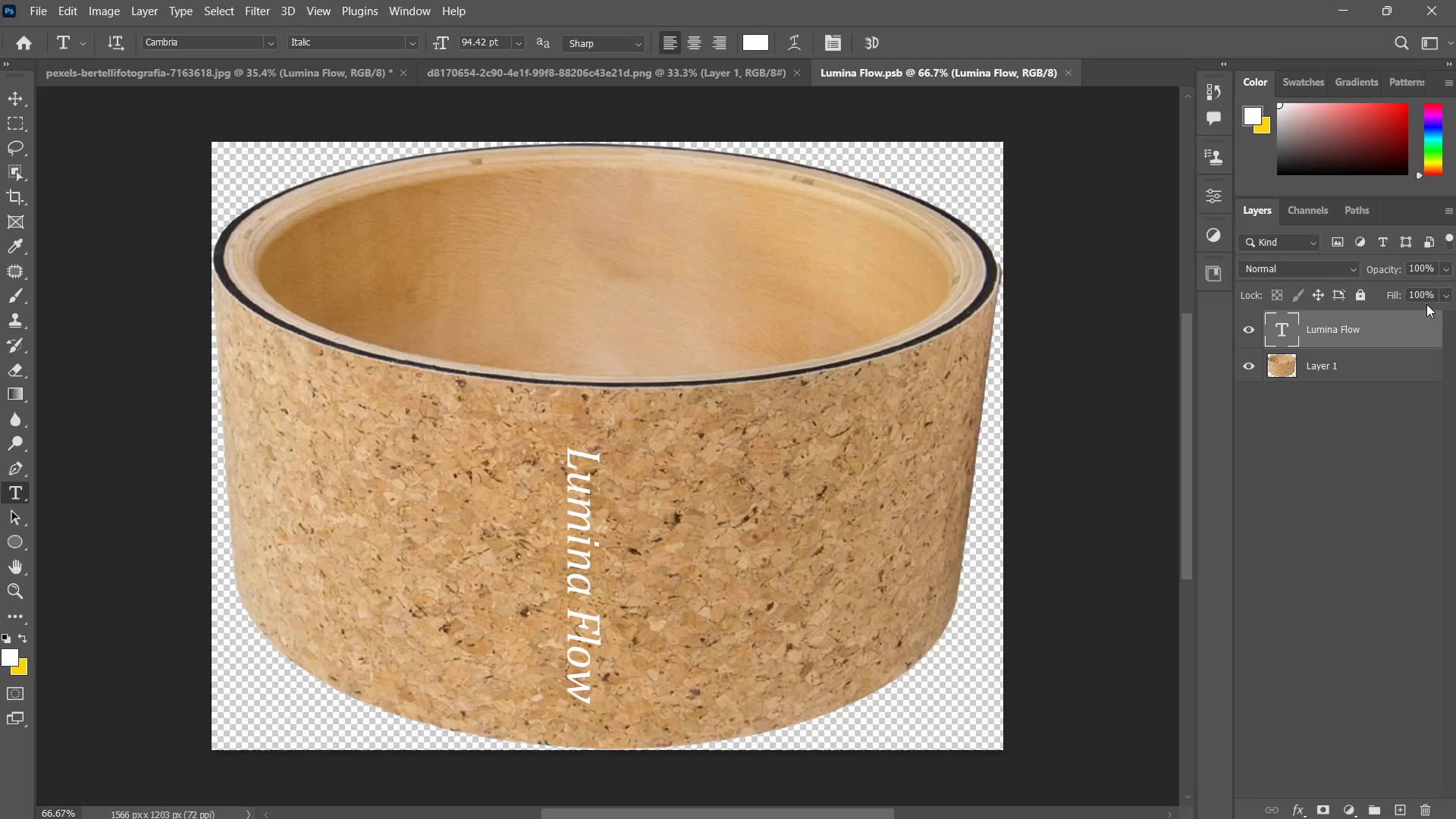 
triple_click([1419, 308])
 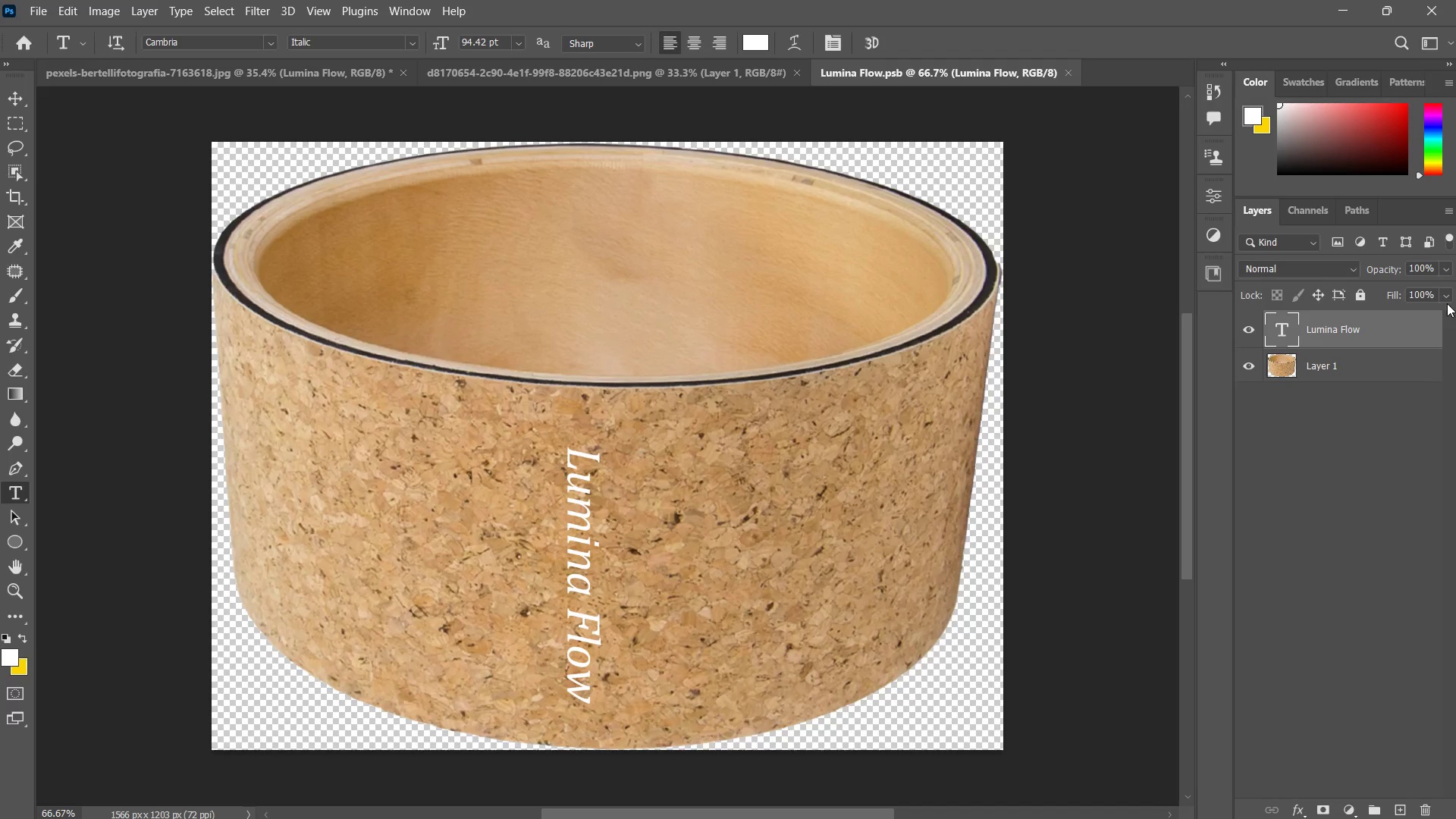 
triple_click([1448, 303])
 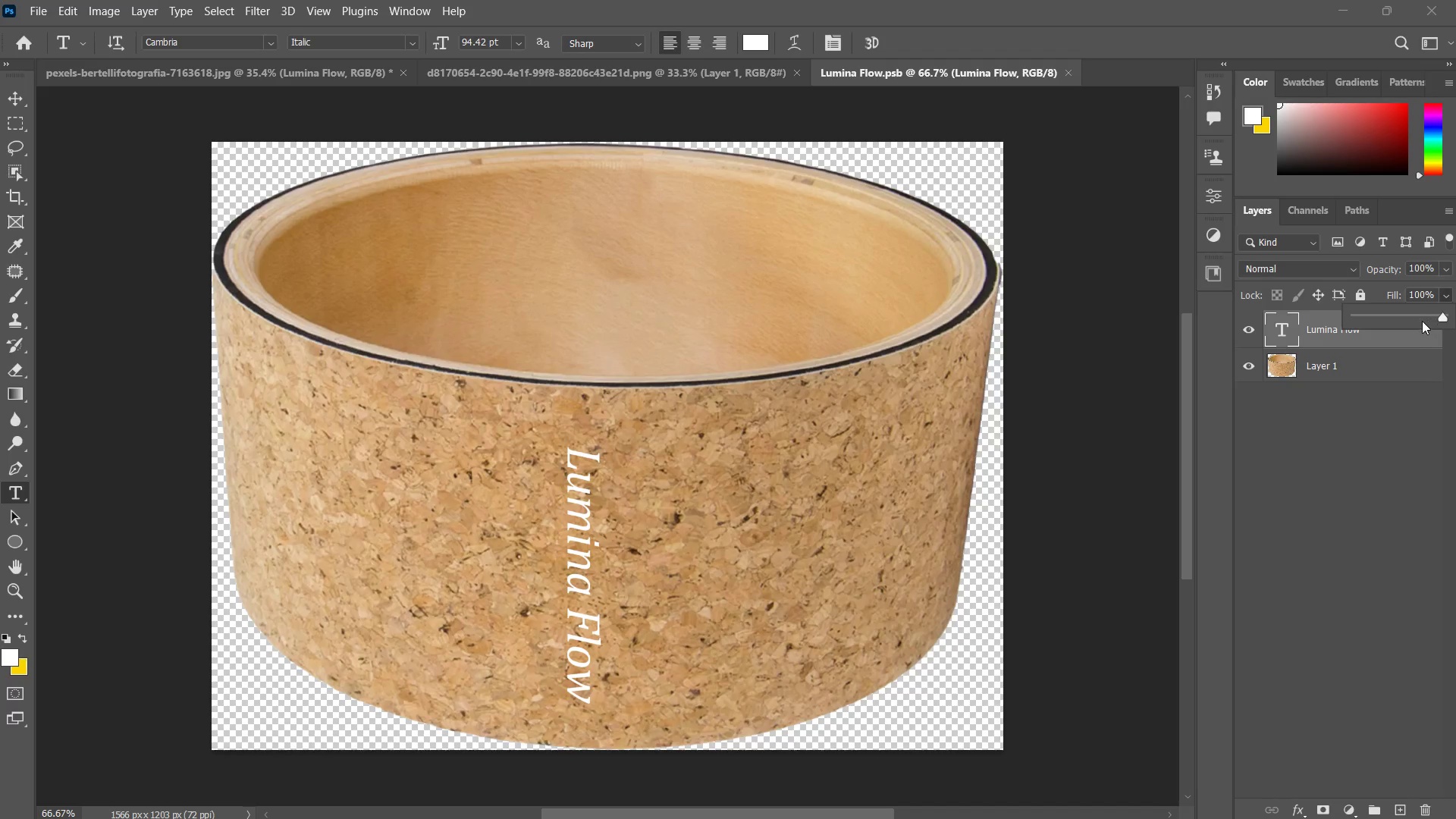 
double_click([1419, 318])
 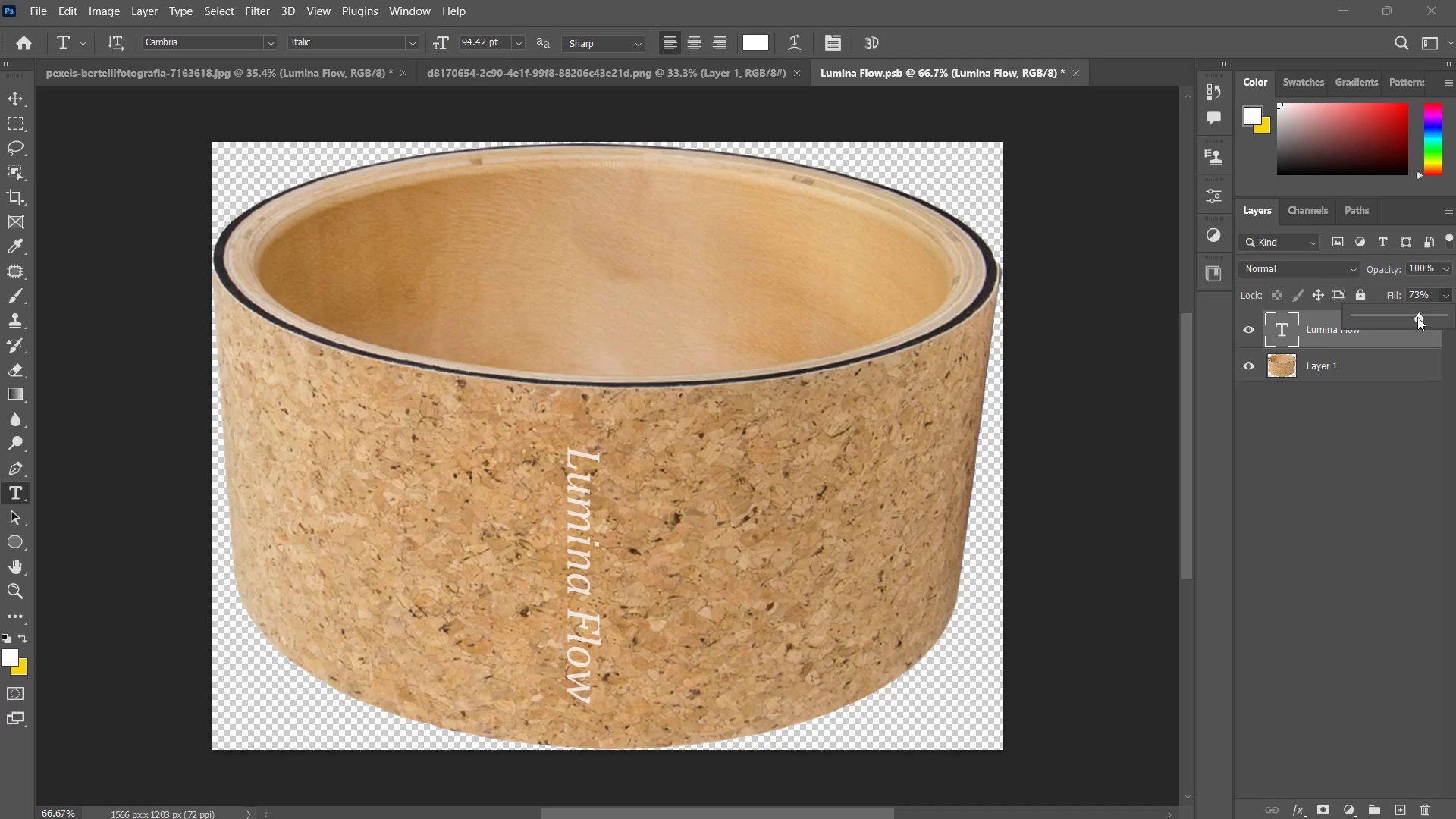 
left_click_drag(start_coordinate=[1416, 317], to_coordinate=[1401, 311])
 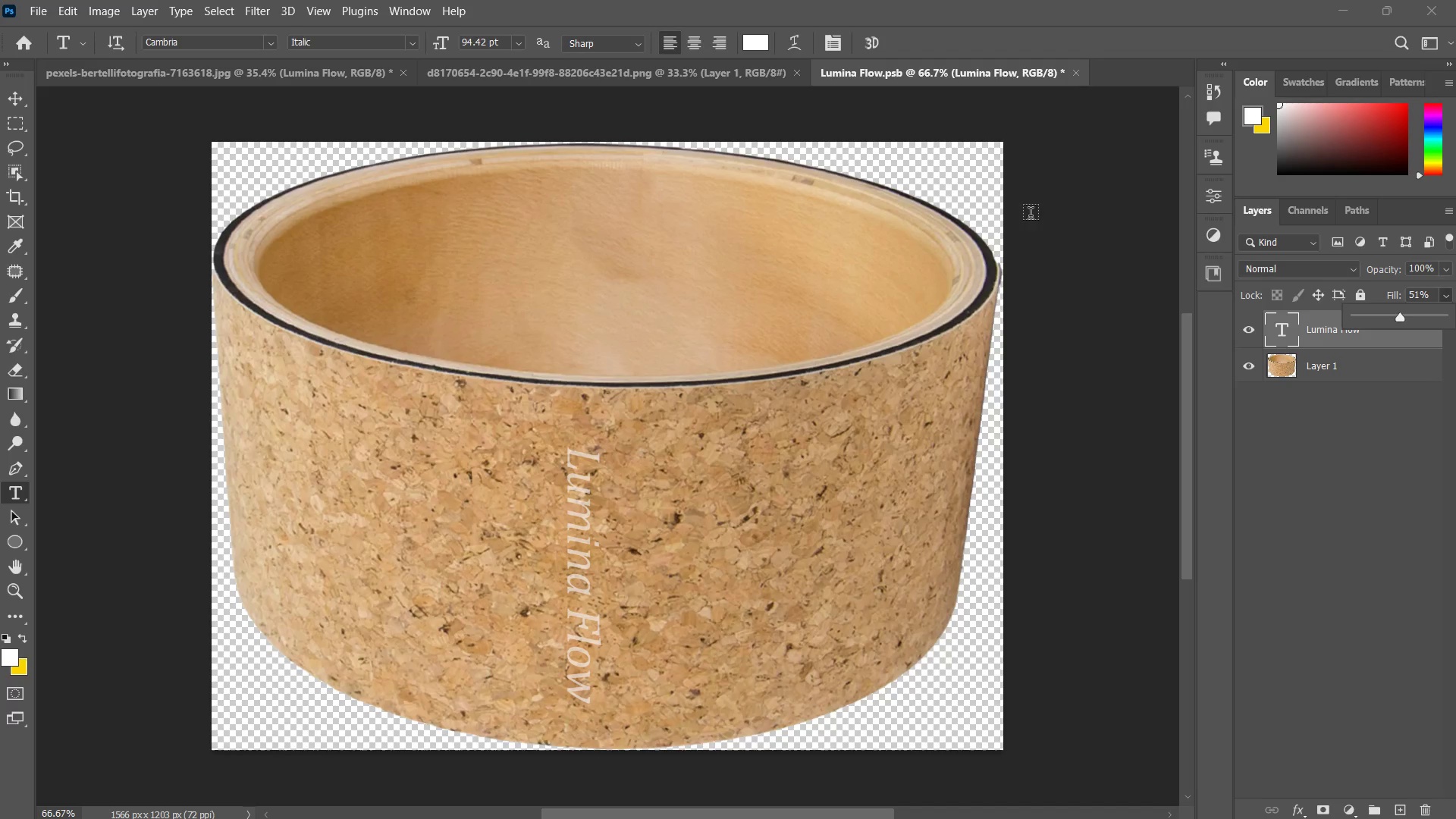 
key(V)
 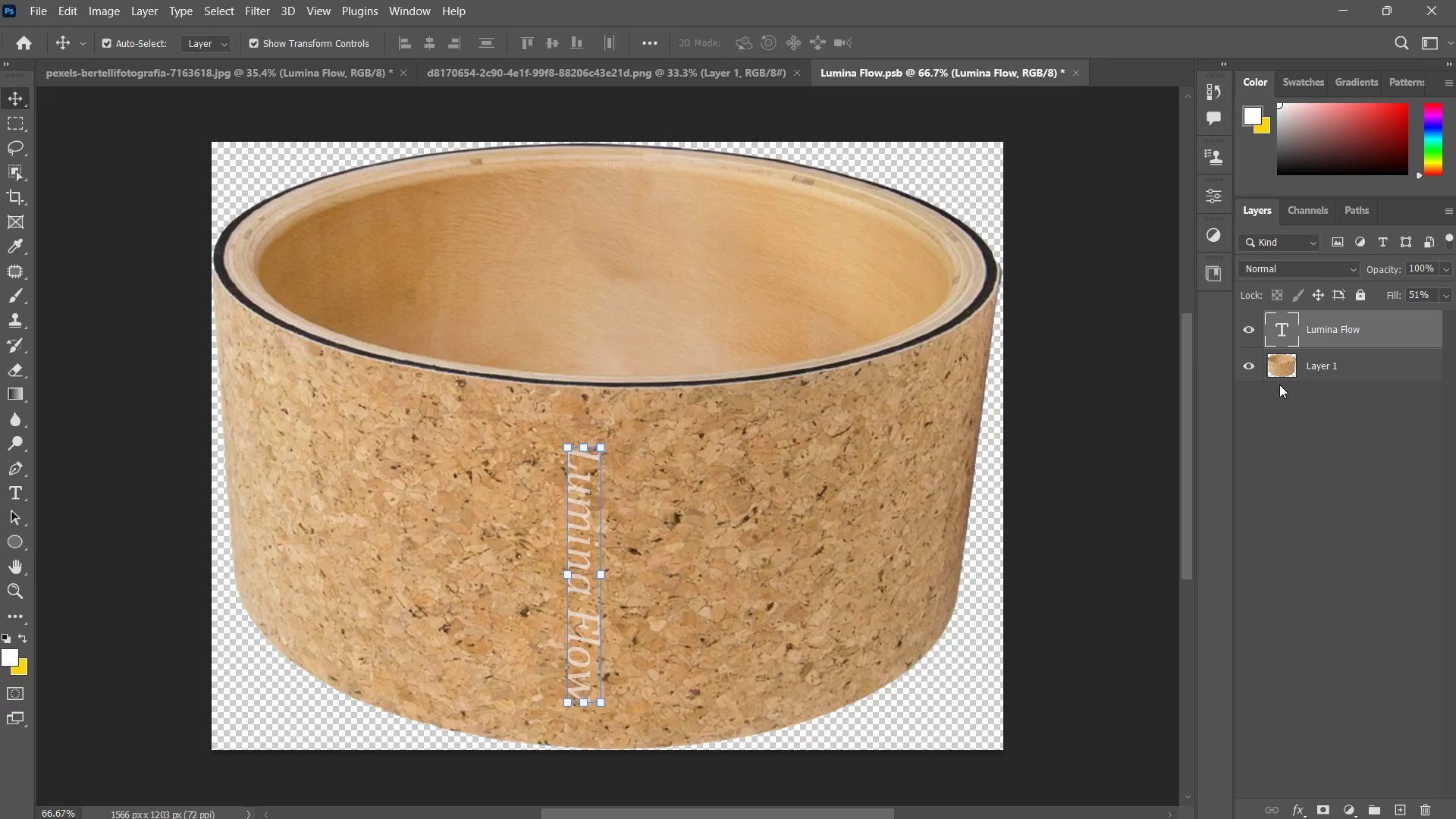 
key(Control+ControlLeft)
 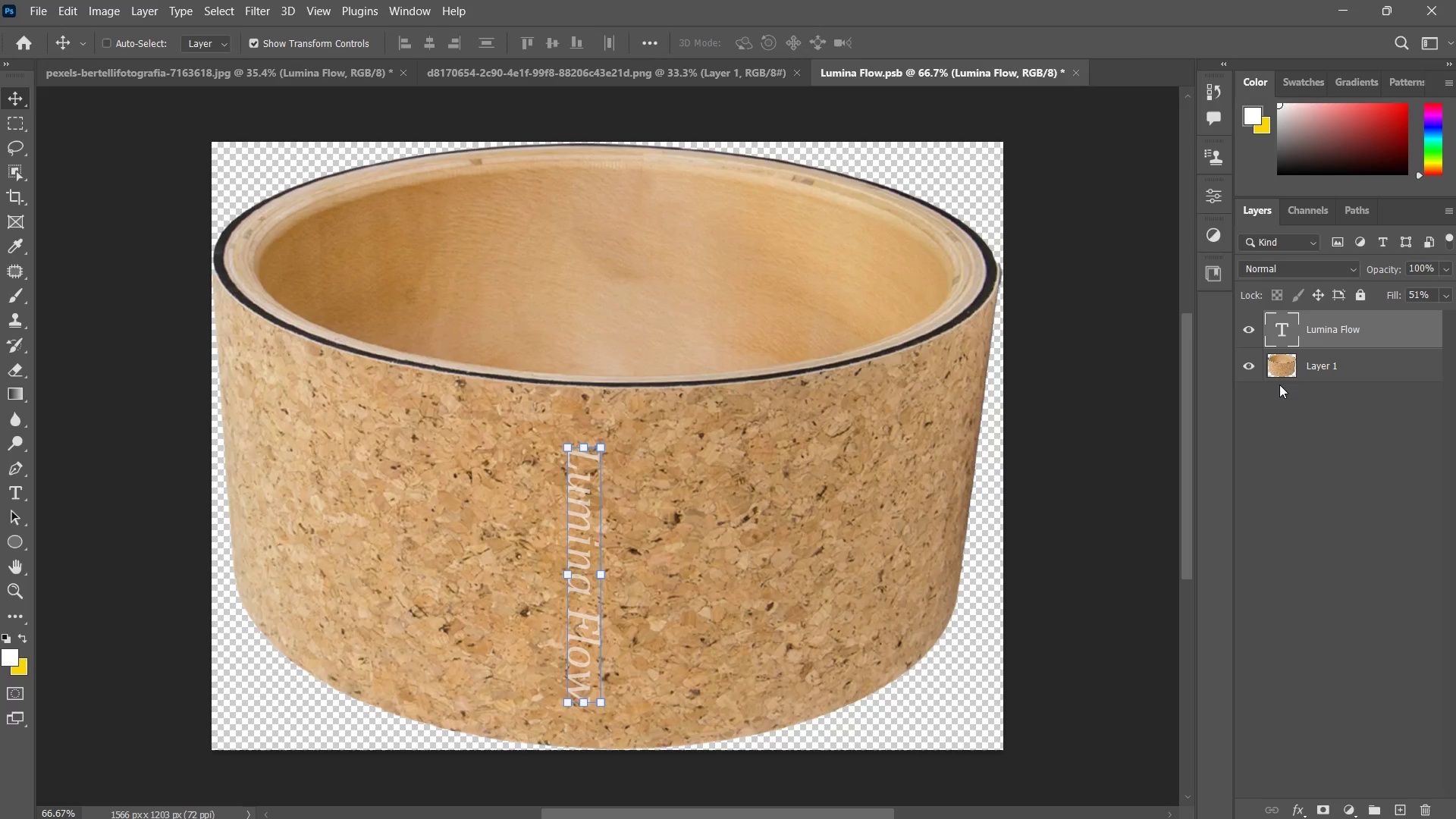 
key(S)
 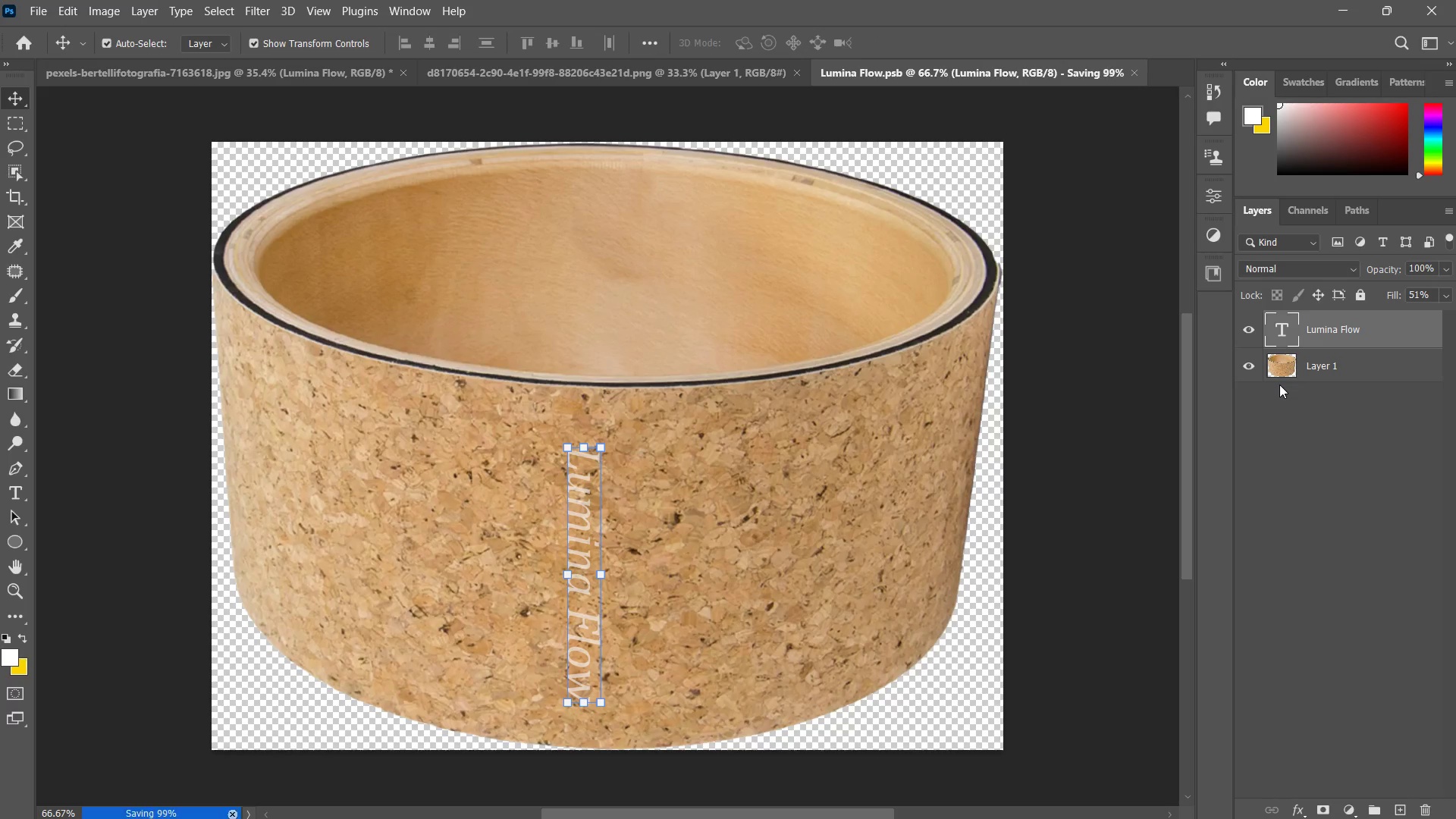 
key(Control+ControlLeft)
 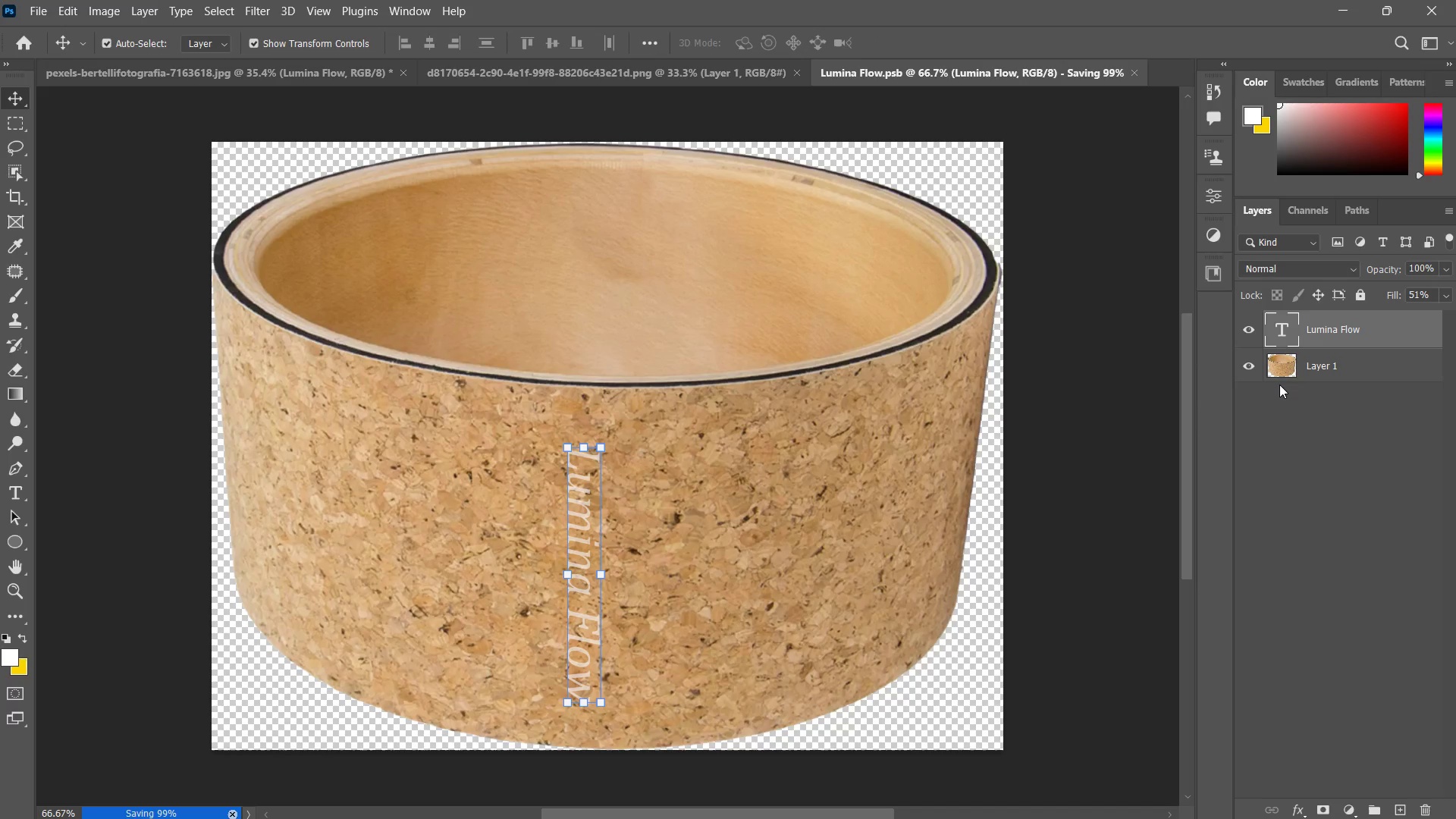 
key(Control+W)
 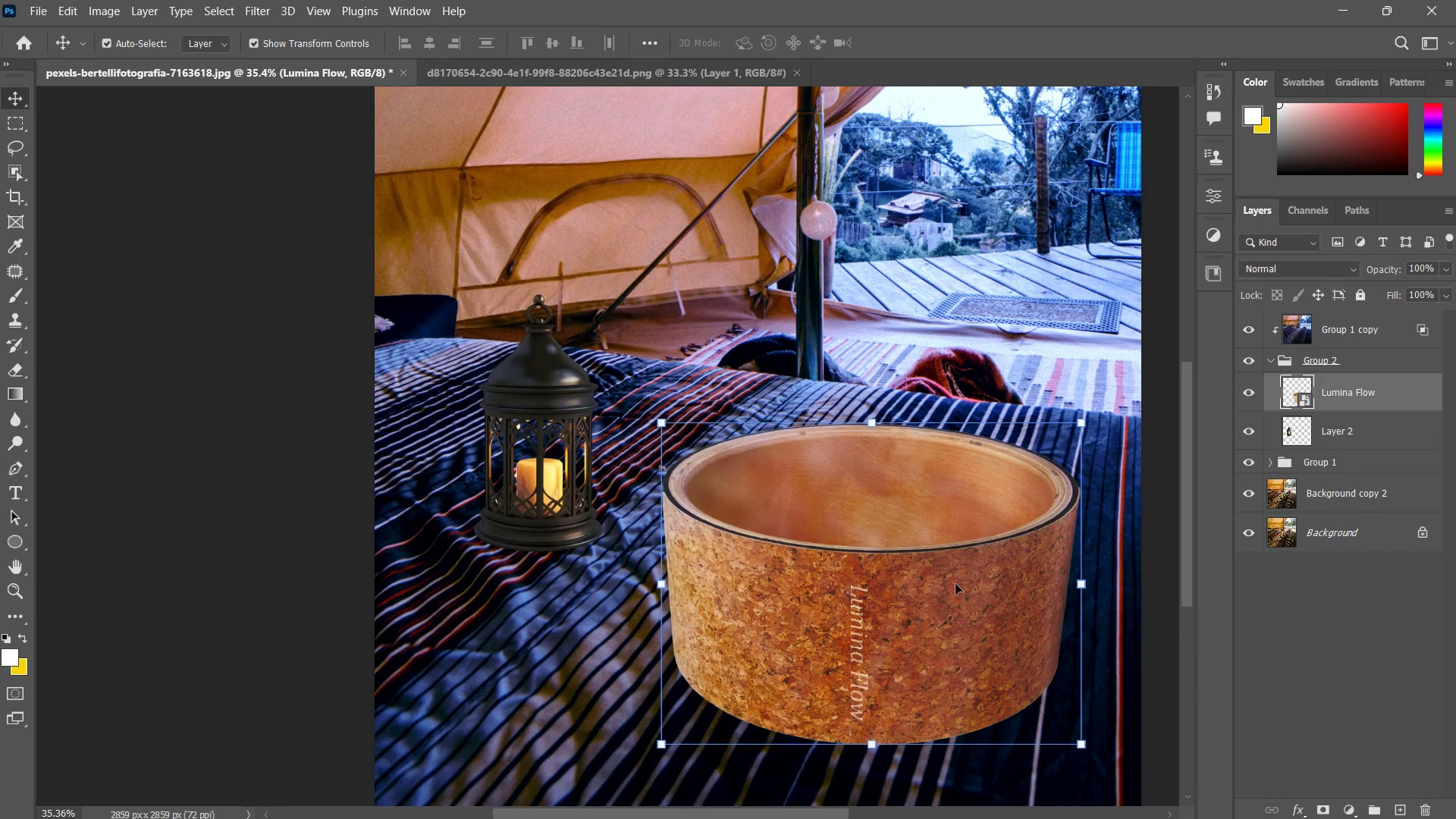 
left_click([952, 594])
 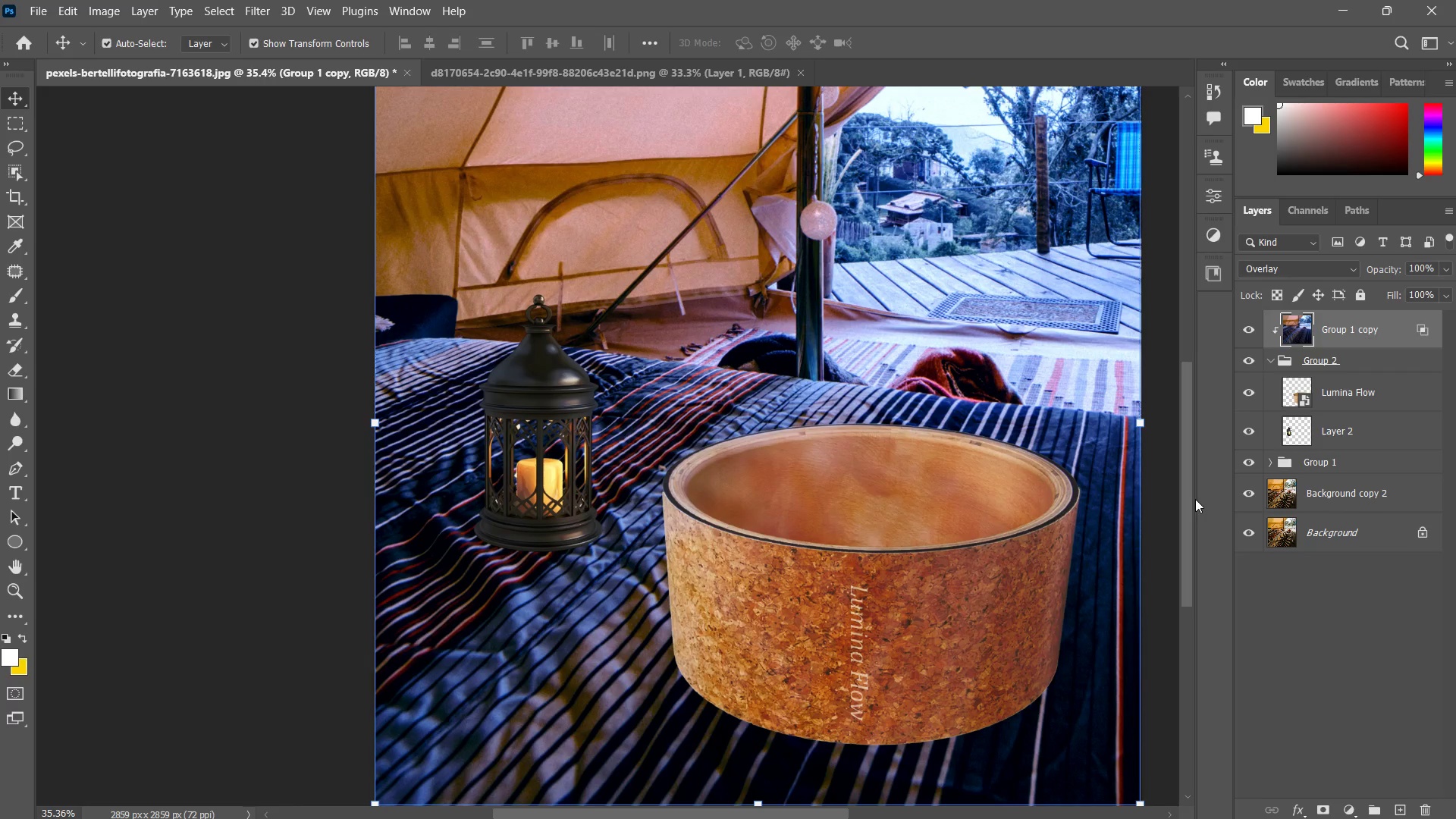 
type(z zzz)
 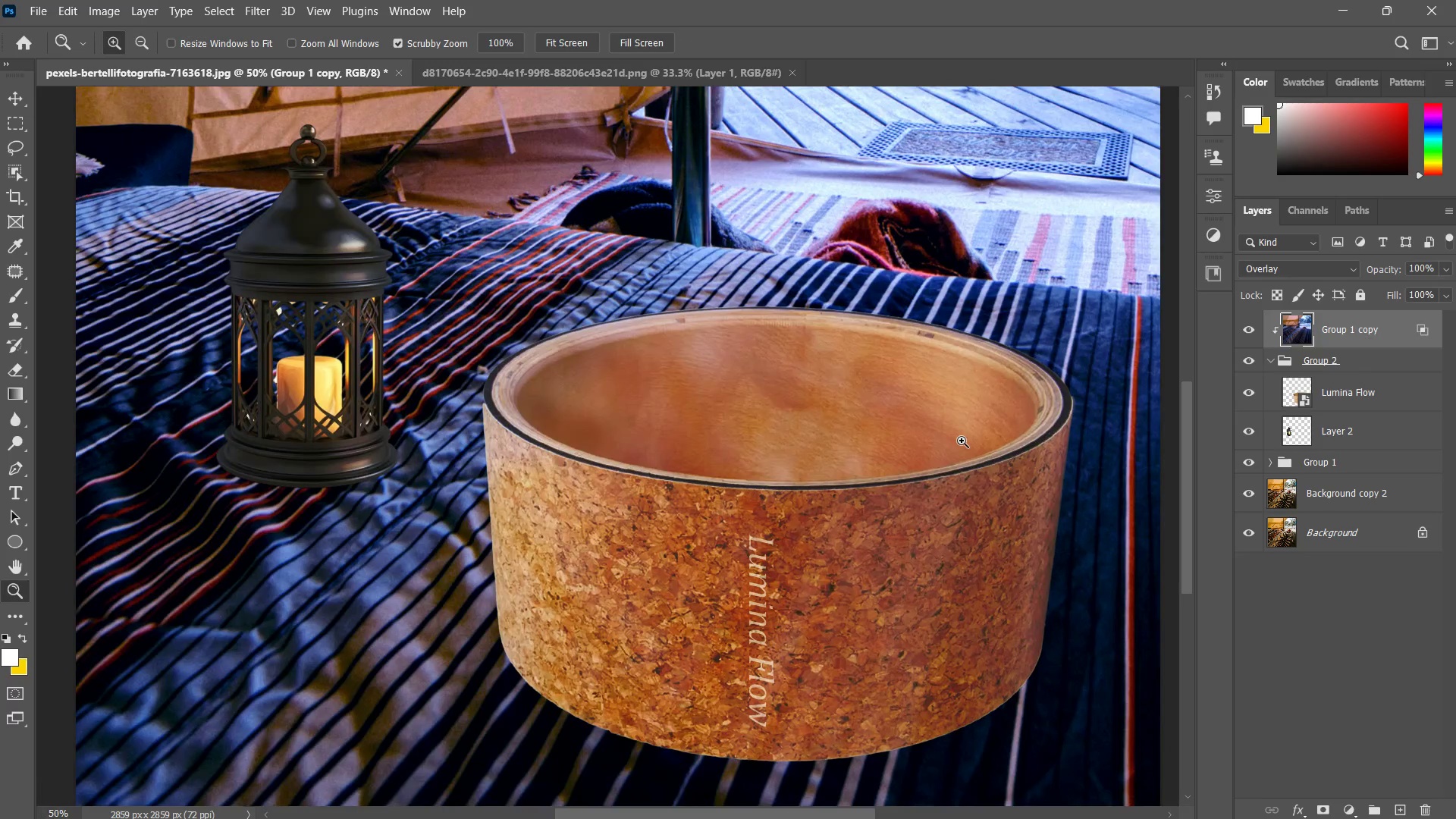 
left_click_drag(start_coordinate=[1055, 394], to_coordinate=[1037, 406])
 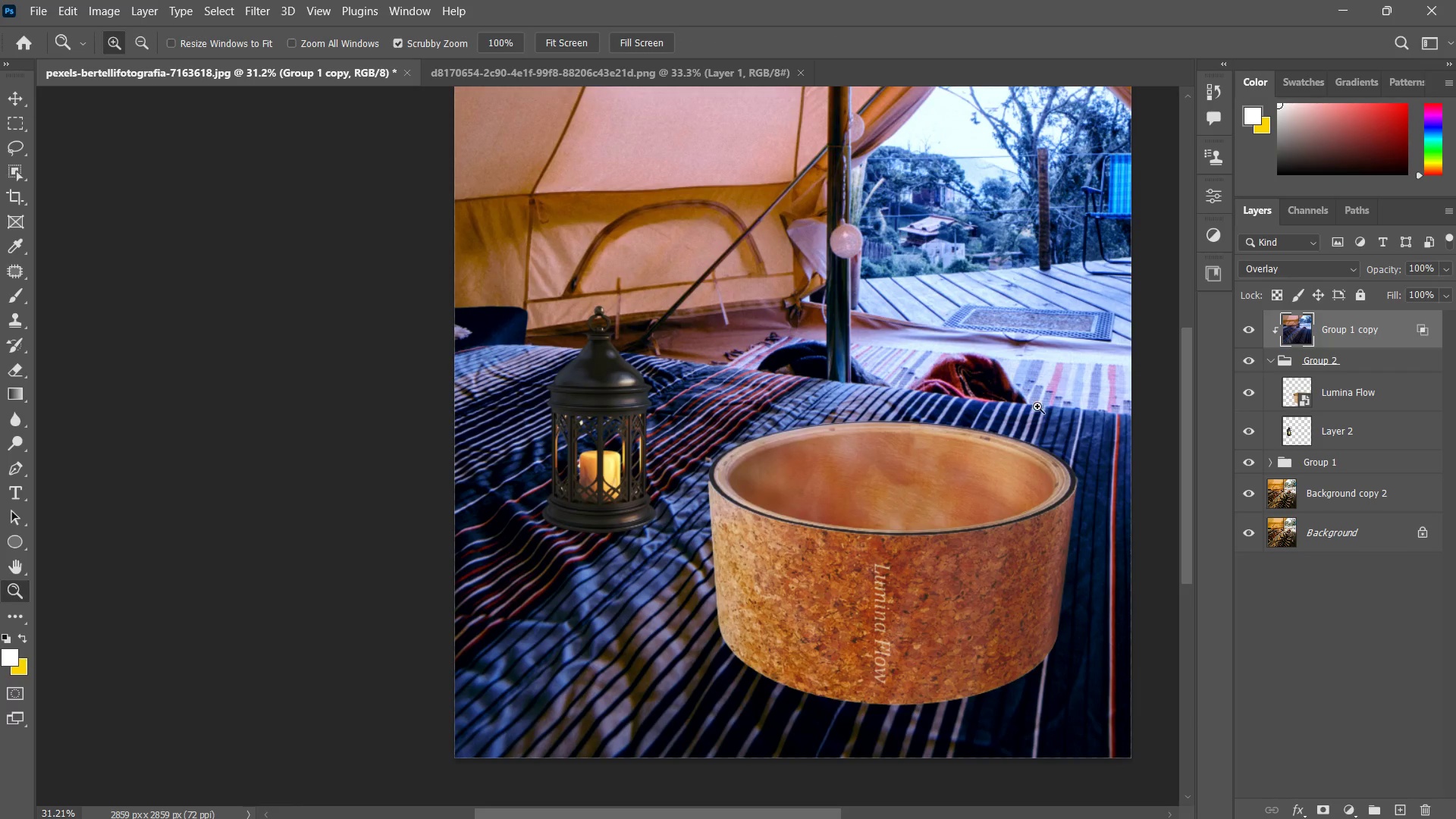 
left_click_drag(start_coordinate=[1037, 406], to_coordinate=[1027, 419])
 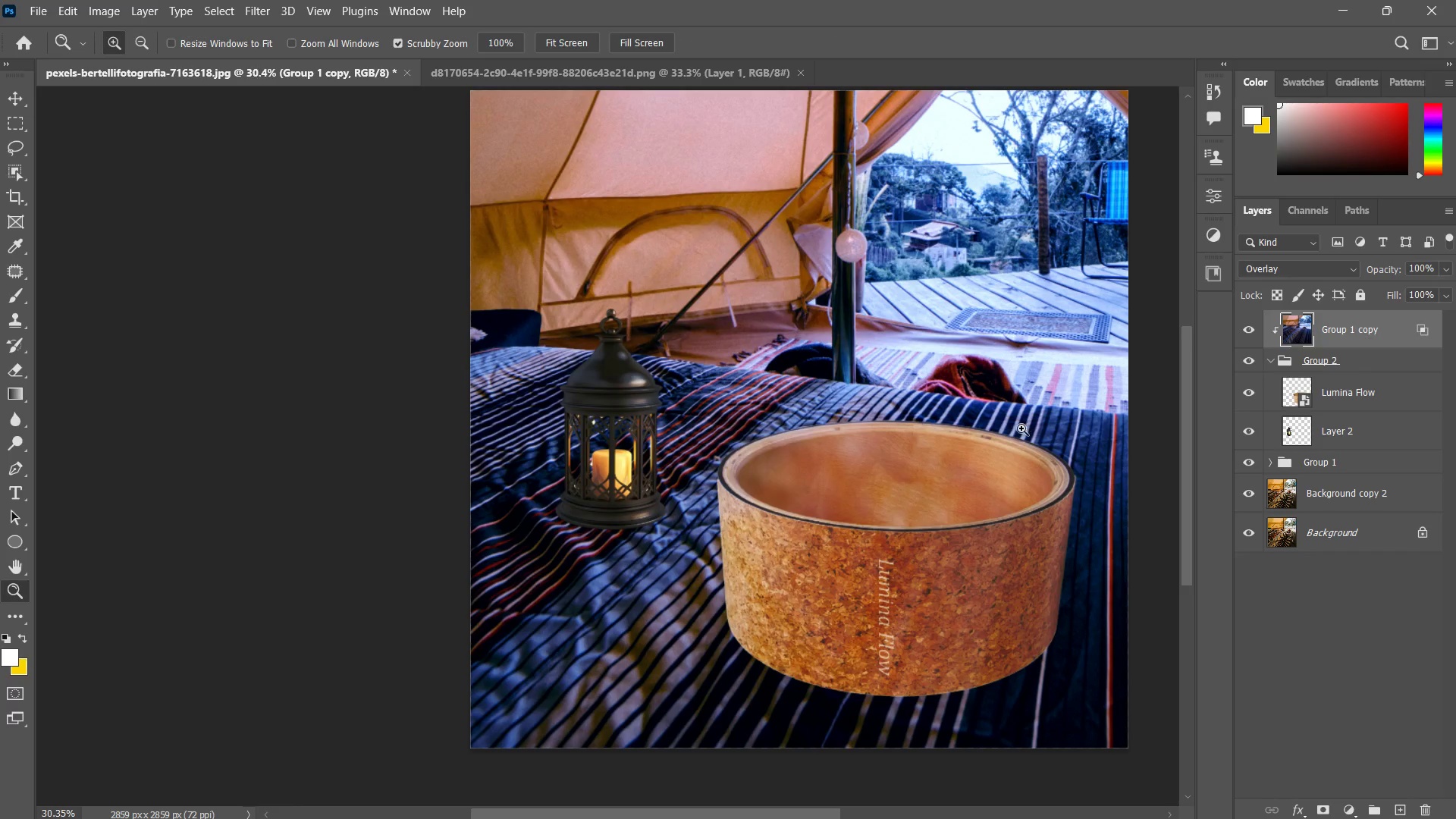 
left_click_drag(start_coordinate=[988, 435], to_coordinate=[960, 450])
 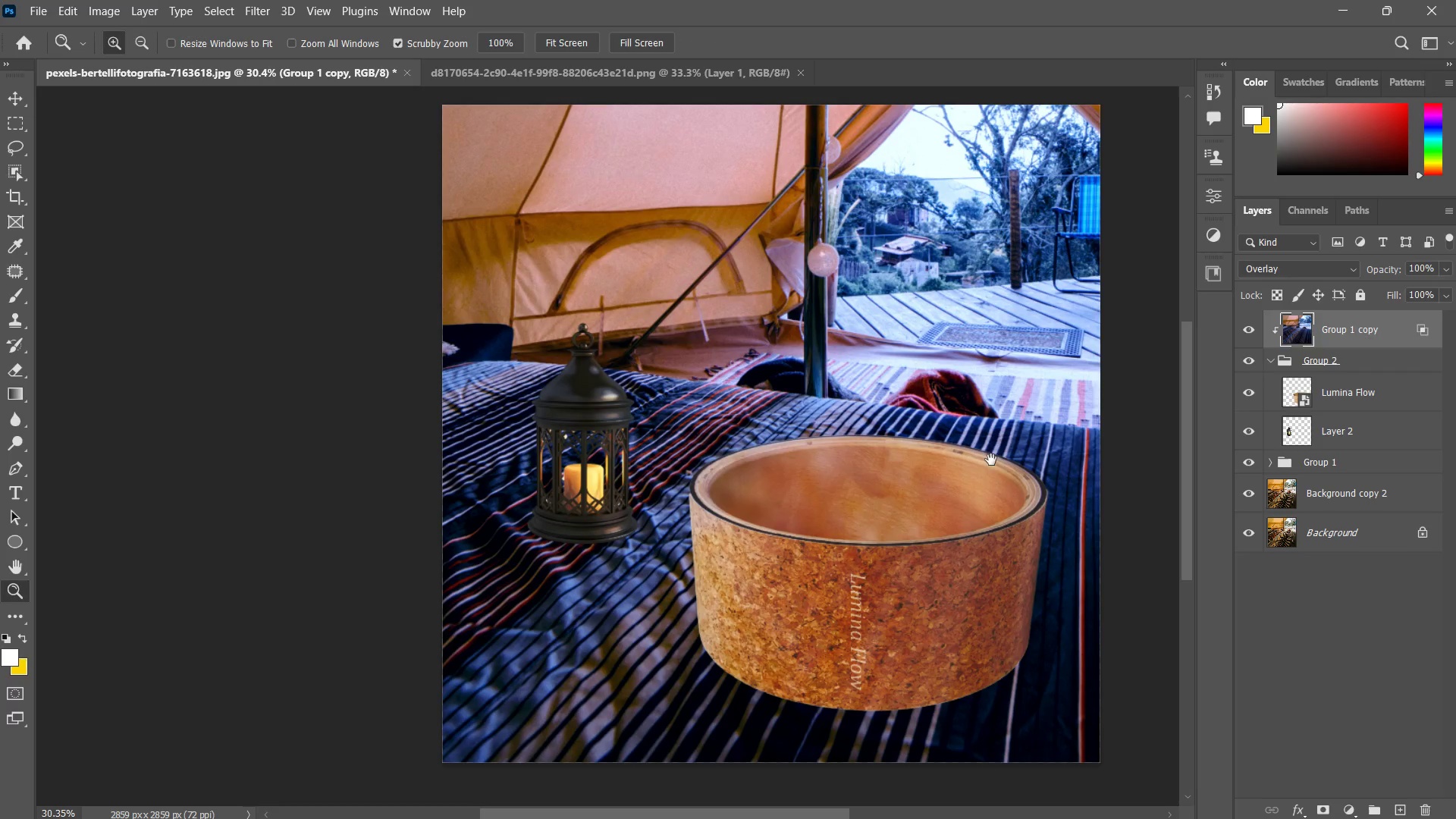 
left_click_drag(start_coordinate=[993, 457], to_coordinate=[973, 469])
 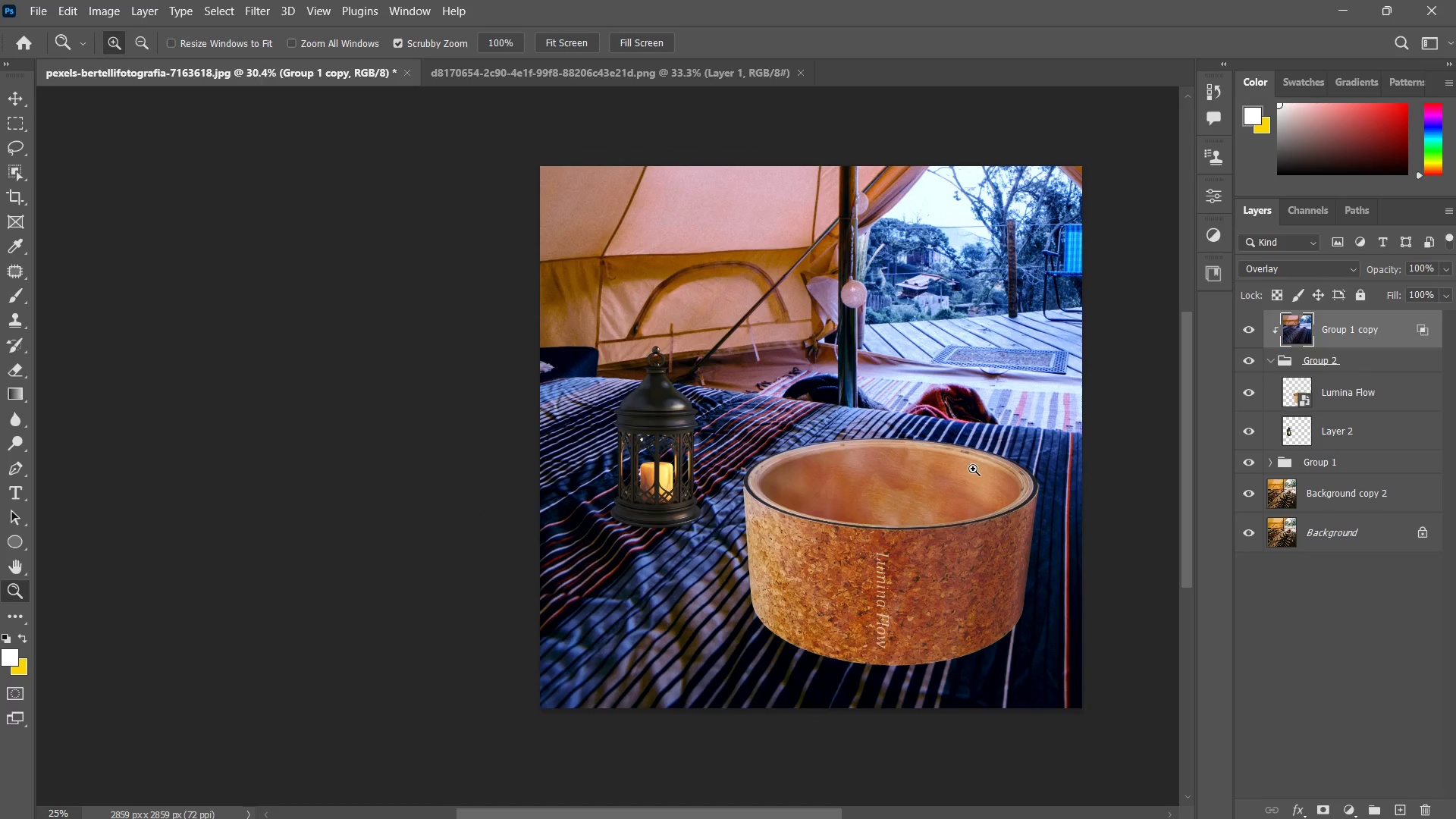 
left_click_drag(start_coordinate=[973, 469], to_coordinate=[1012, 451])
 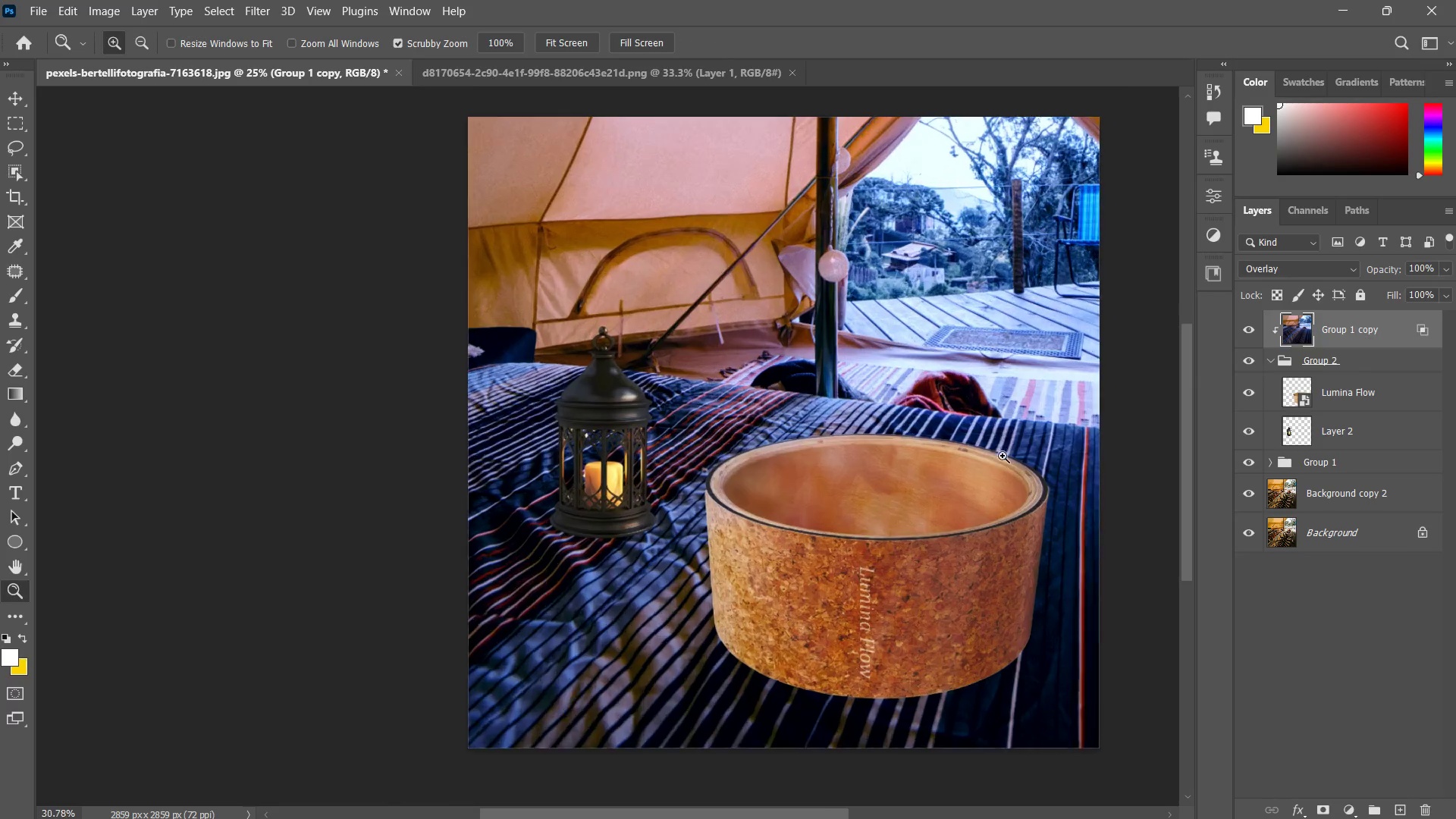 
hold_key(key=Space, duration=0.47)
 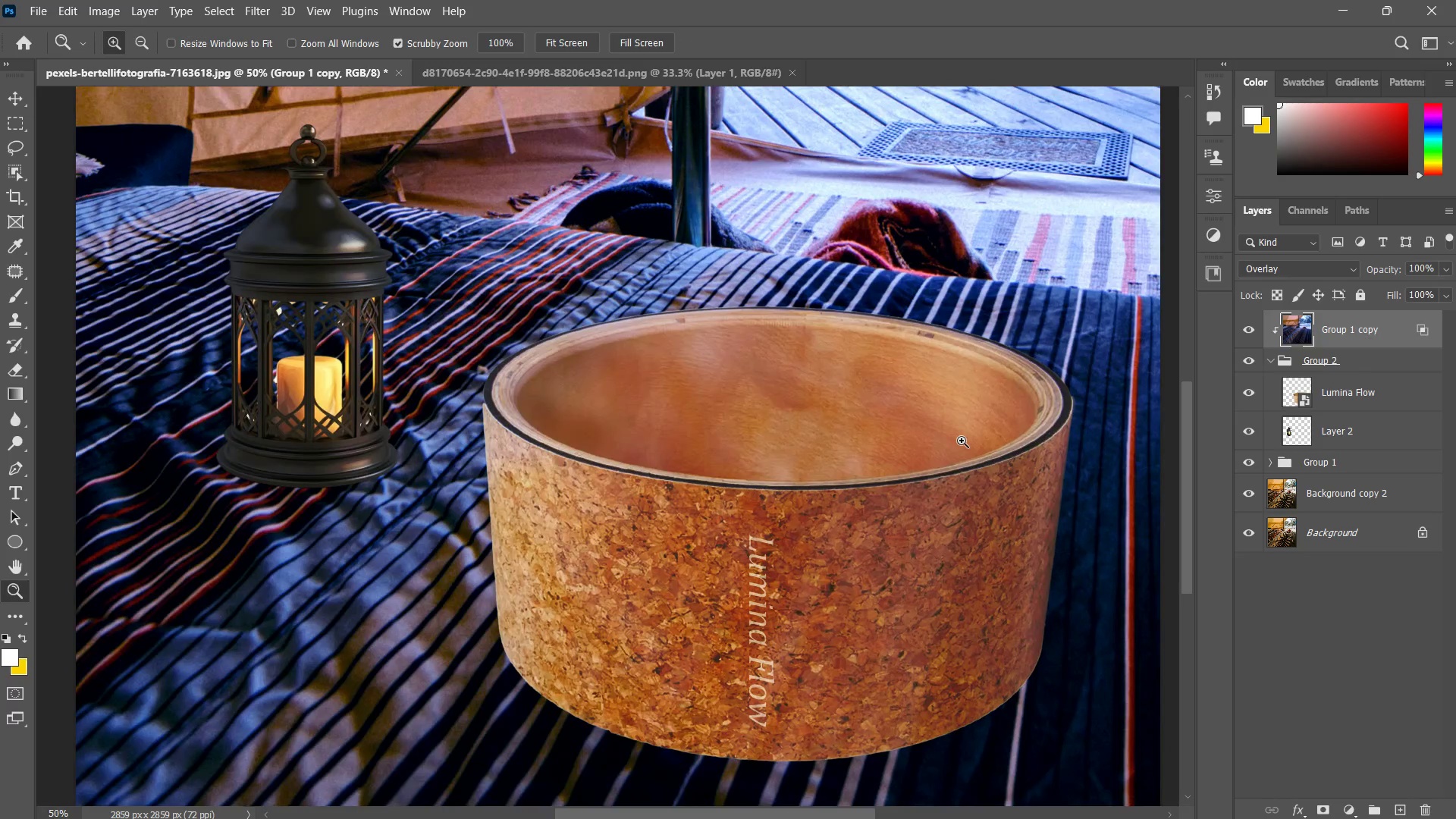 
left_click_drag(start_coordinate=[1010, 460], to_coordinate=[994, 376])
 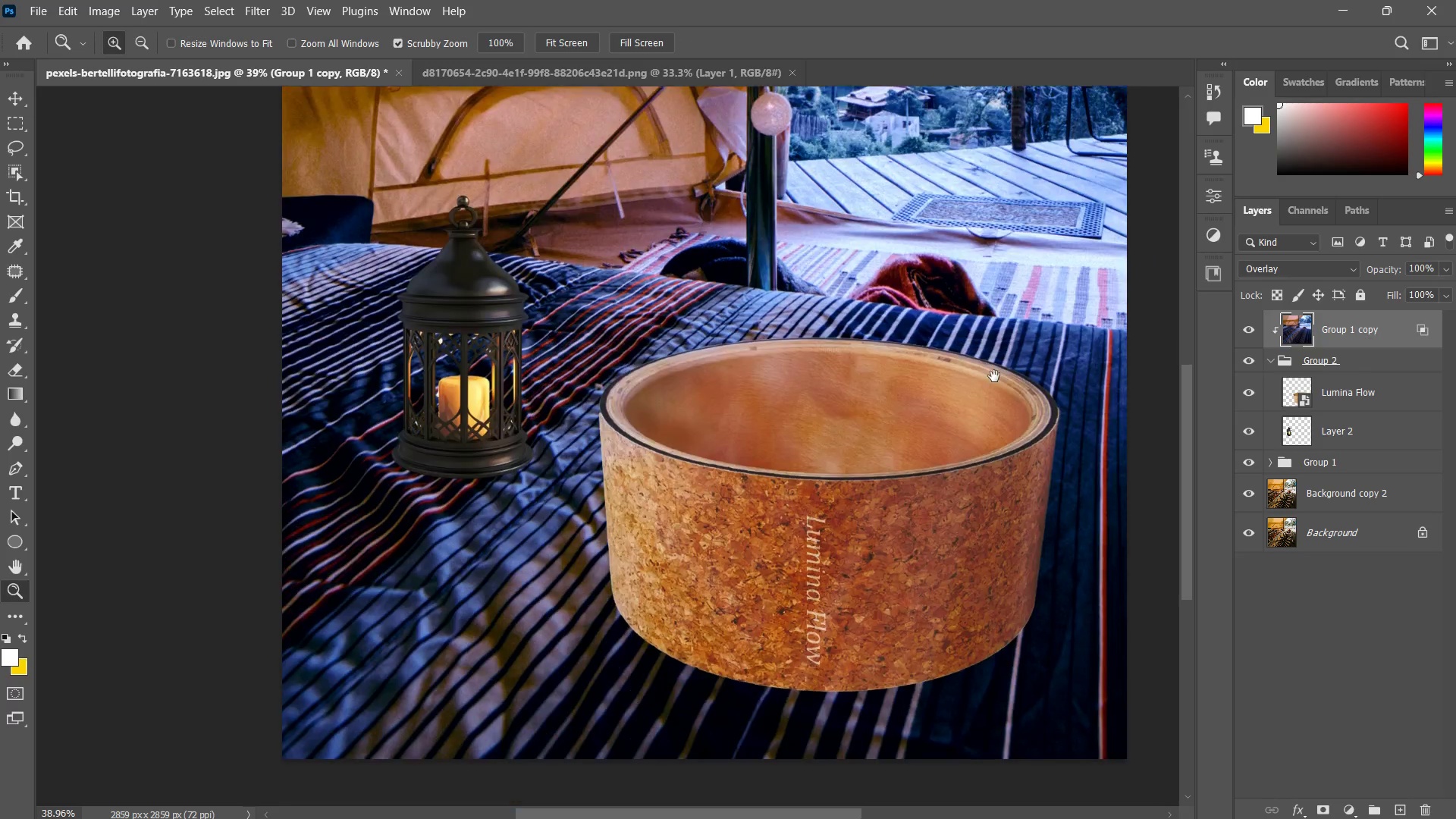 
triple_click([994, 375])
 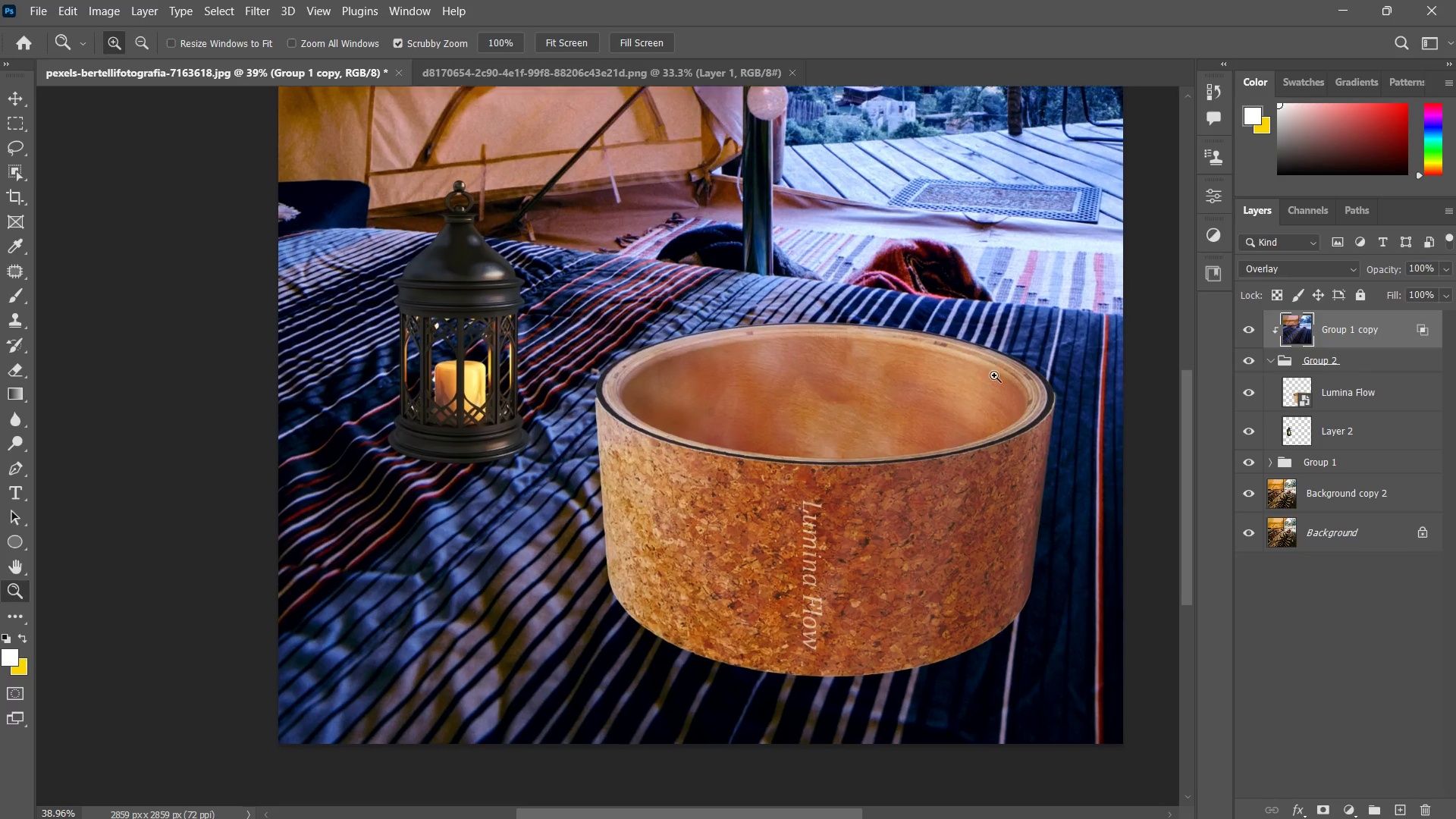 
left_click_drag(start_coordinate=[981, 427], to_coordinate=[962, 440])
 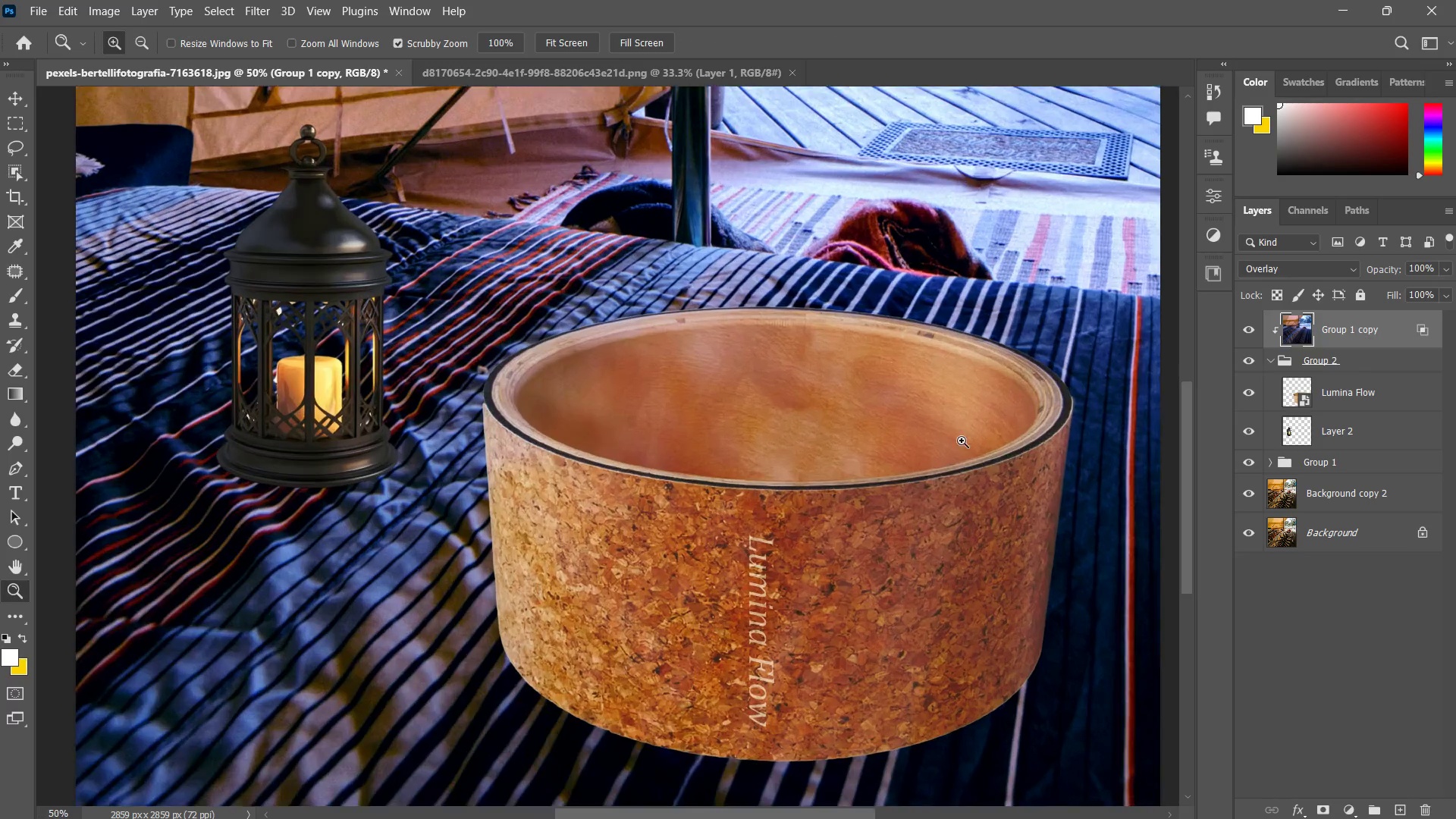 
left_click_drag(start_coordinate=[962, 441], to_coordinate=[942, 469])
 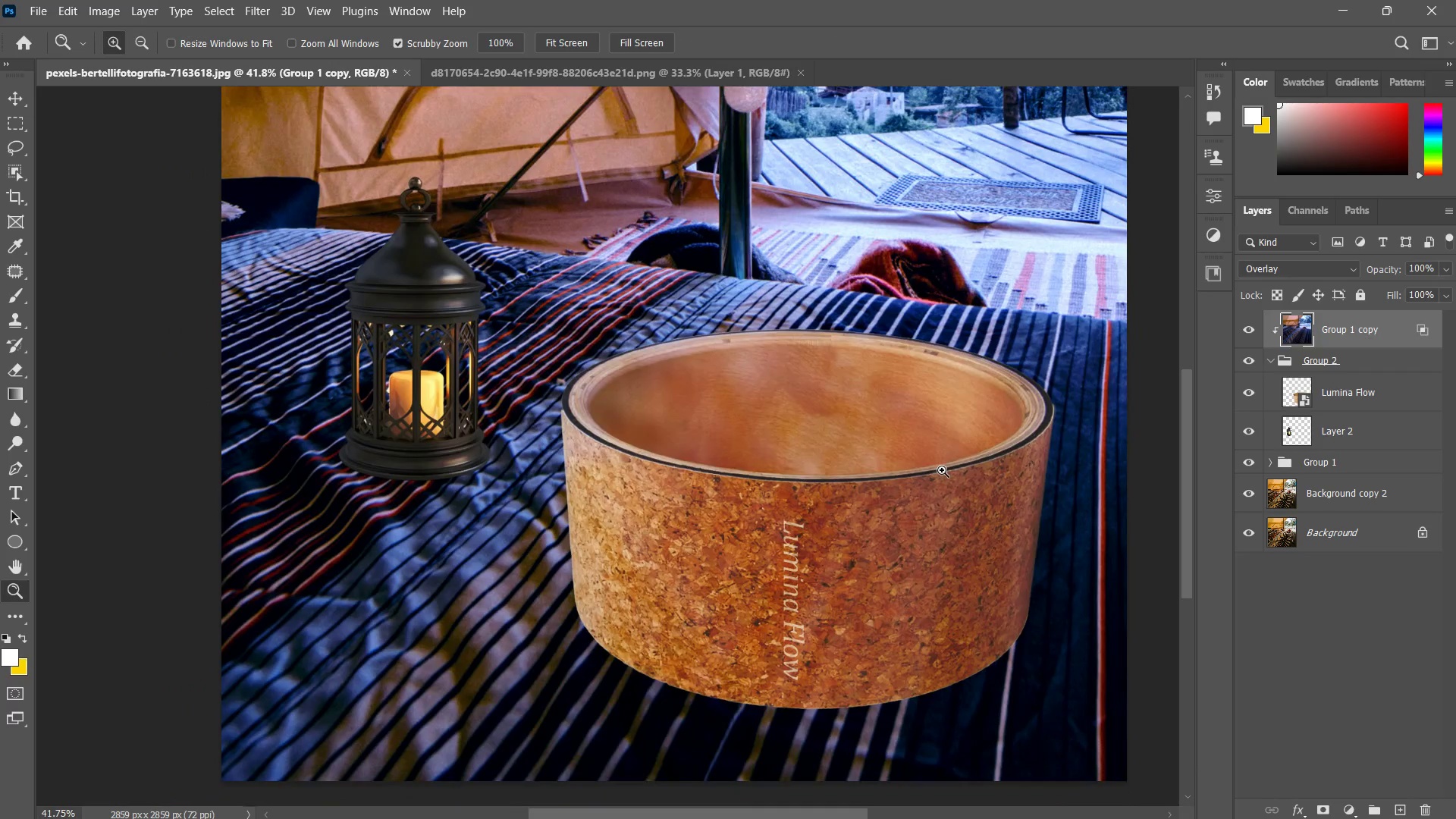 
key(Z)
 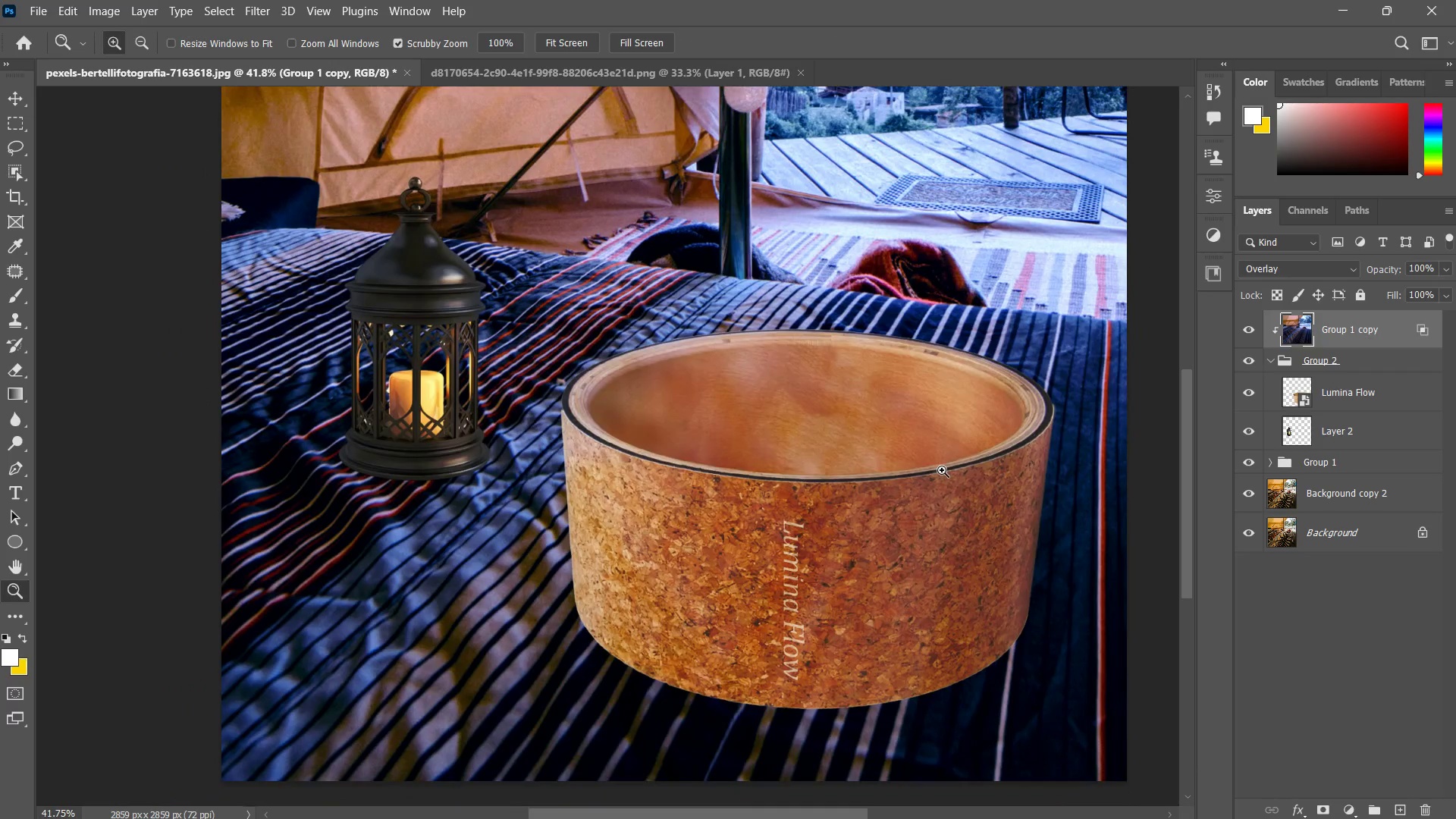 
left_click_drag(start_coordinate=[942, 470], to_coordinate=[912, 518])
 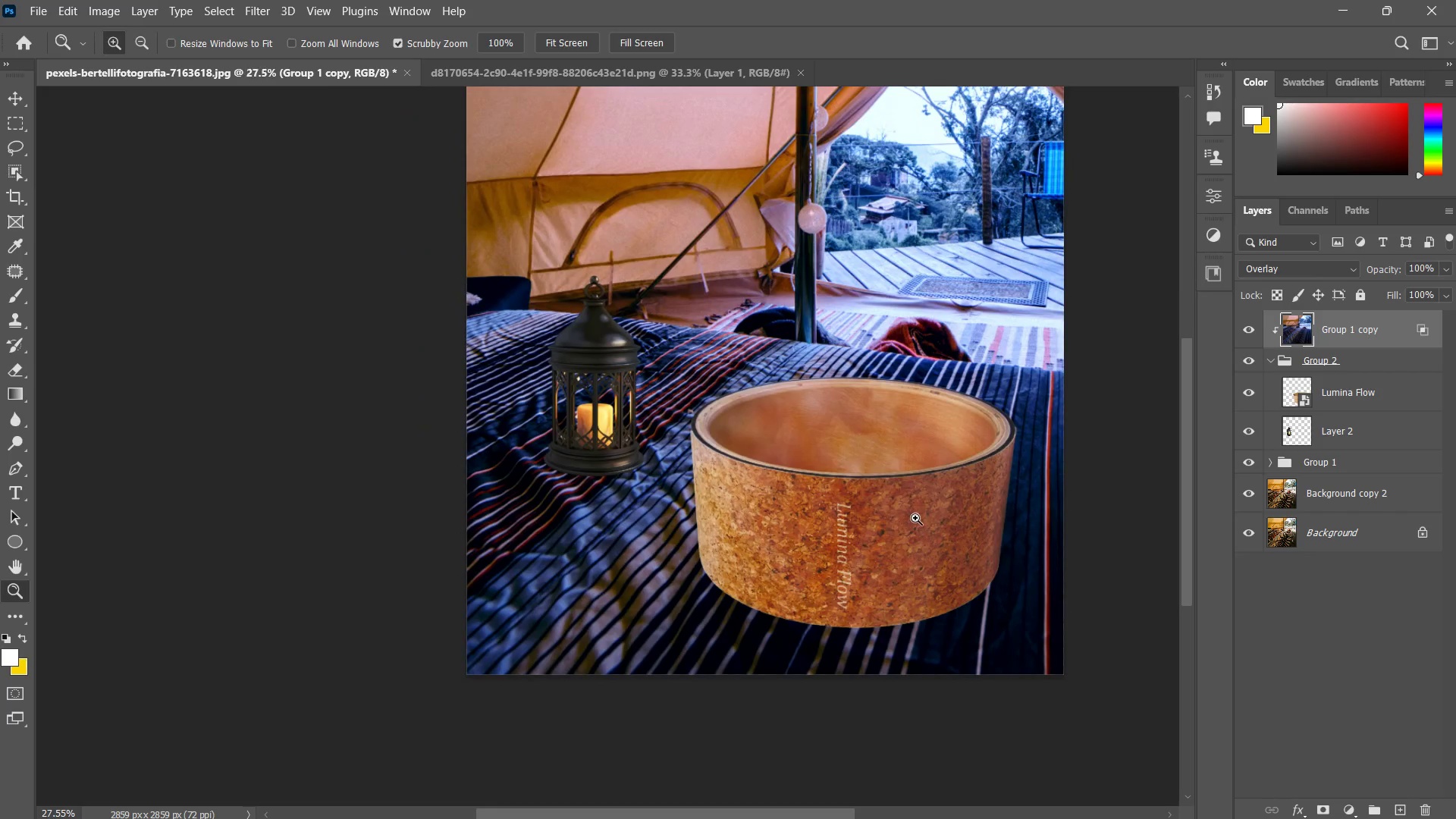 
key(Z)
 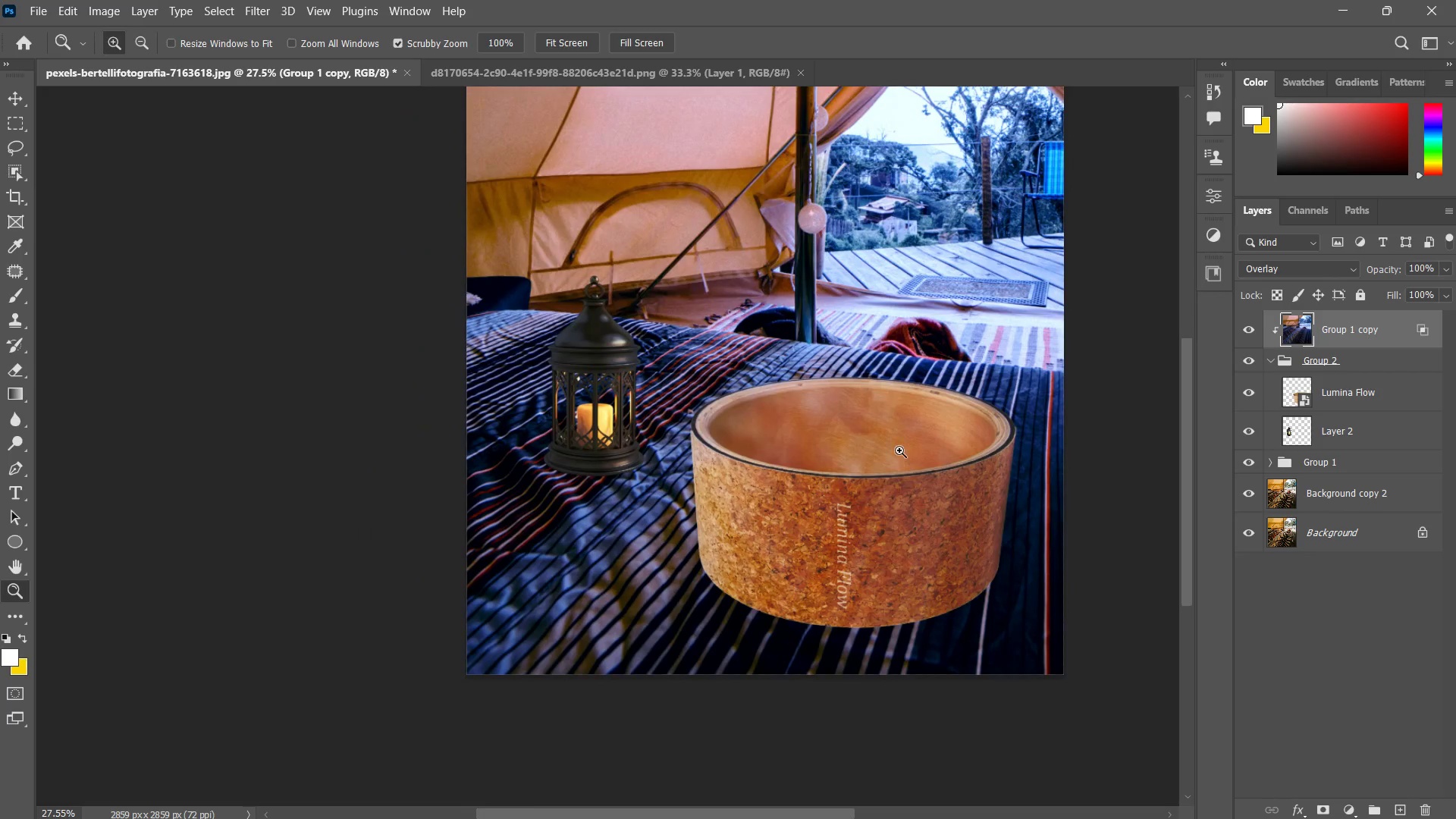 
left_click_drag(start_coordinate=[899, 450], to_coordinate=[921, 445])
 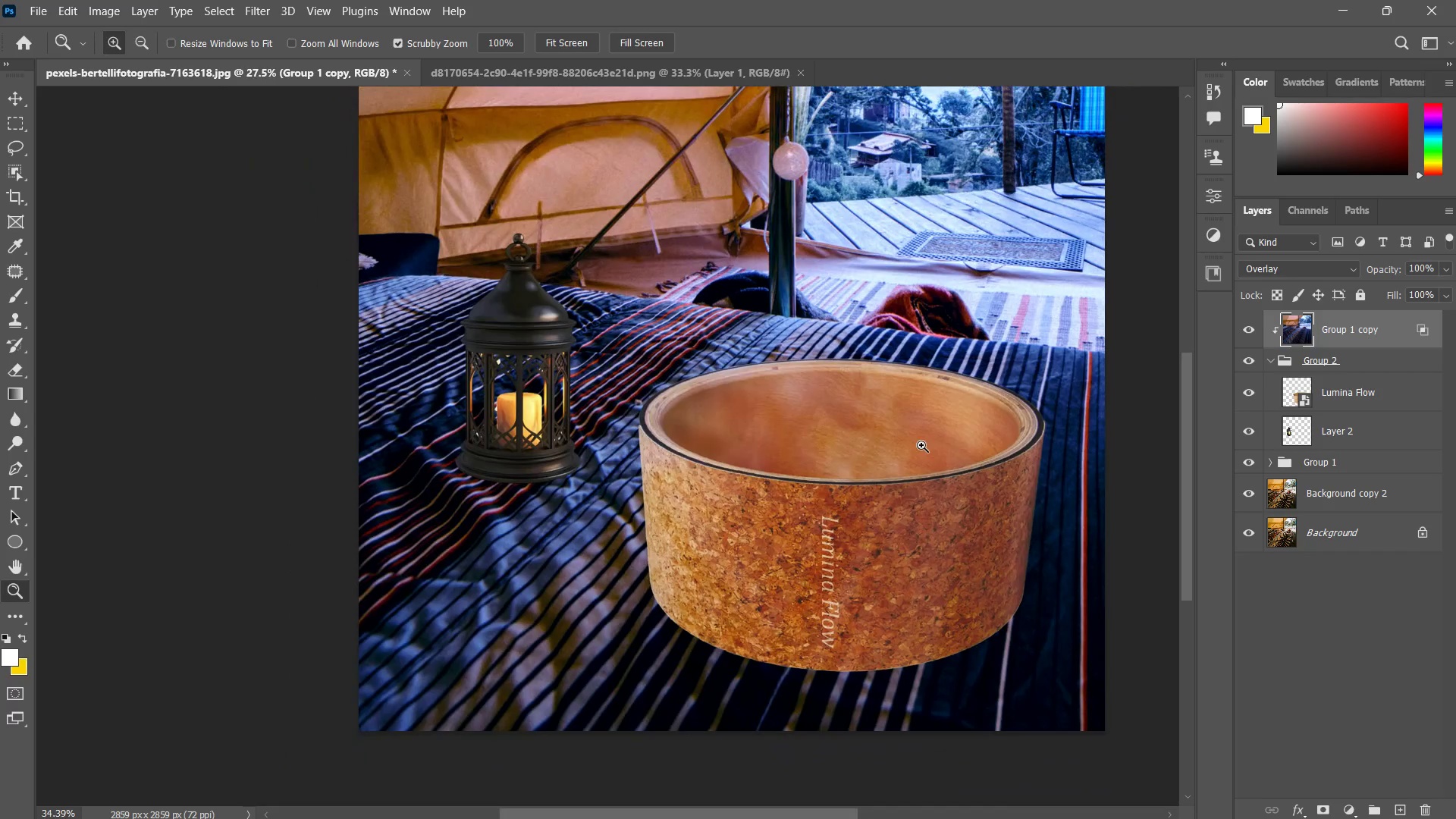 
hold_key(key=Space, duration=0.48)
 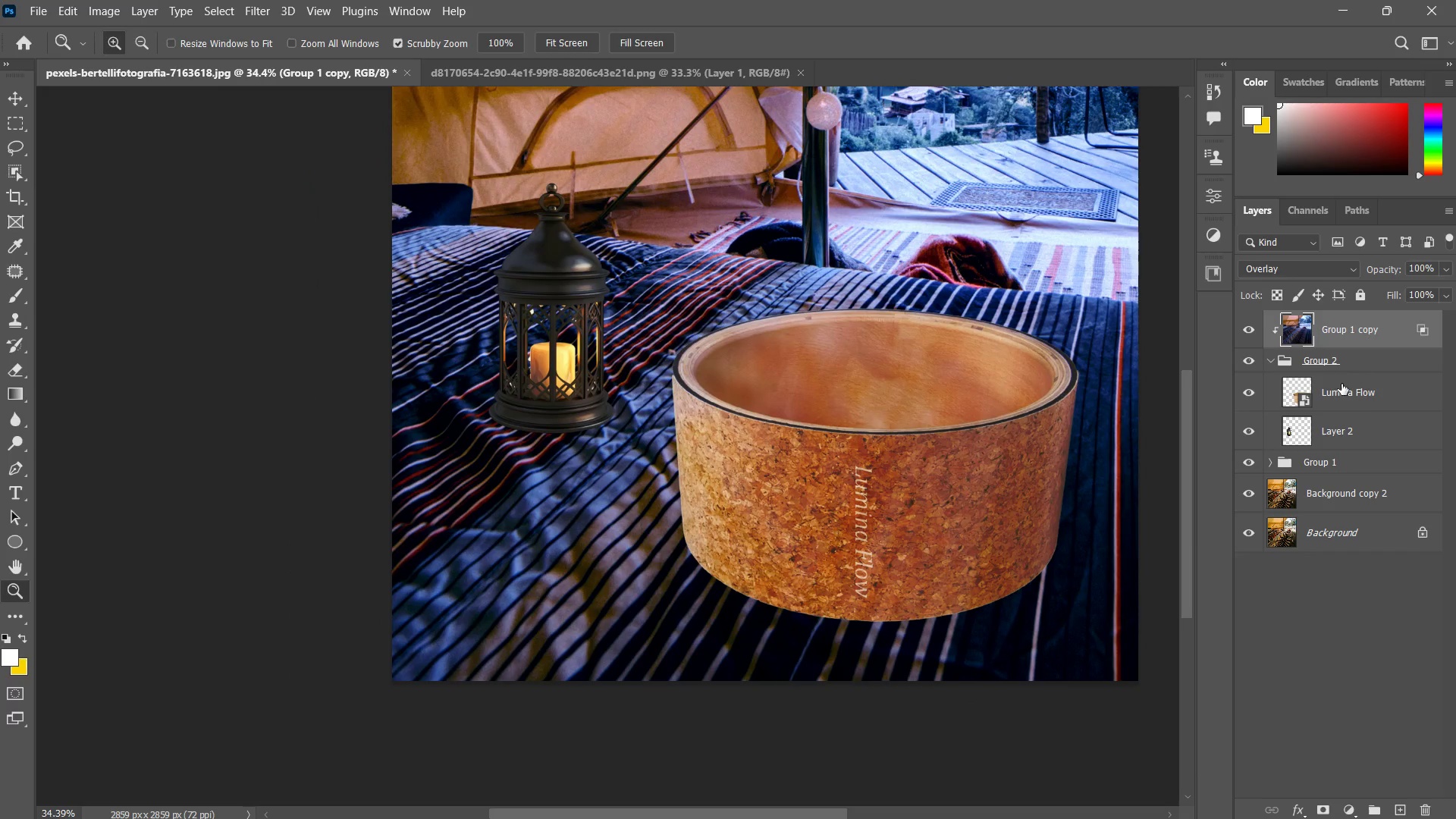 
left_click_drag(start_coordinate=[921, 445], to_coordinate=[952, 411])
 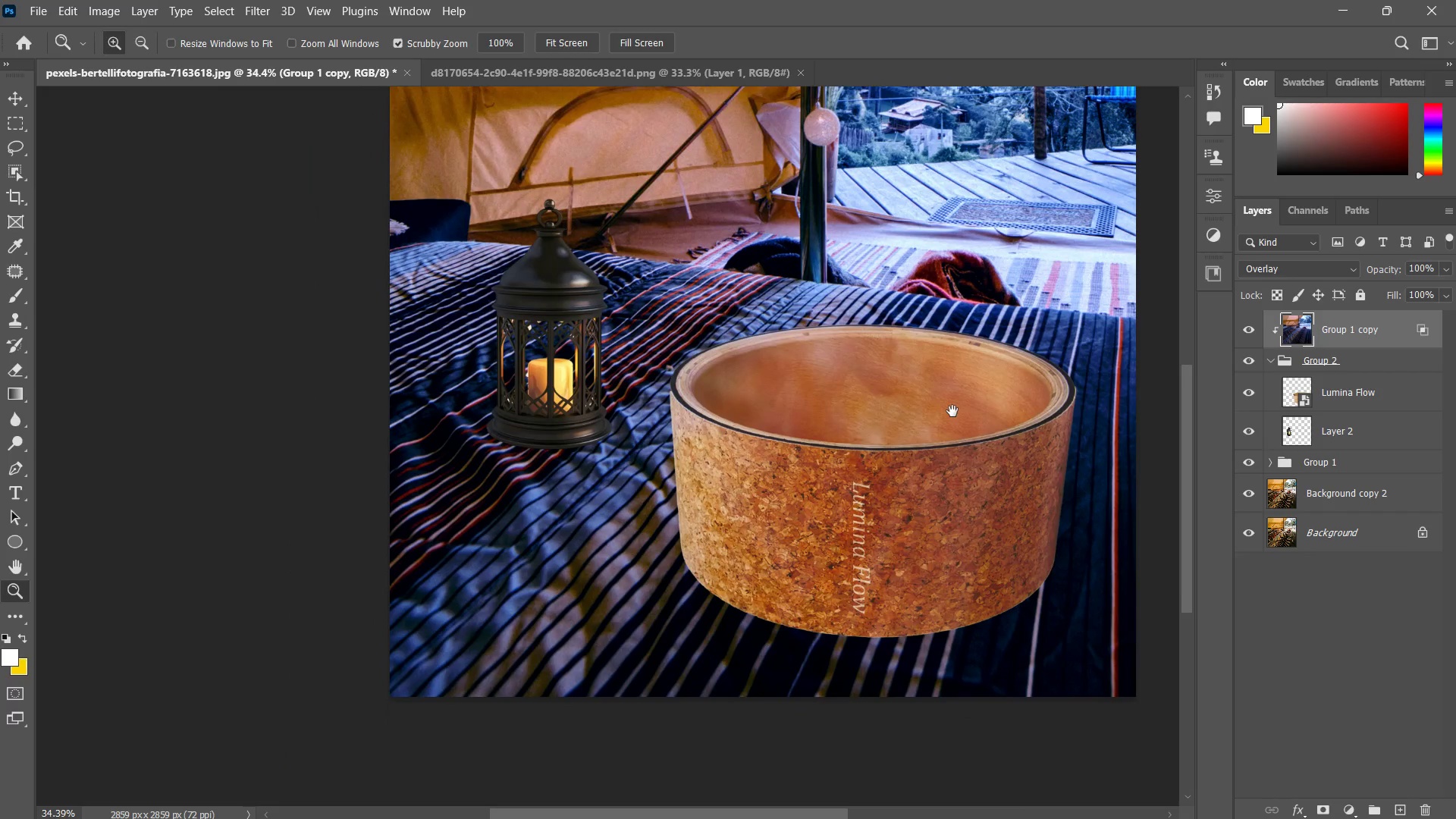 
key(Z)
 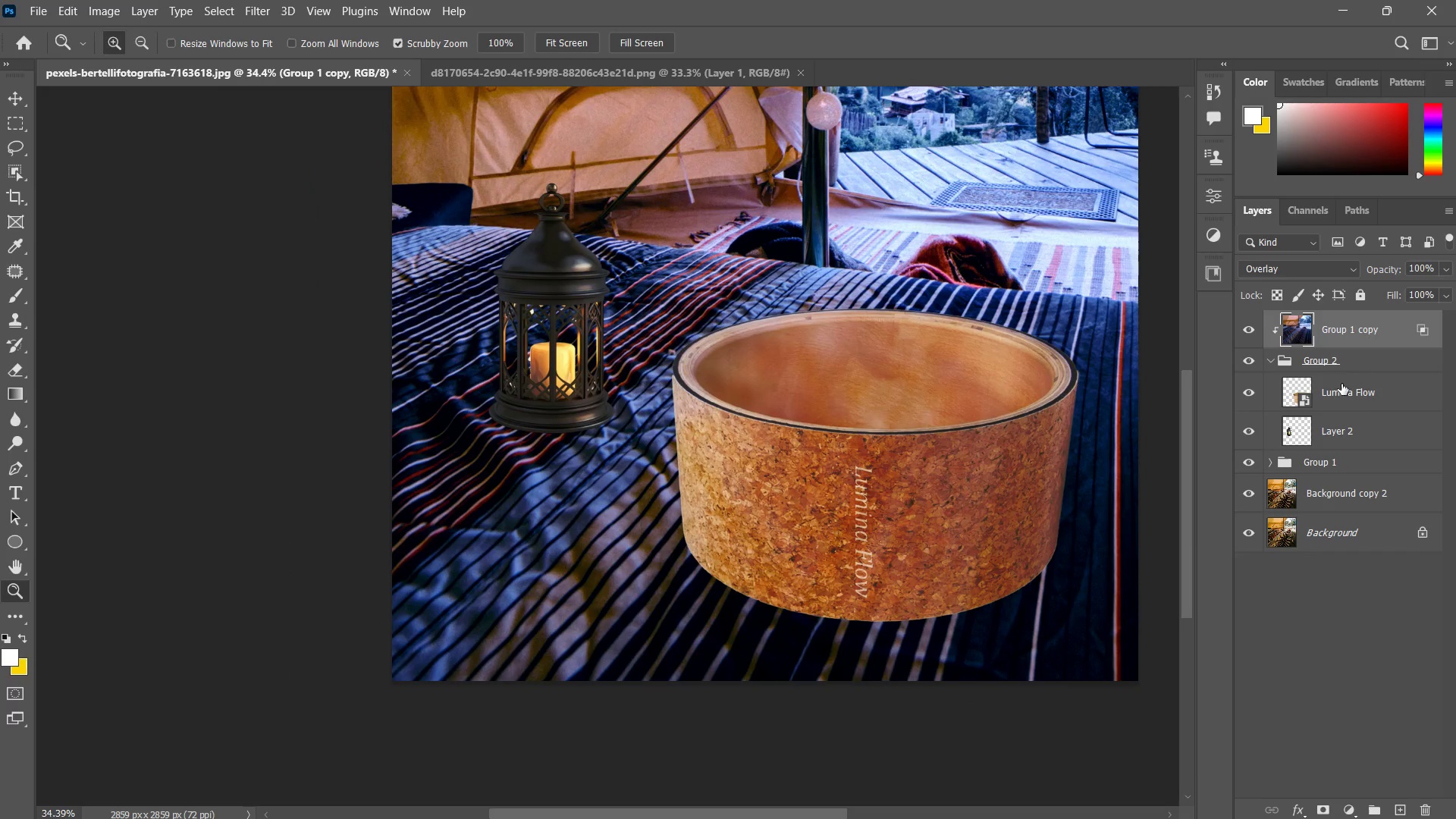 
left_click([1363, 395])
 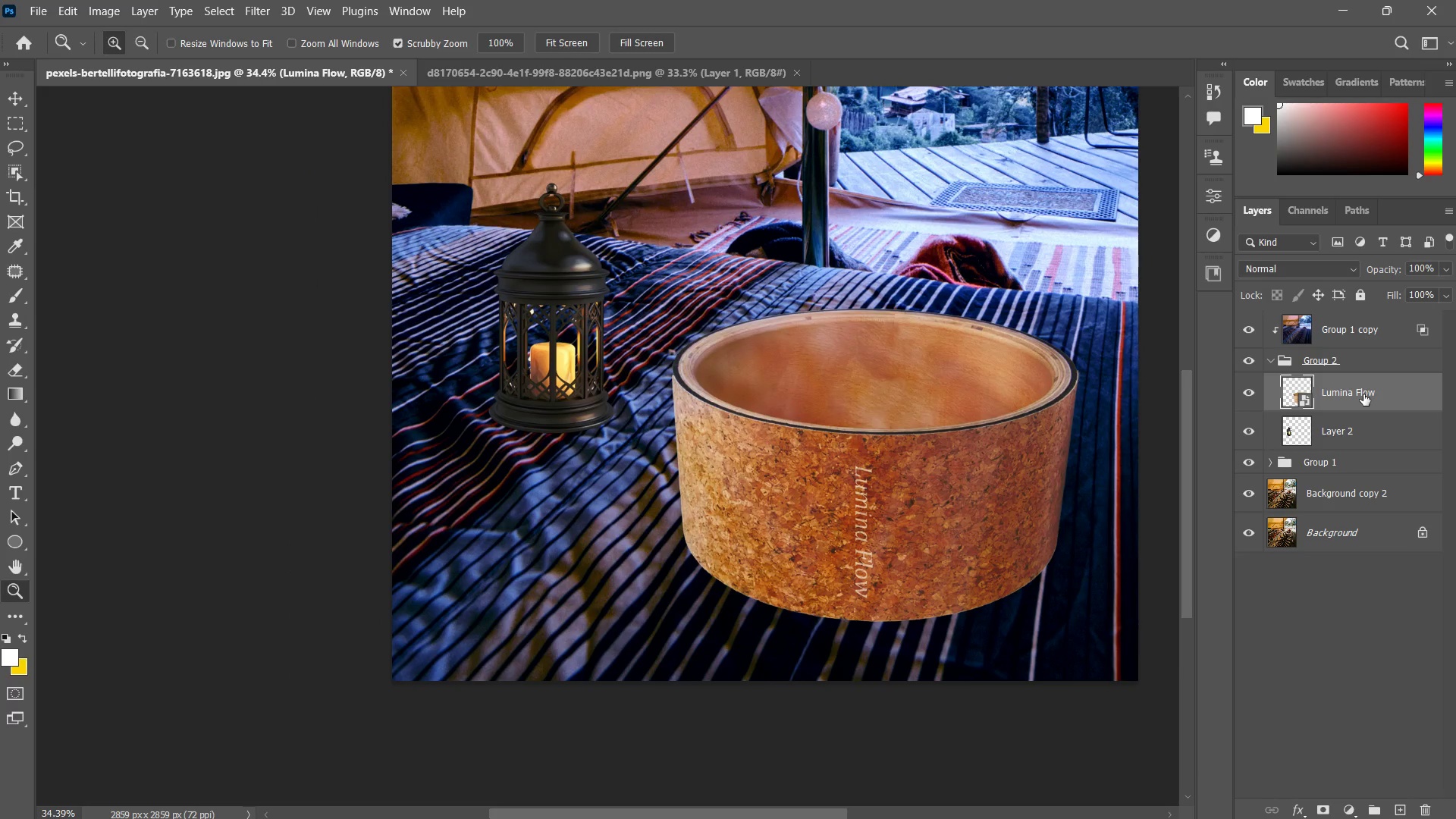 
key(Control+J)
 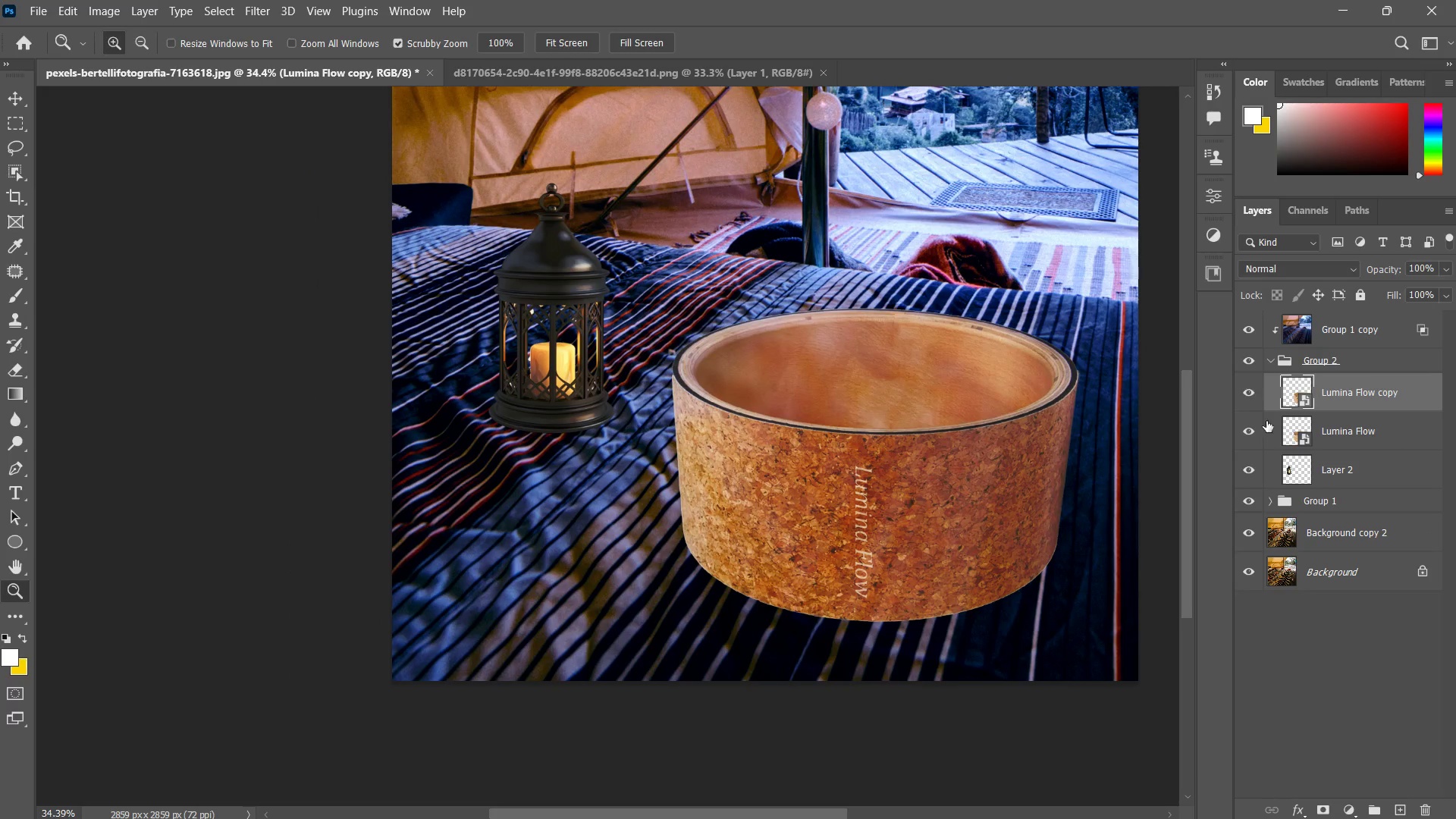 
left_click_drag(start_coordinate=[1373, 400], to_coordinate=[1376, 444])
 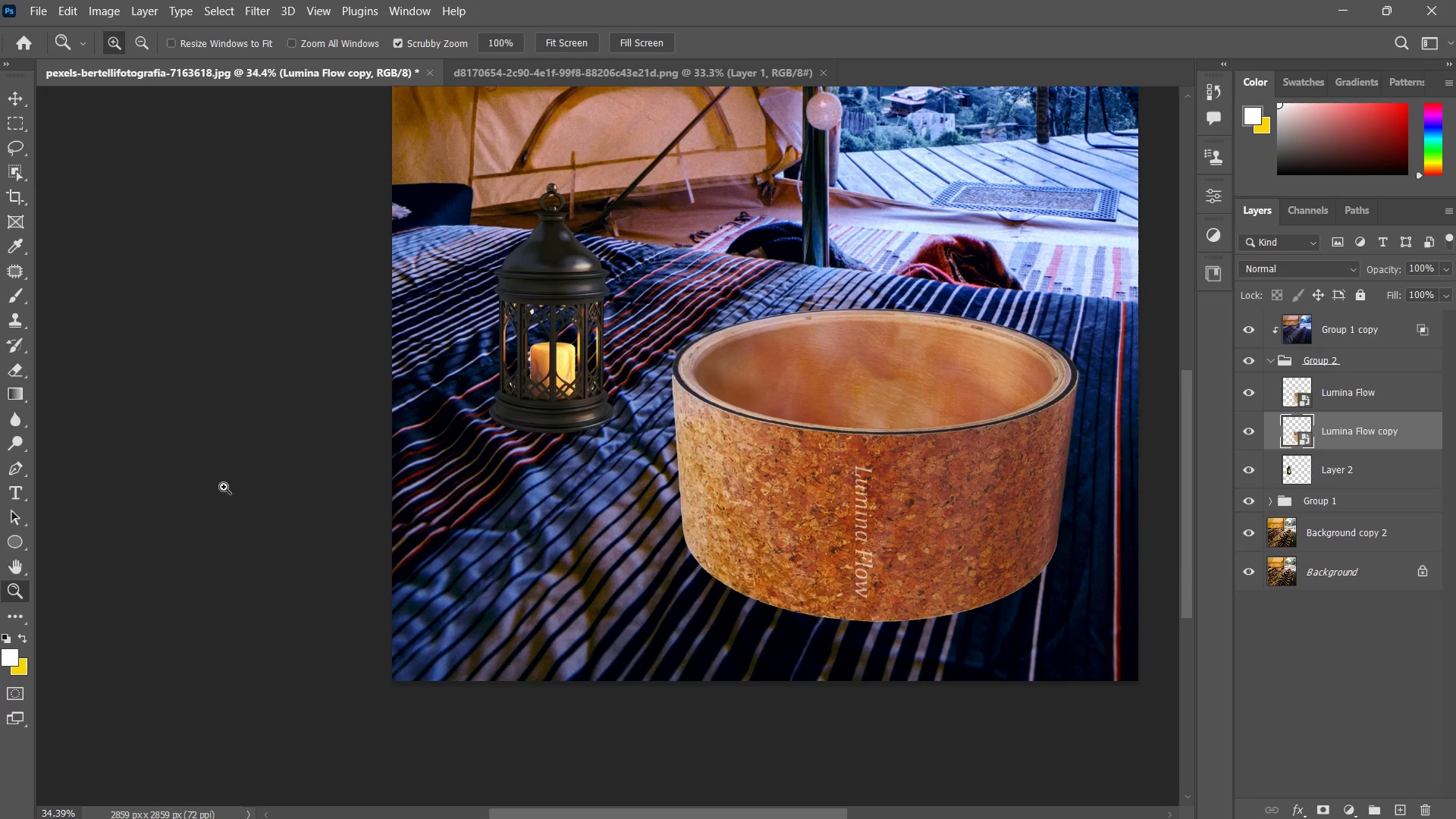 
key(Control+T)
 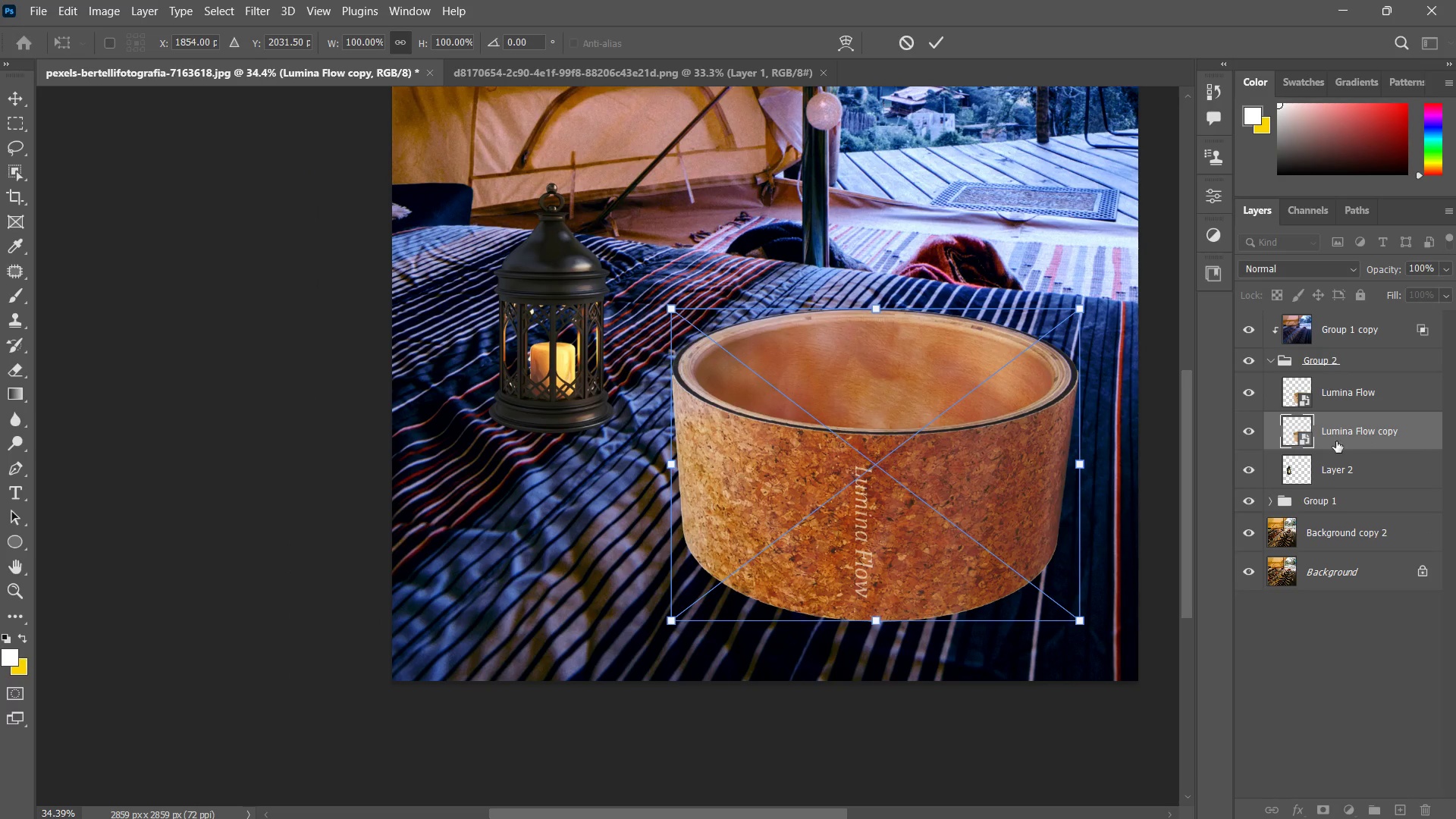 
key(Escape)
 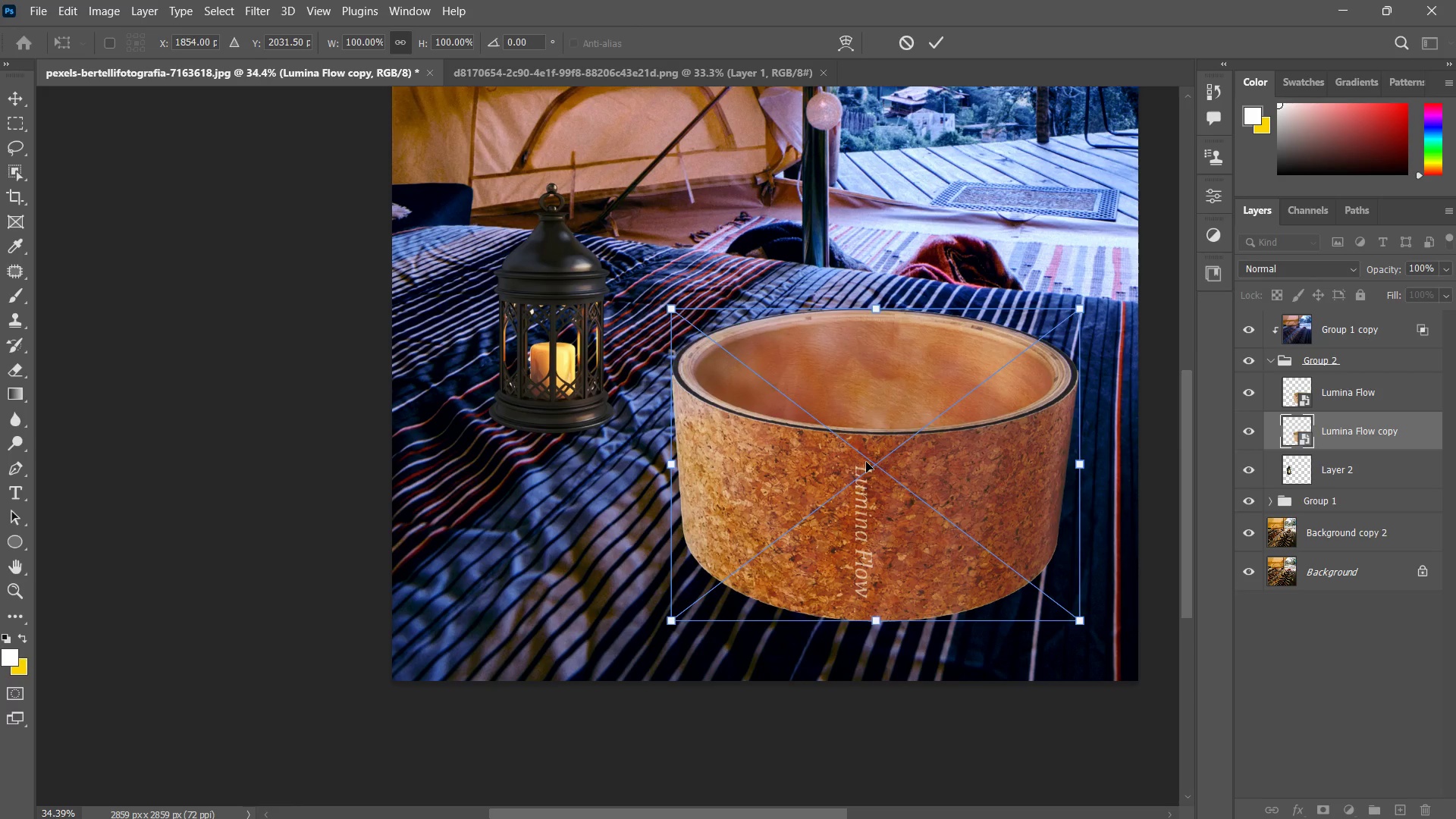 
key(E)
 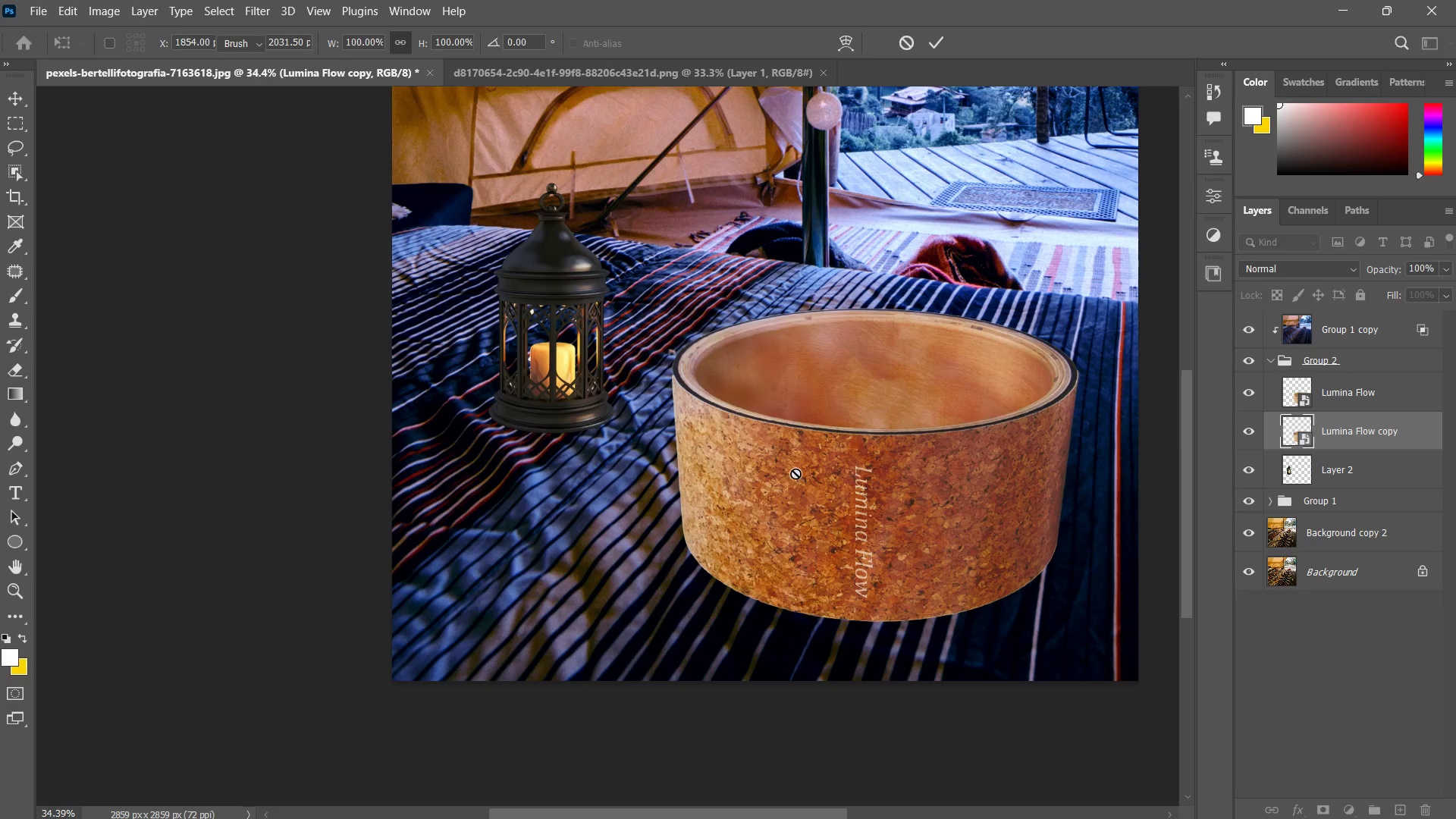 
left_click([795, 473])
 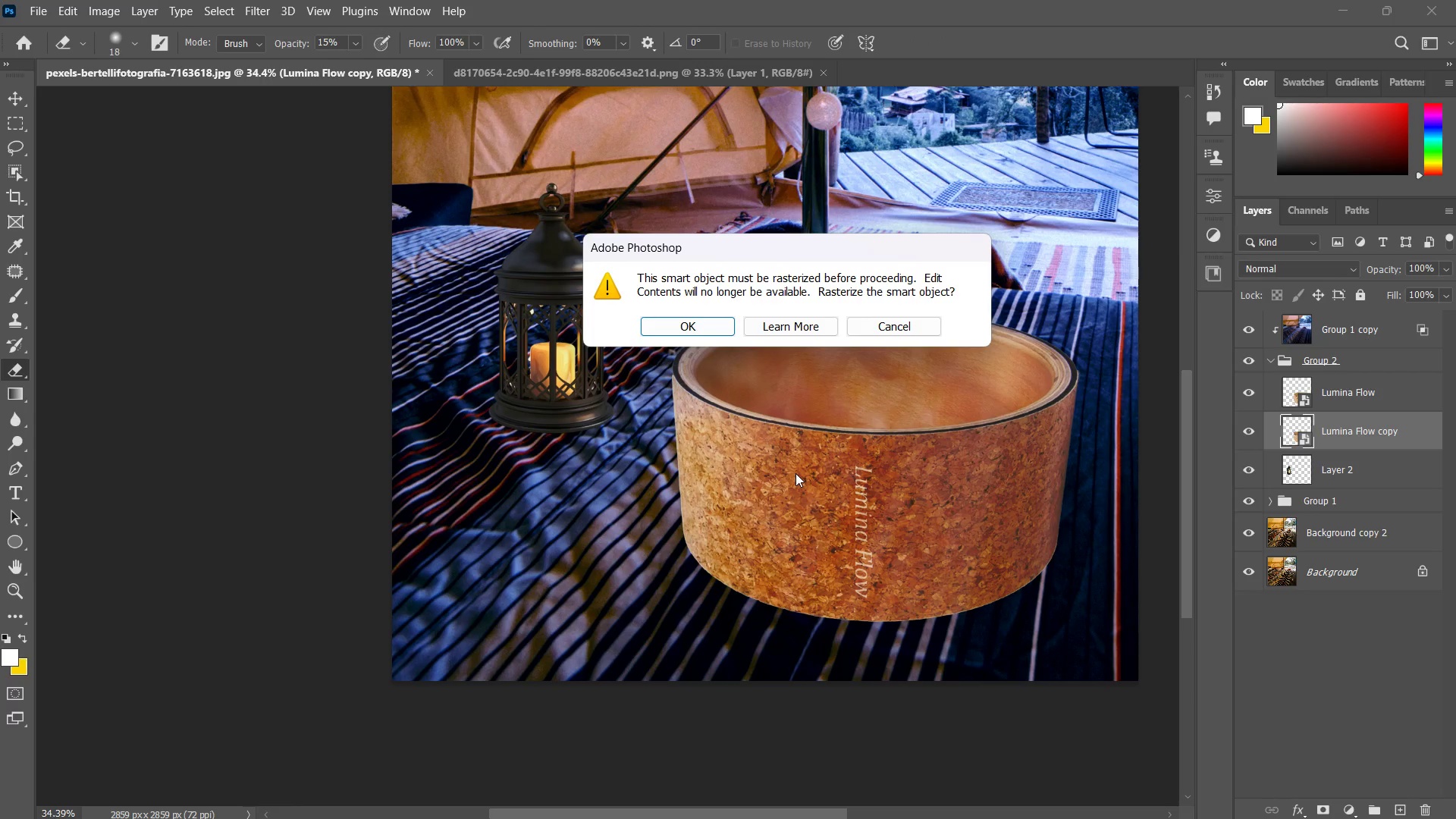 
key(Enter)
 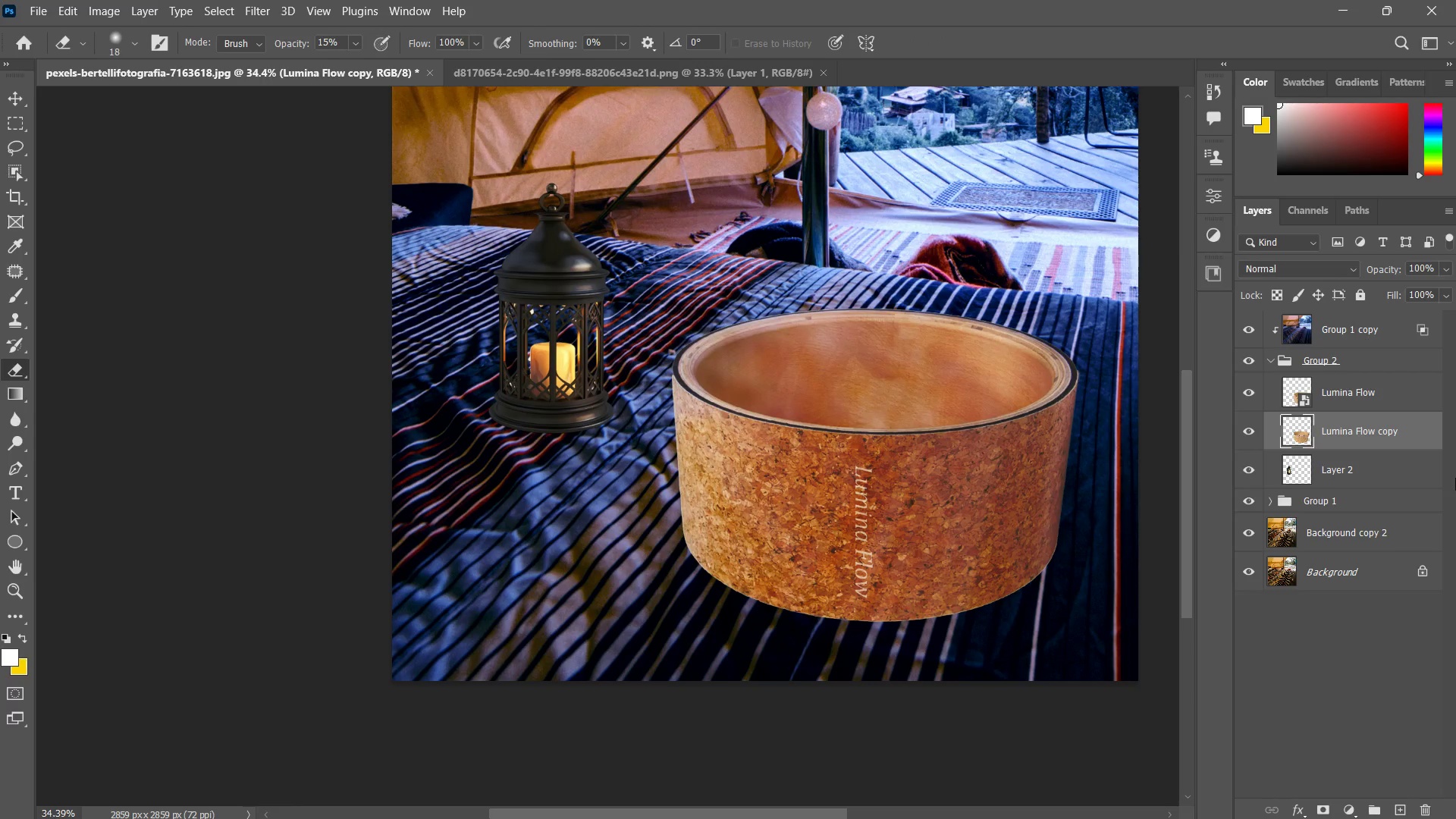 
right_click([1421, 428])
 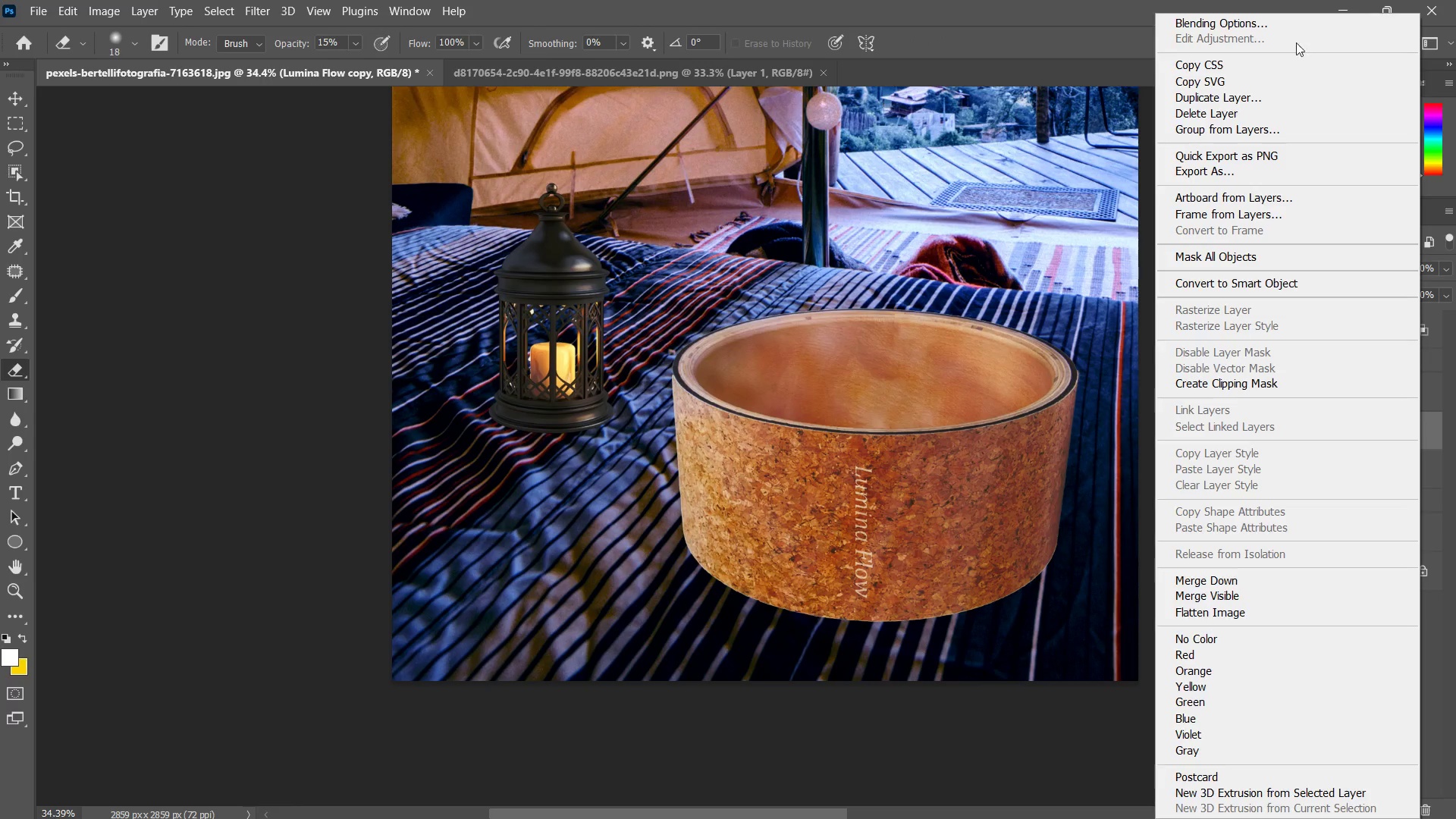 
left_click([1291, 25])
 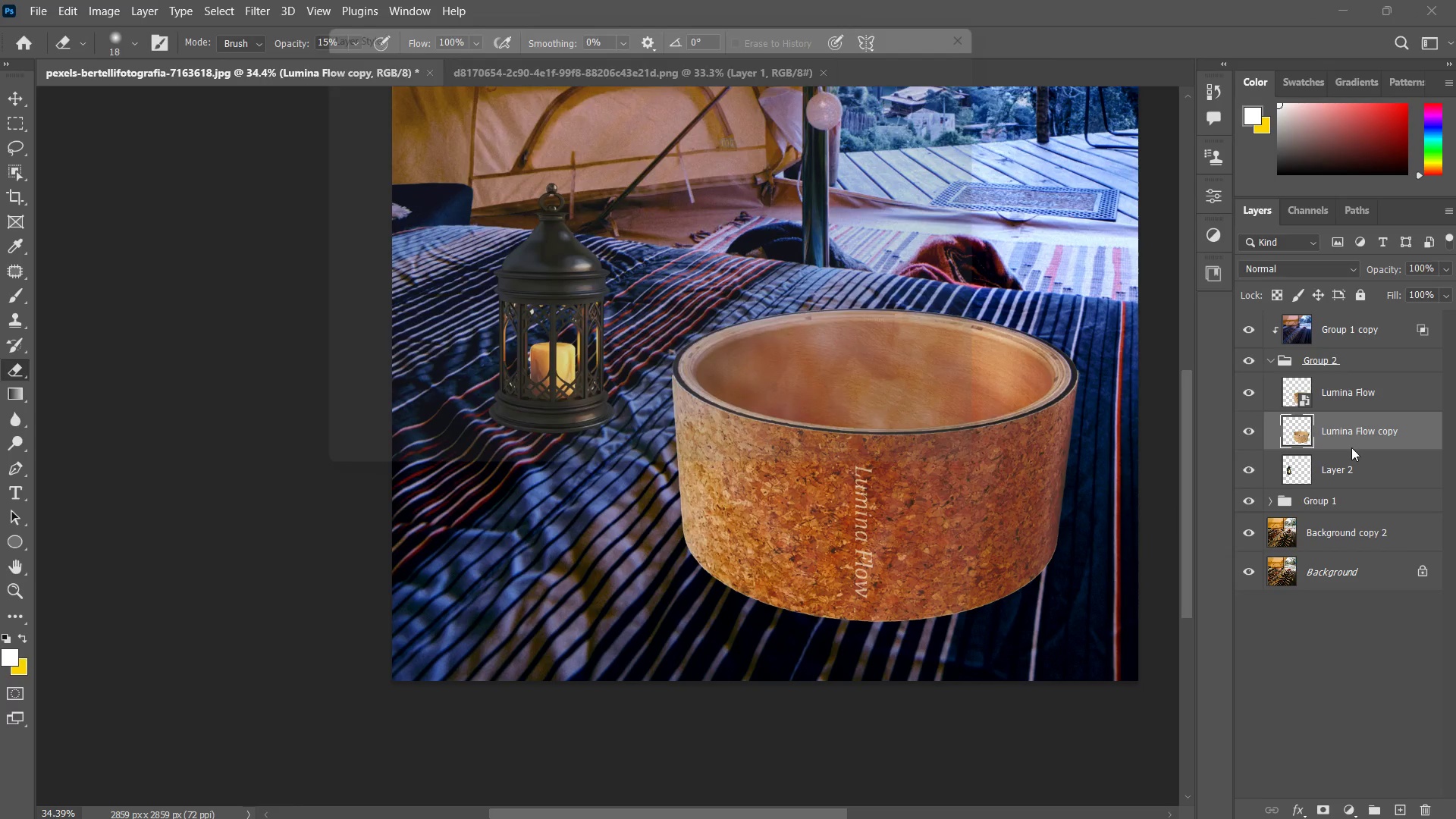 
left_click([314, 299])
 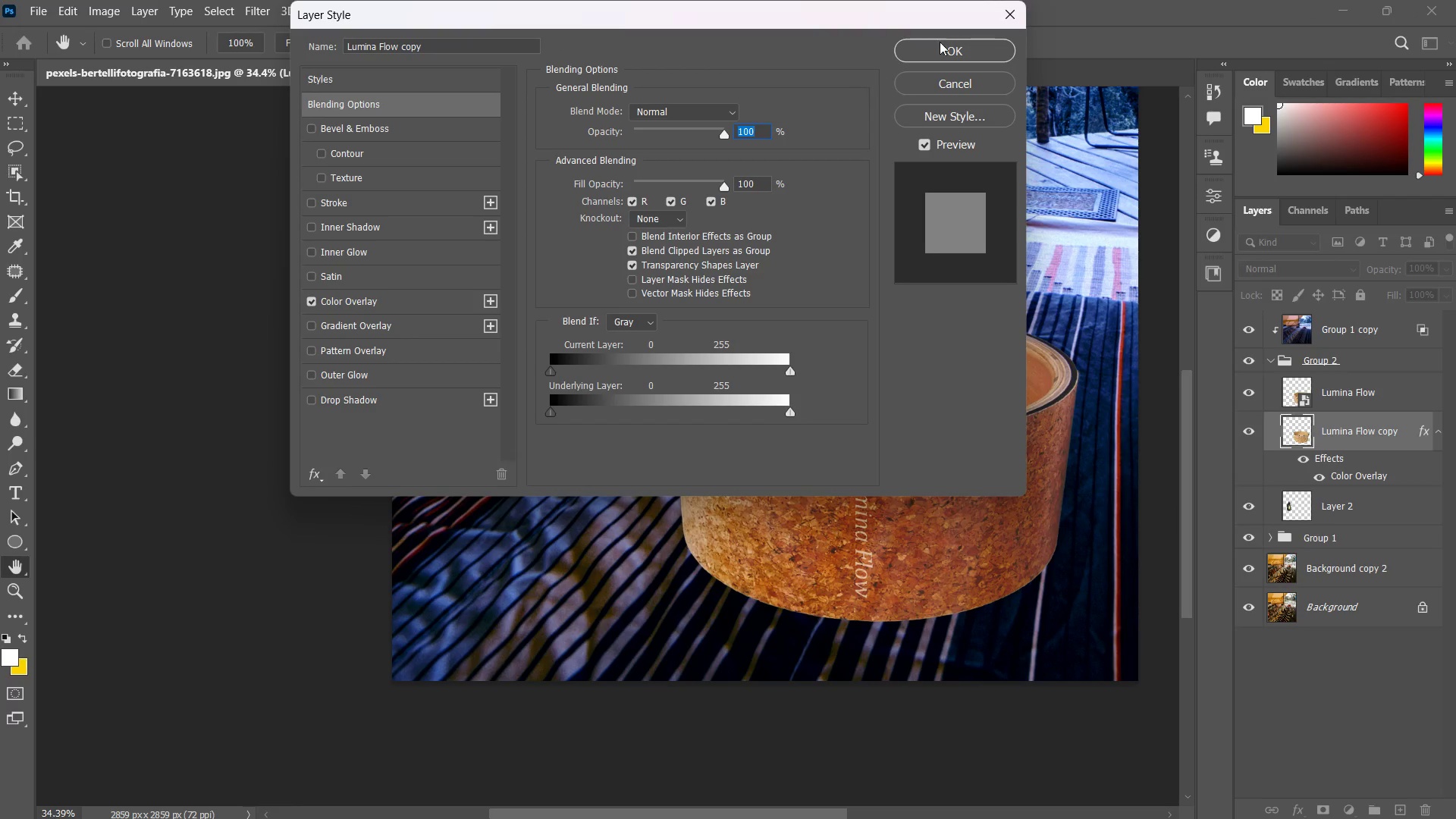 
left_click([959, 39])
 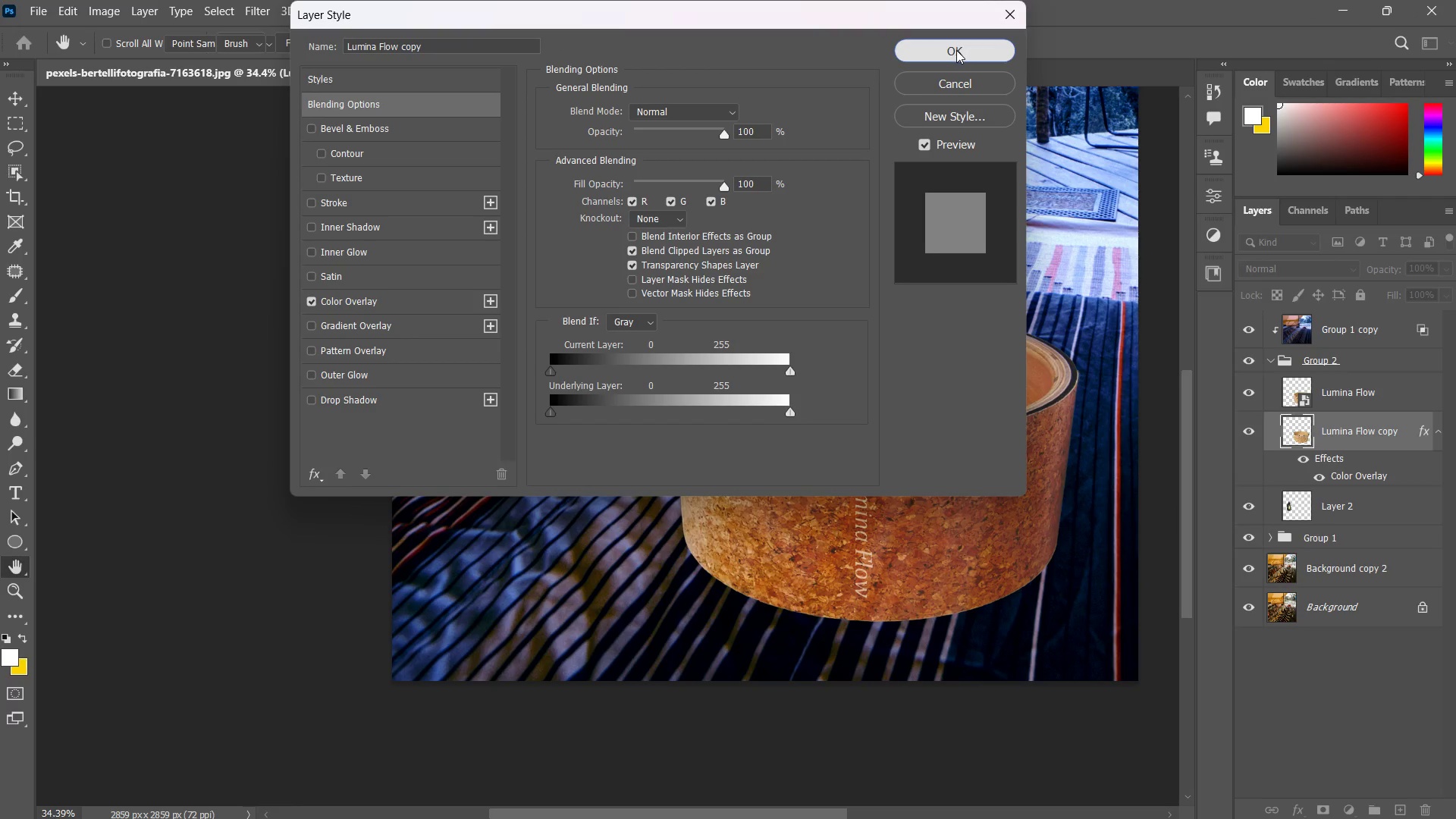 
left_click([956, 52])
 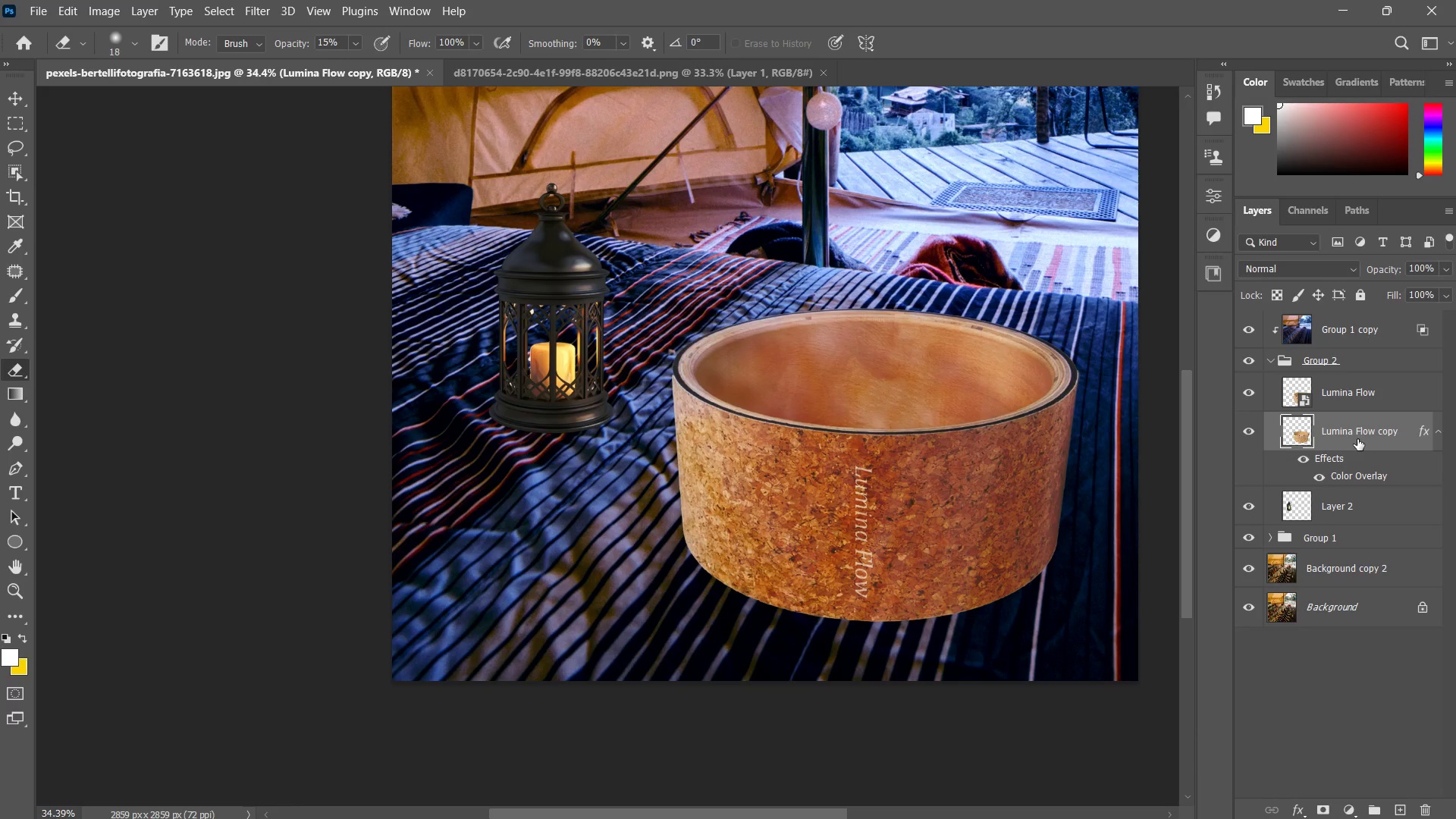 
key(Control+T)
 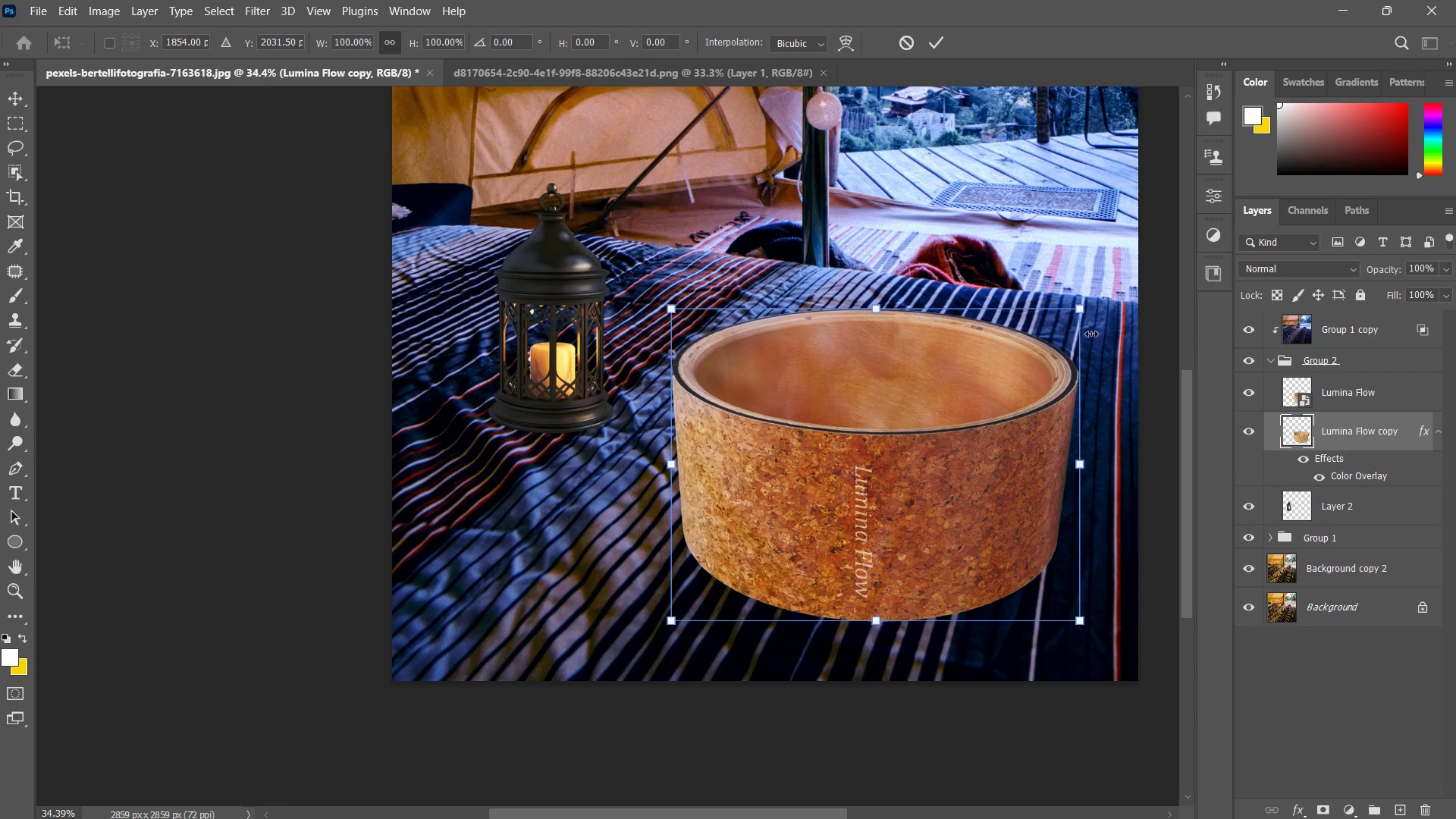 
left_click_drag(start_coordinate=[1084, 311], to_coordinate=[1126, 255])
 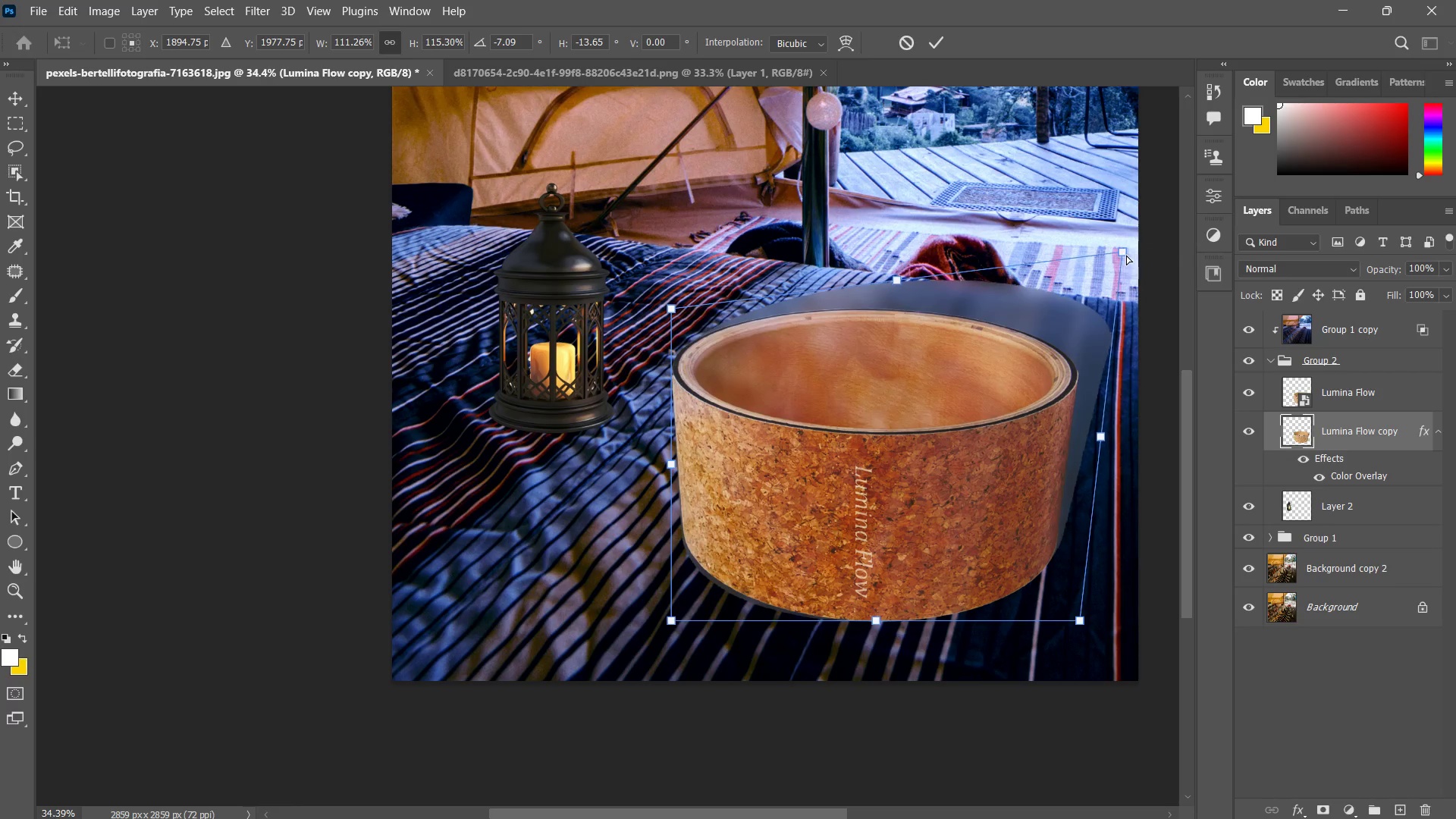 
key(Control+Z)
 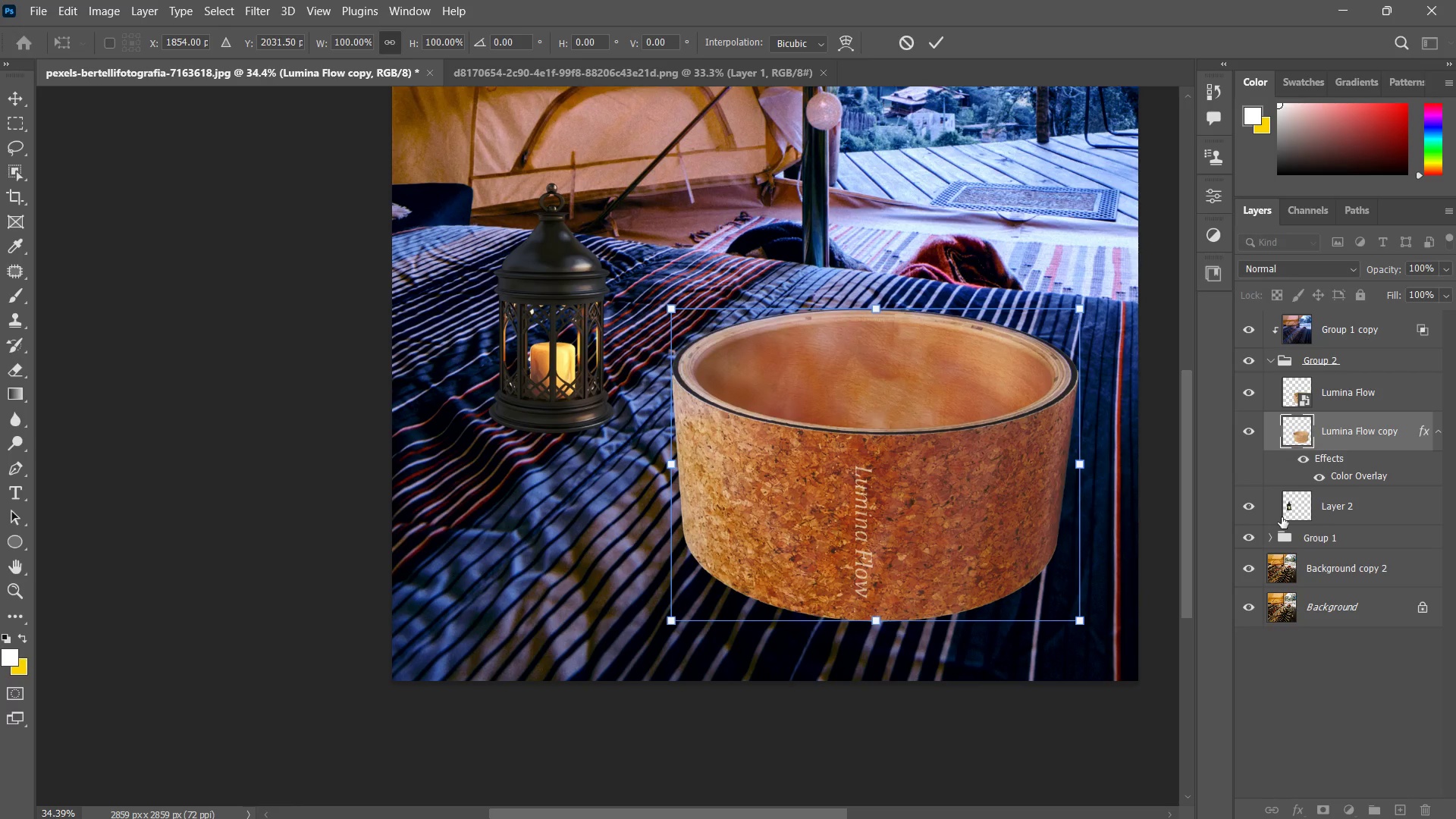 
key(Control+ControlLeft)
 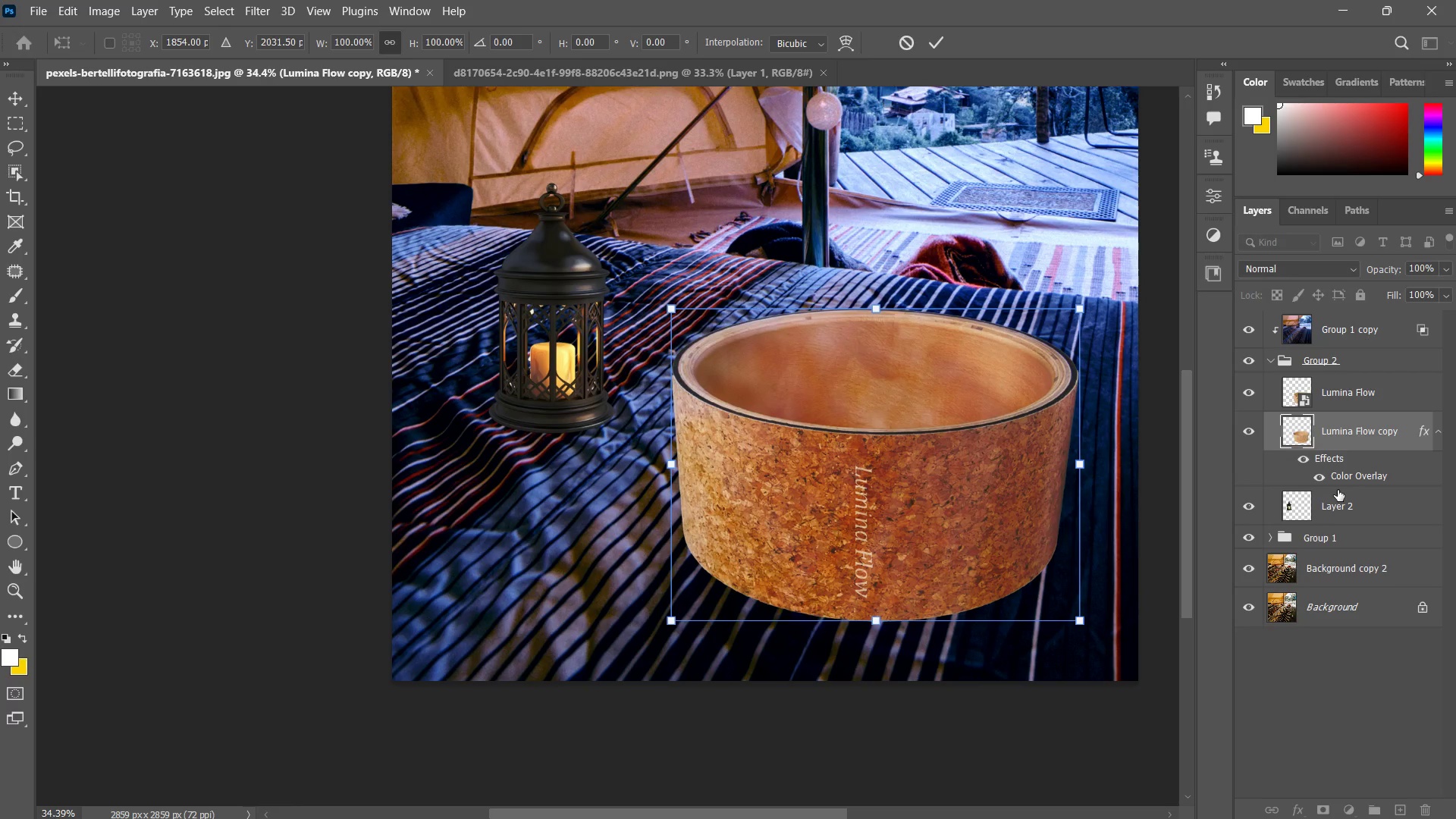 
key(Control+Z)
 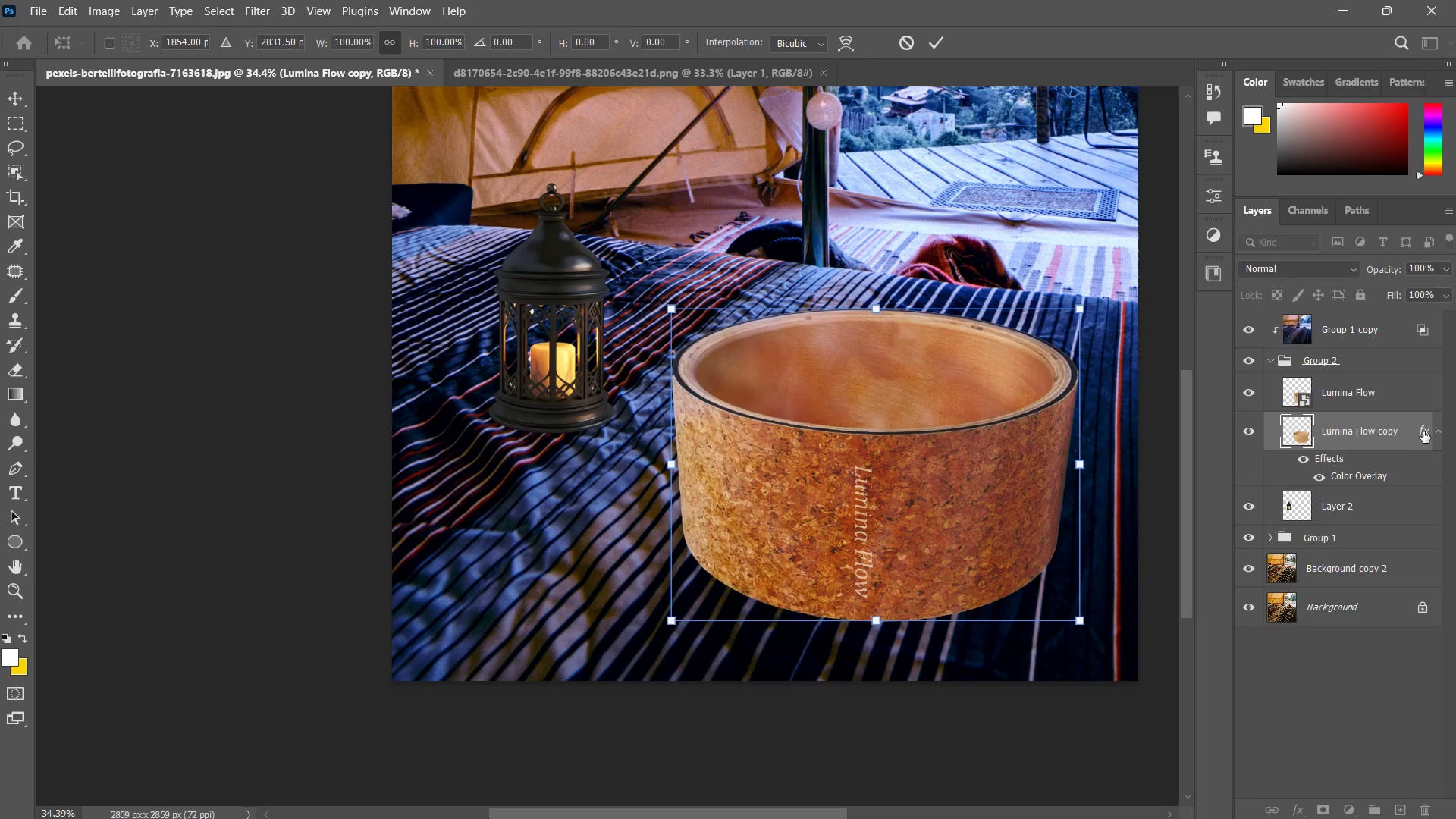 
double_click([1423, 431])
 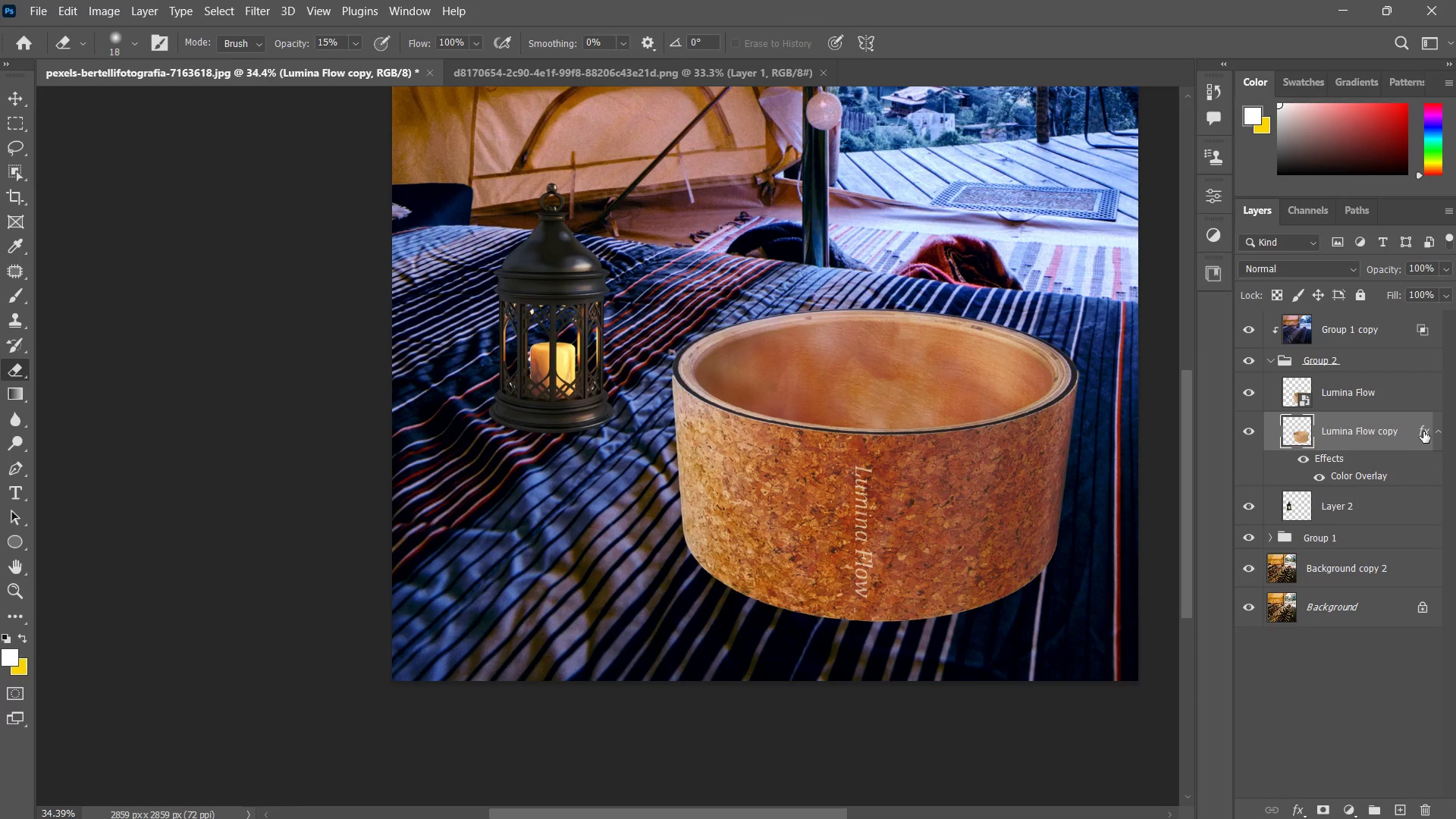 
left_click([1423, 431])
 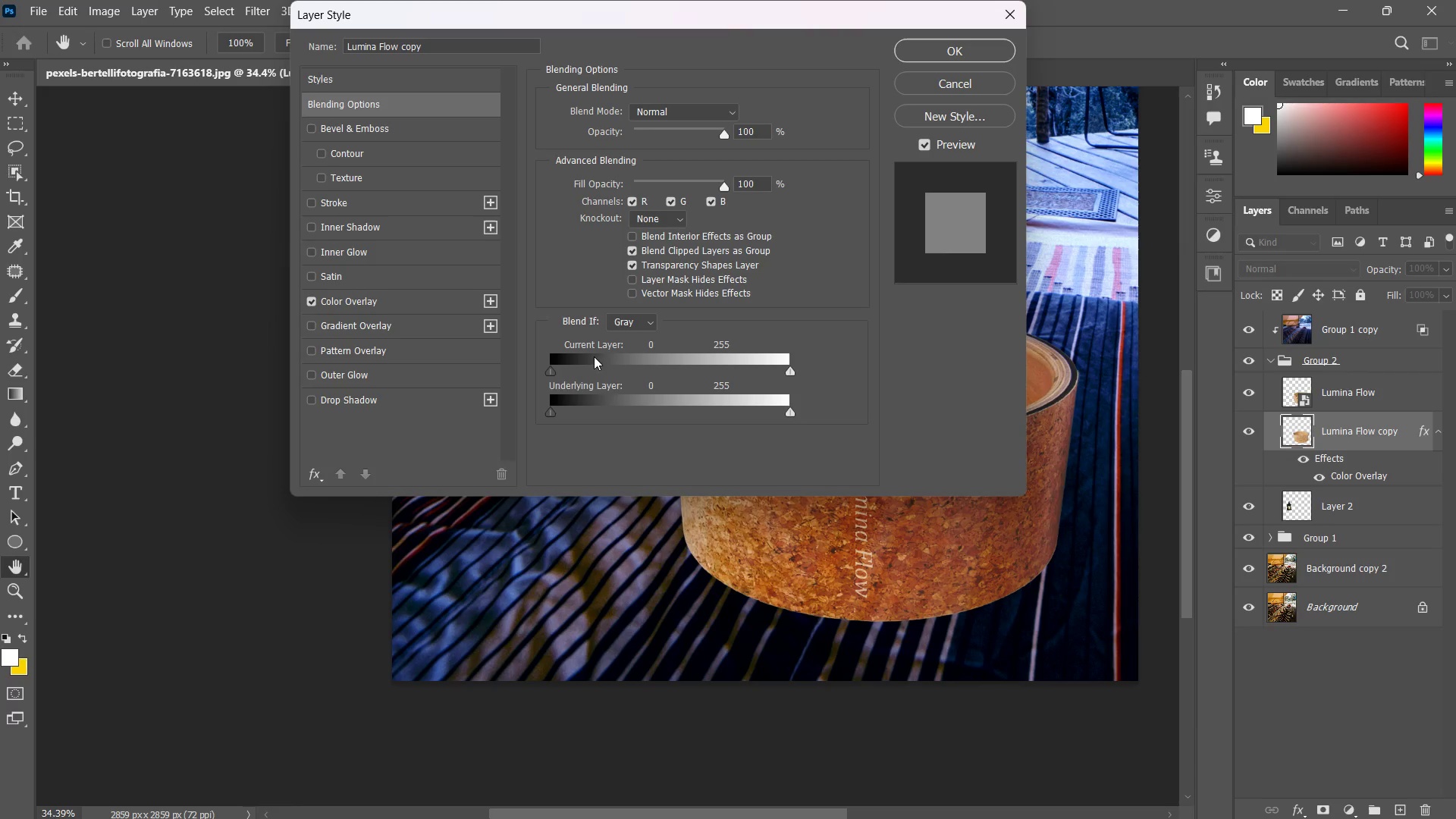 
left_click([375, 312])
 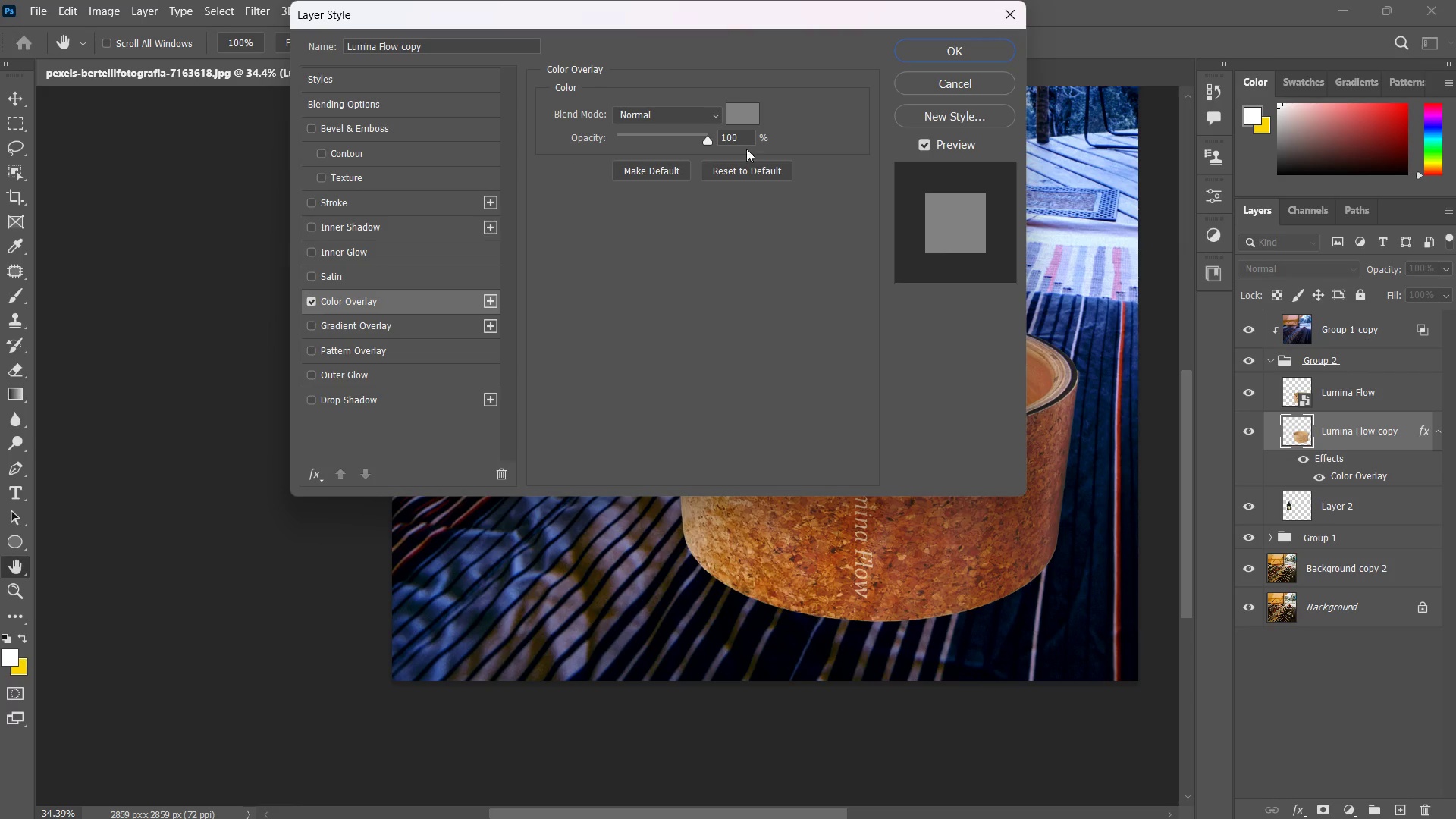 
left_click_drag(start_coordinate=[750, 108], to_coordinate=[350, 536])
 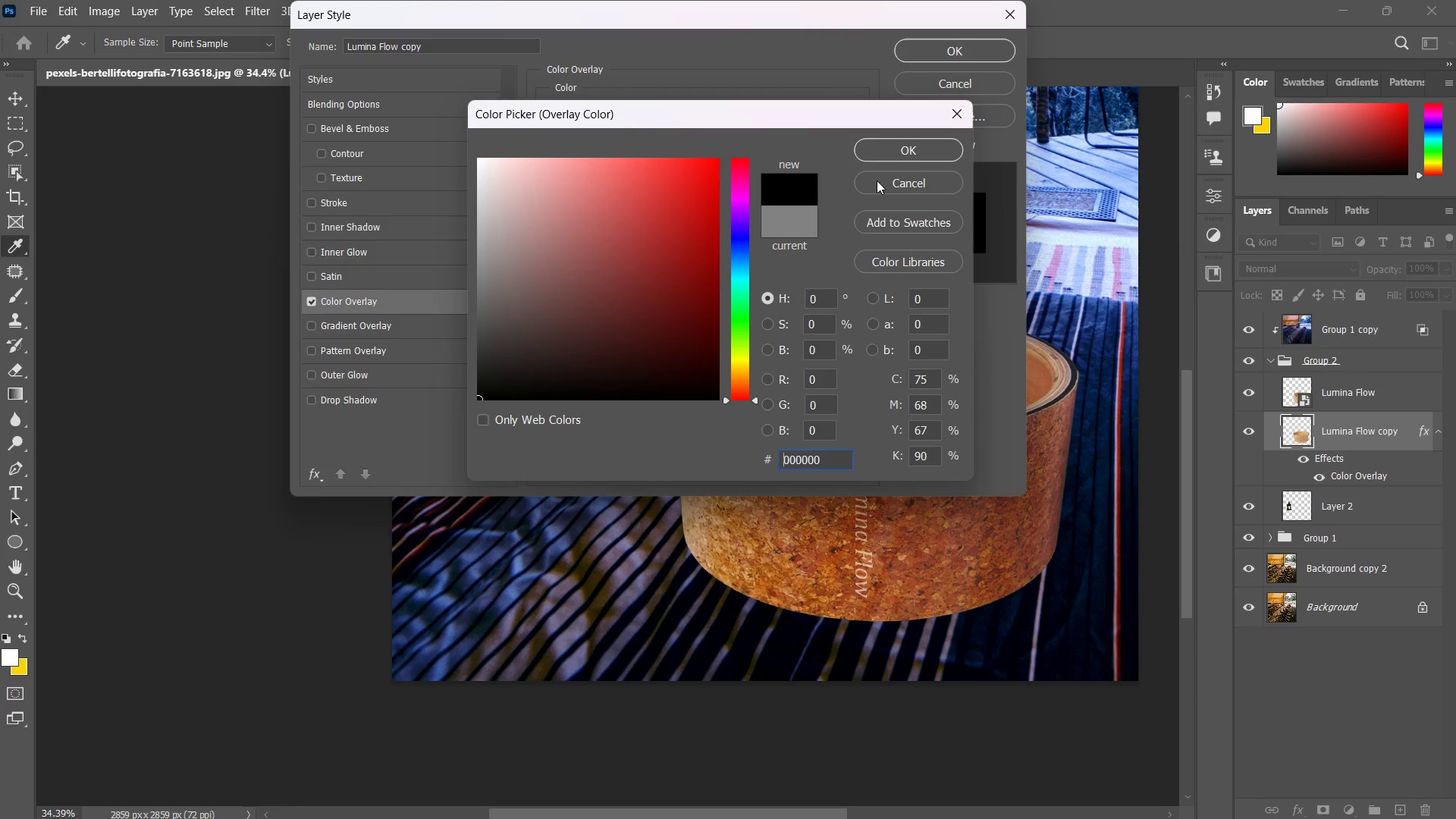 
left_click([895, 152])
 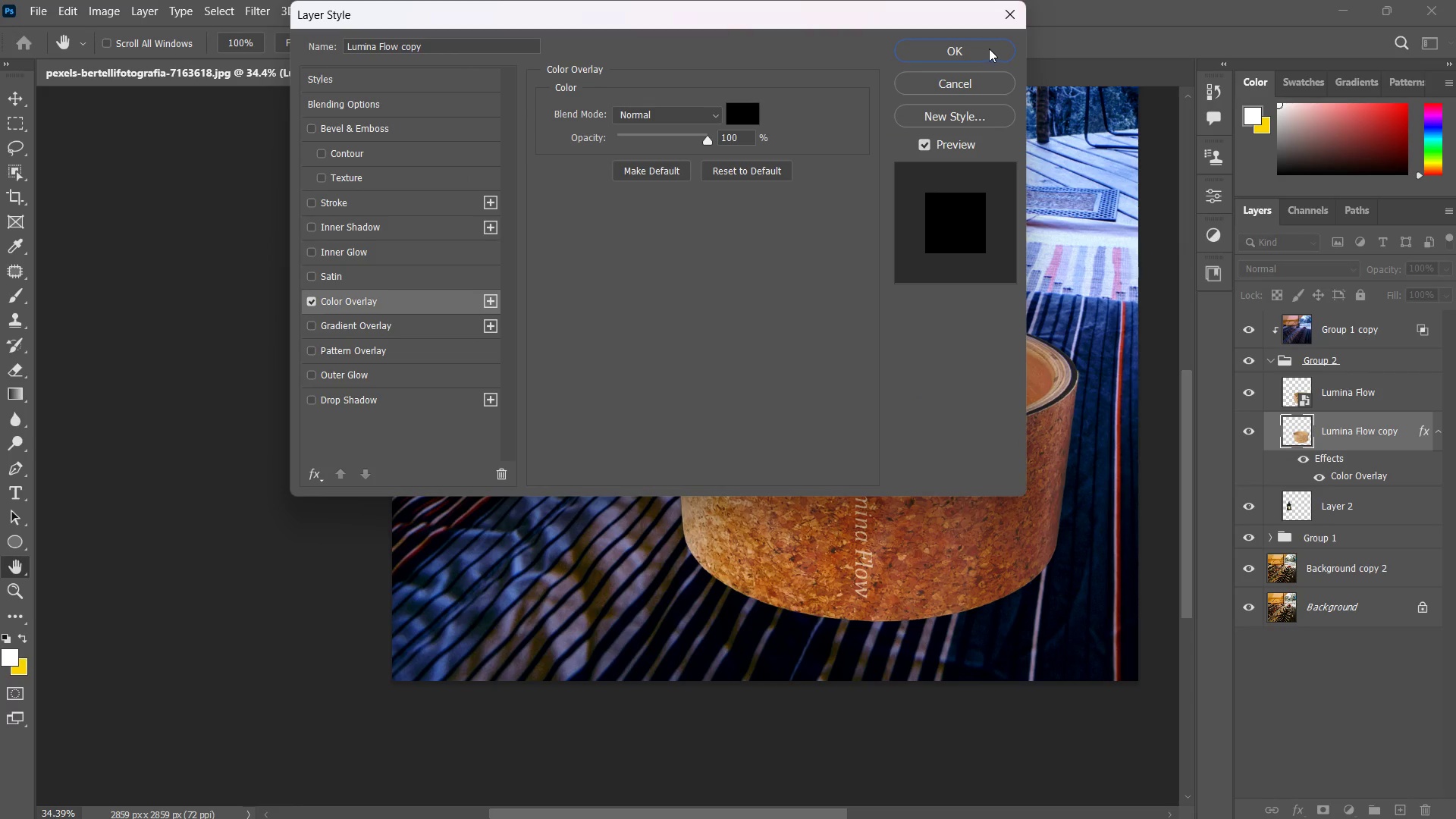 
left_click([988, 47])
 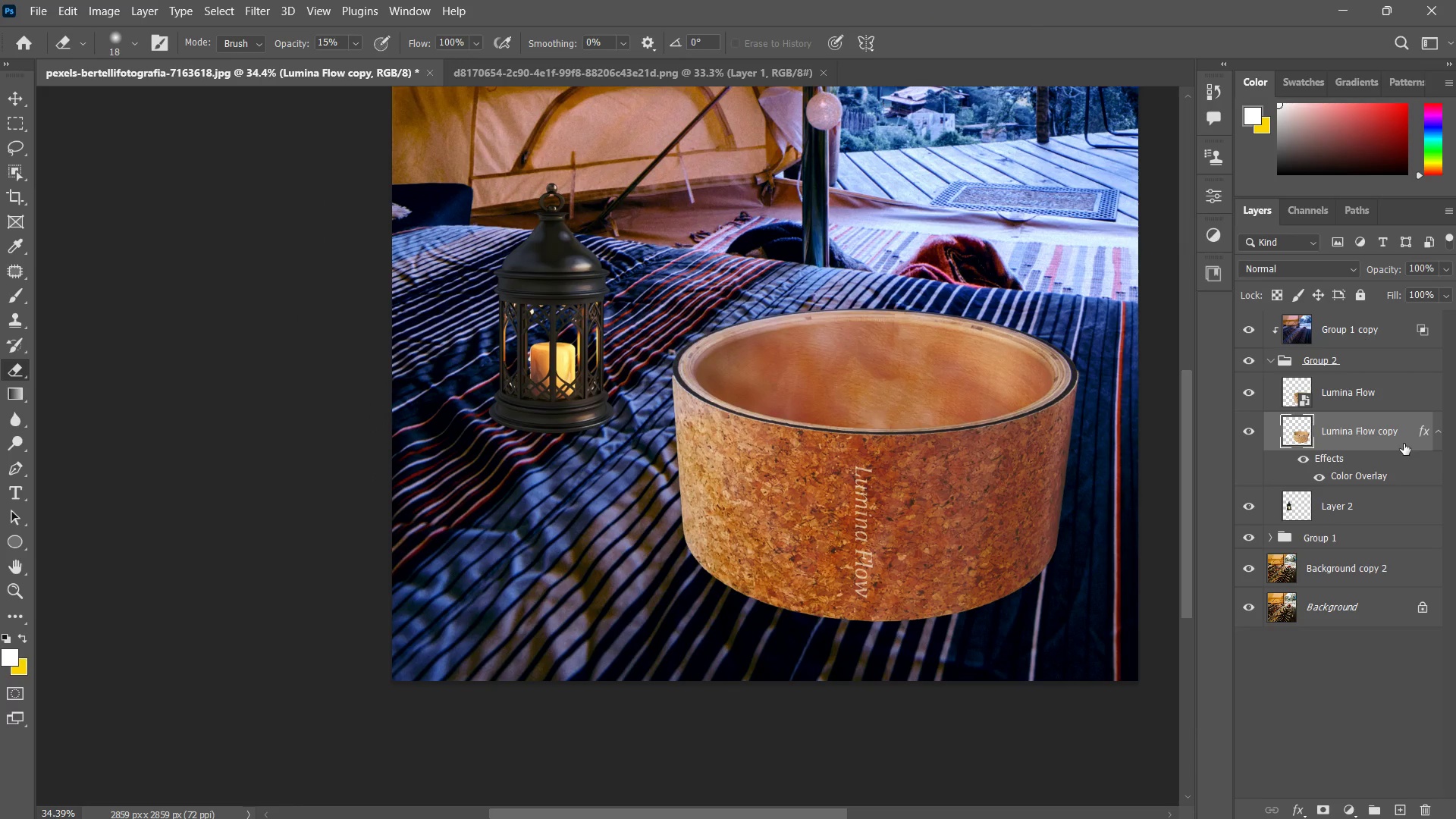 
right_click([1396, 445])
 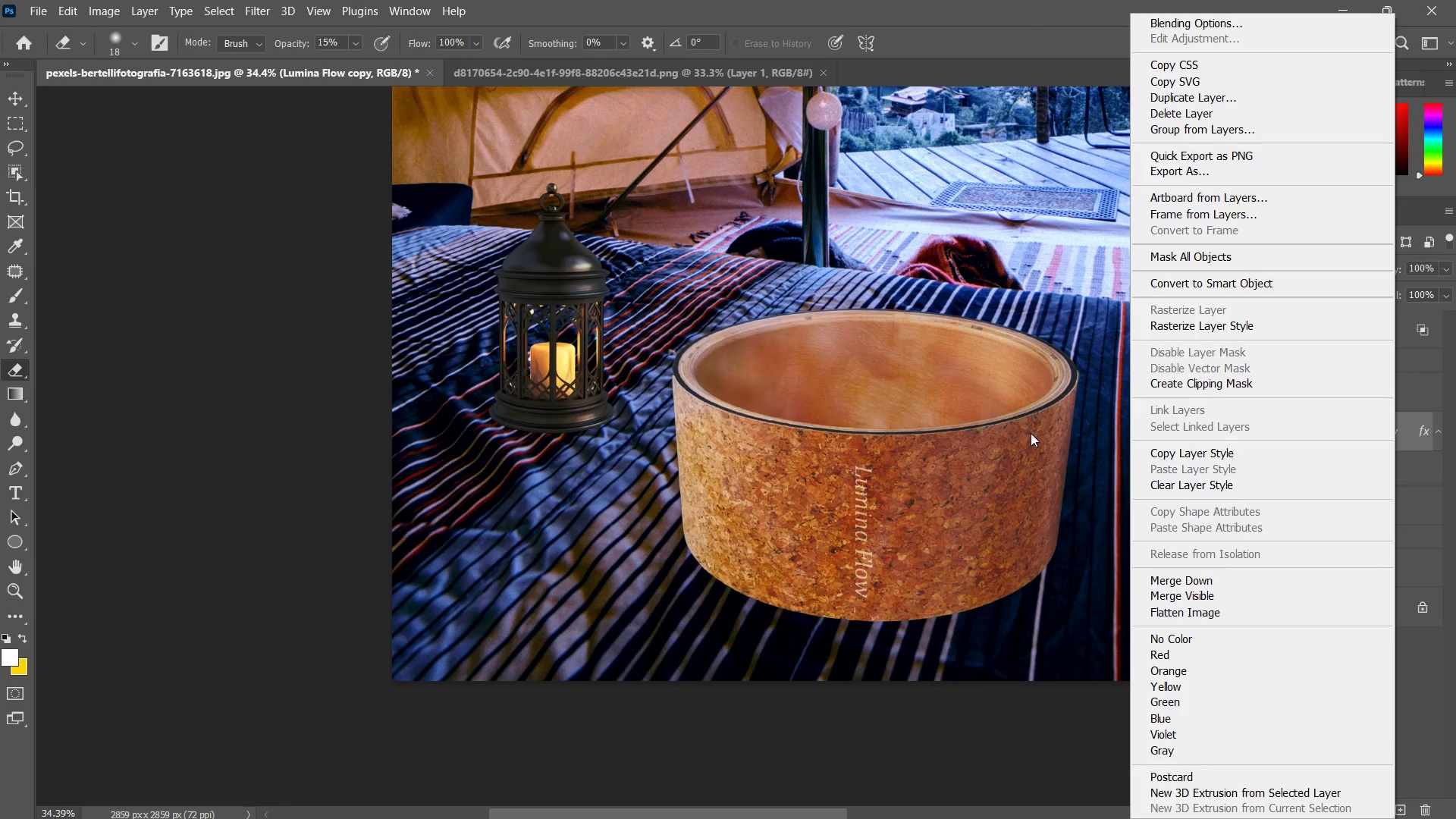 
key(V)
 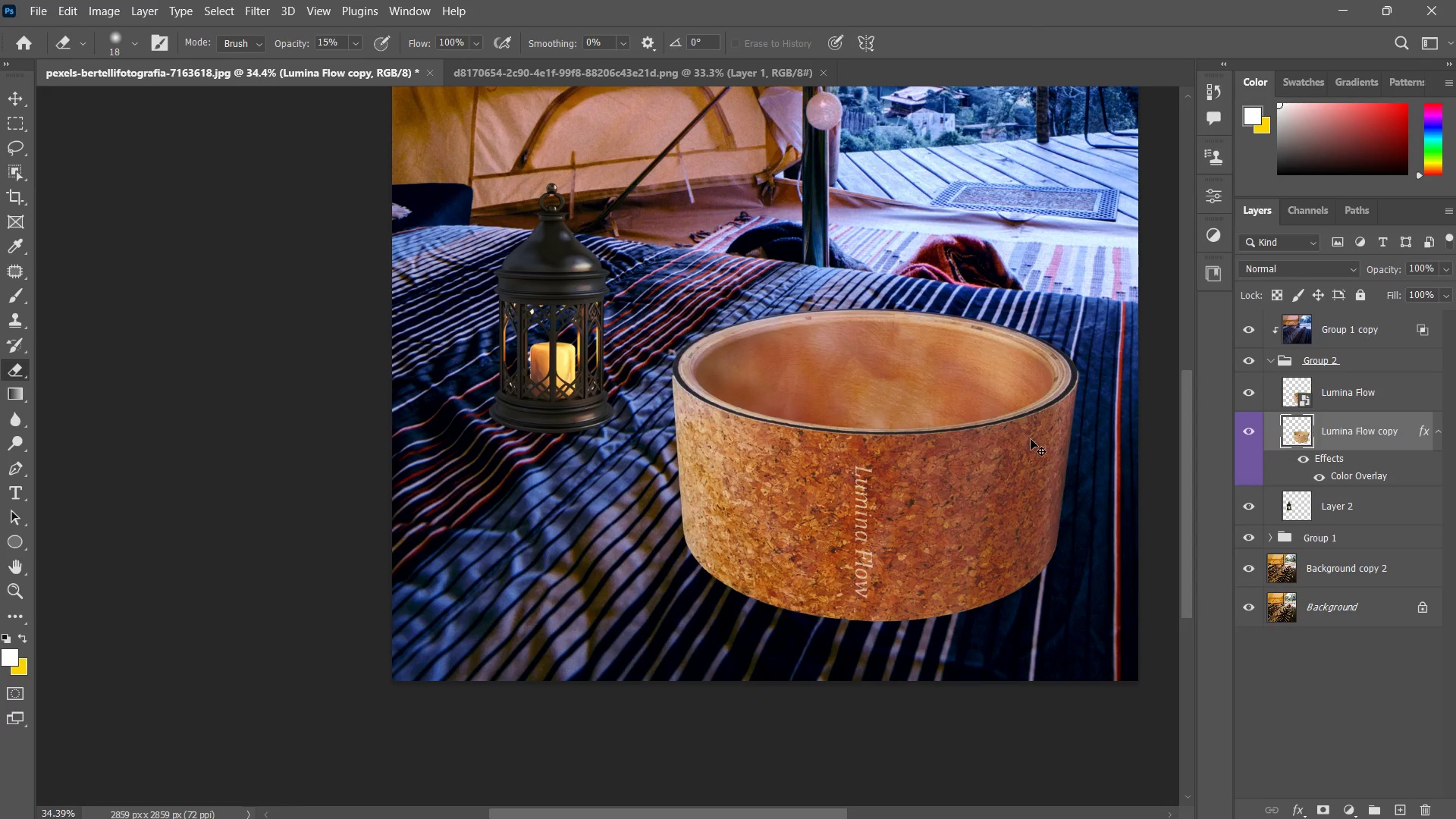 
hold_key(key=ControlLeft, duration=0.47)
 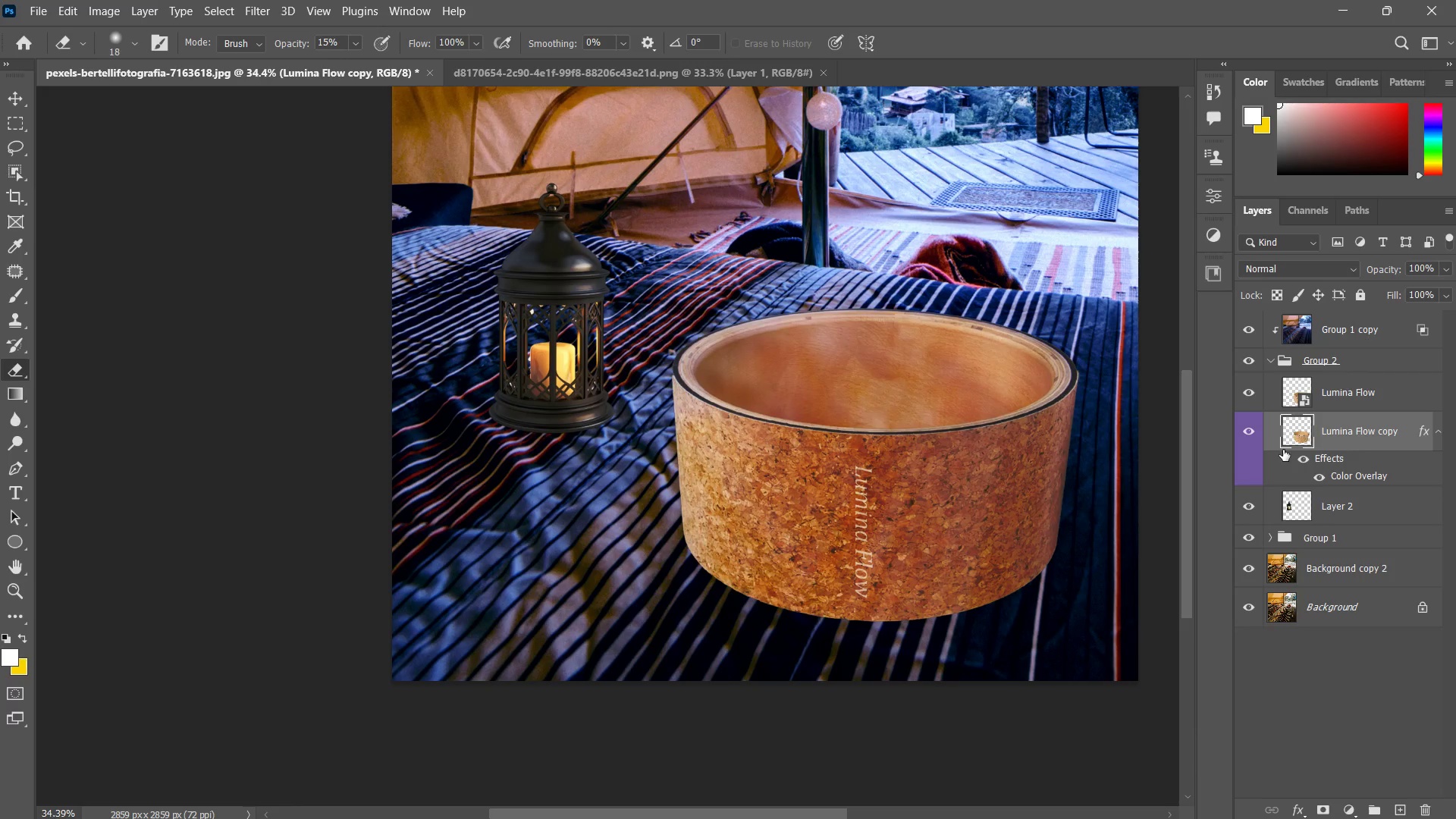 
key(Control+T)
 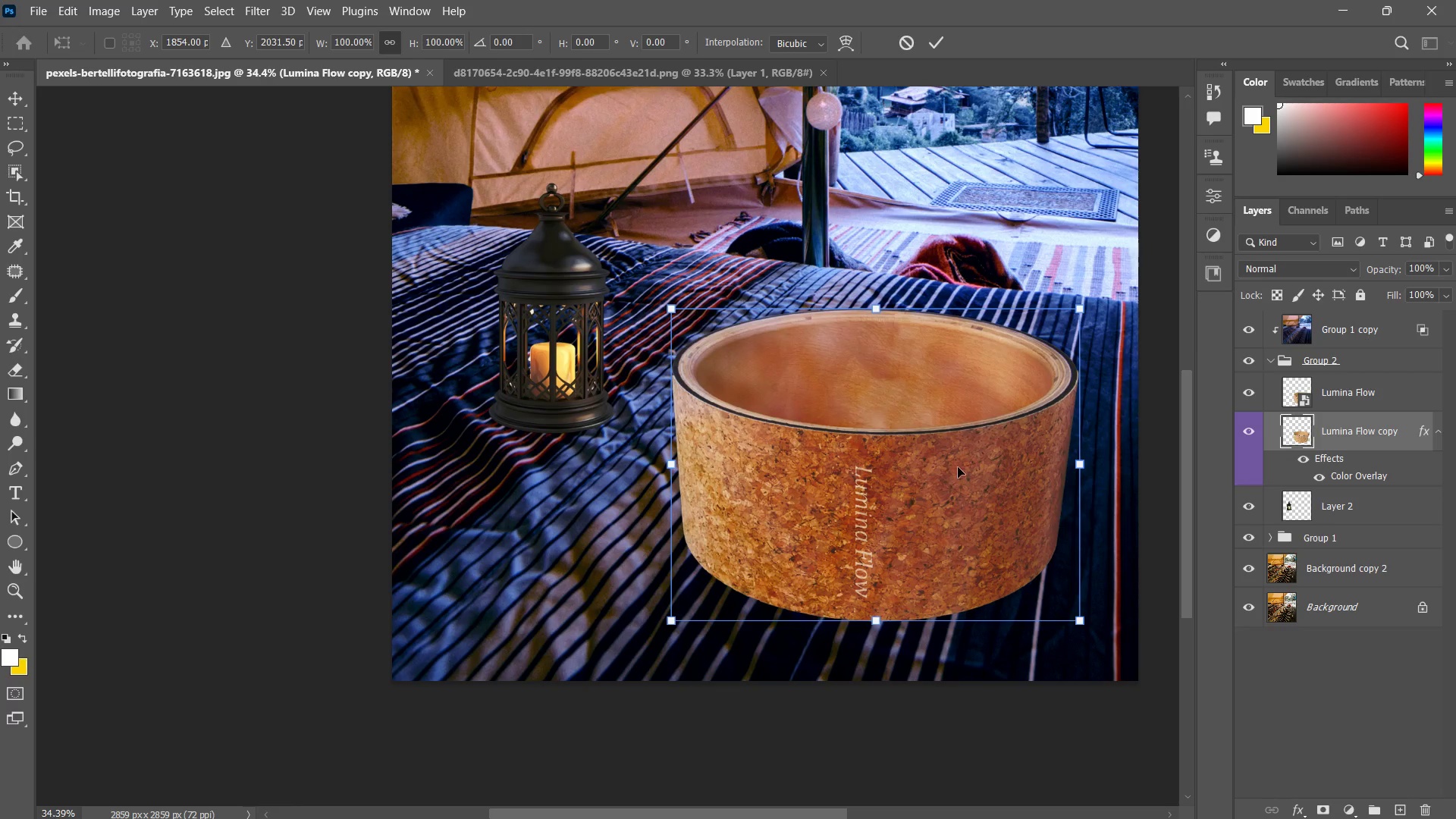 
left_click_drag(start_coordinate=[1082, 309], to_coordinate=[1043, 466])
 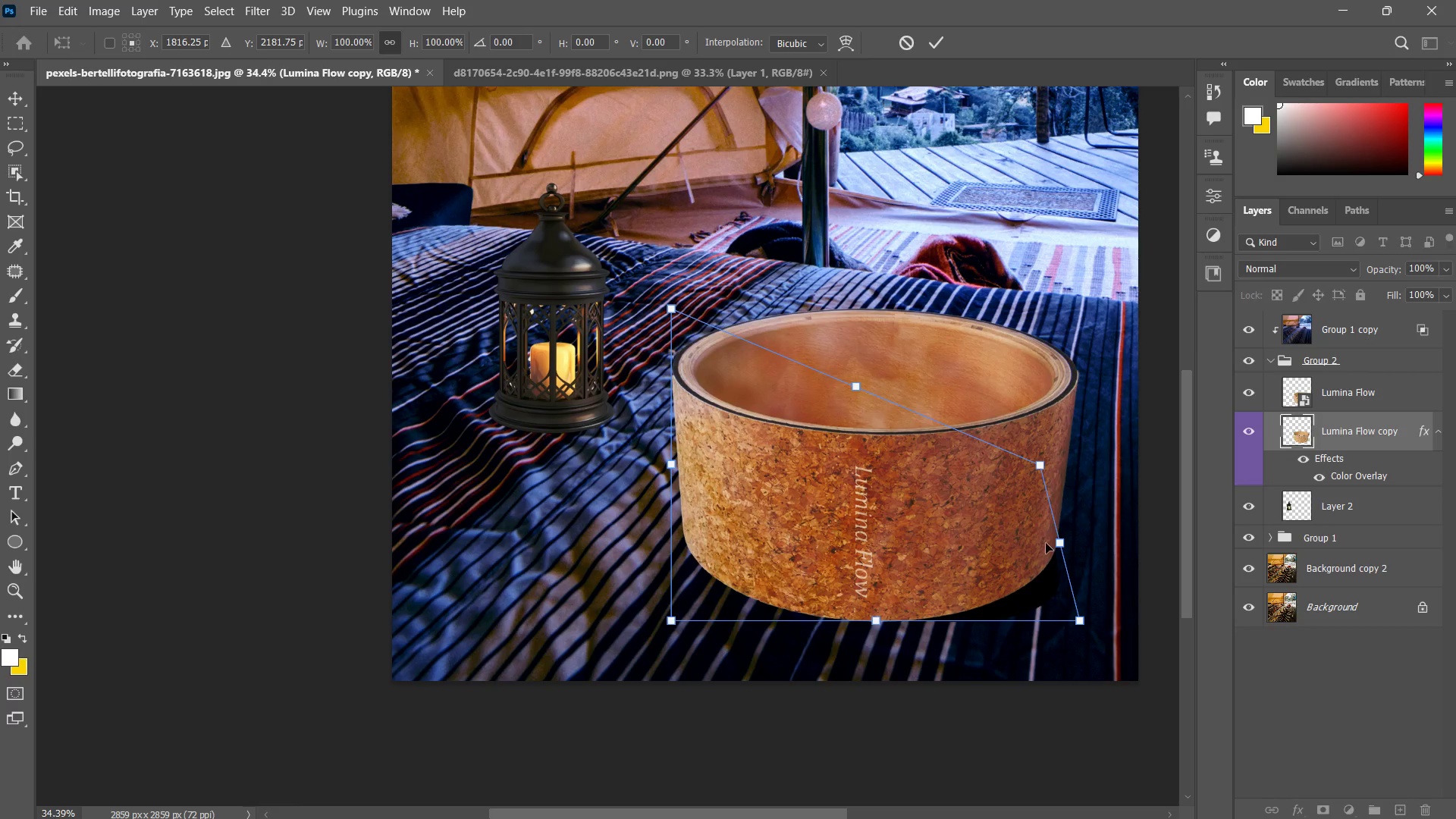 
key(Control+Z)
 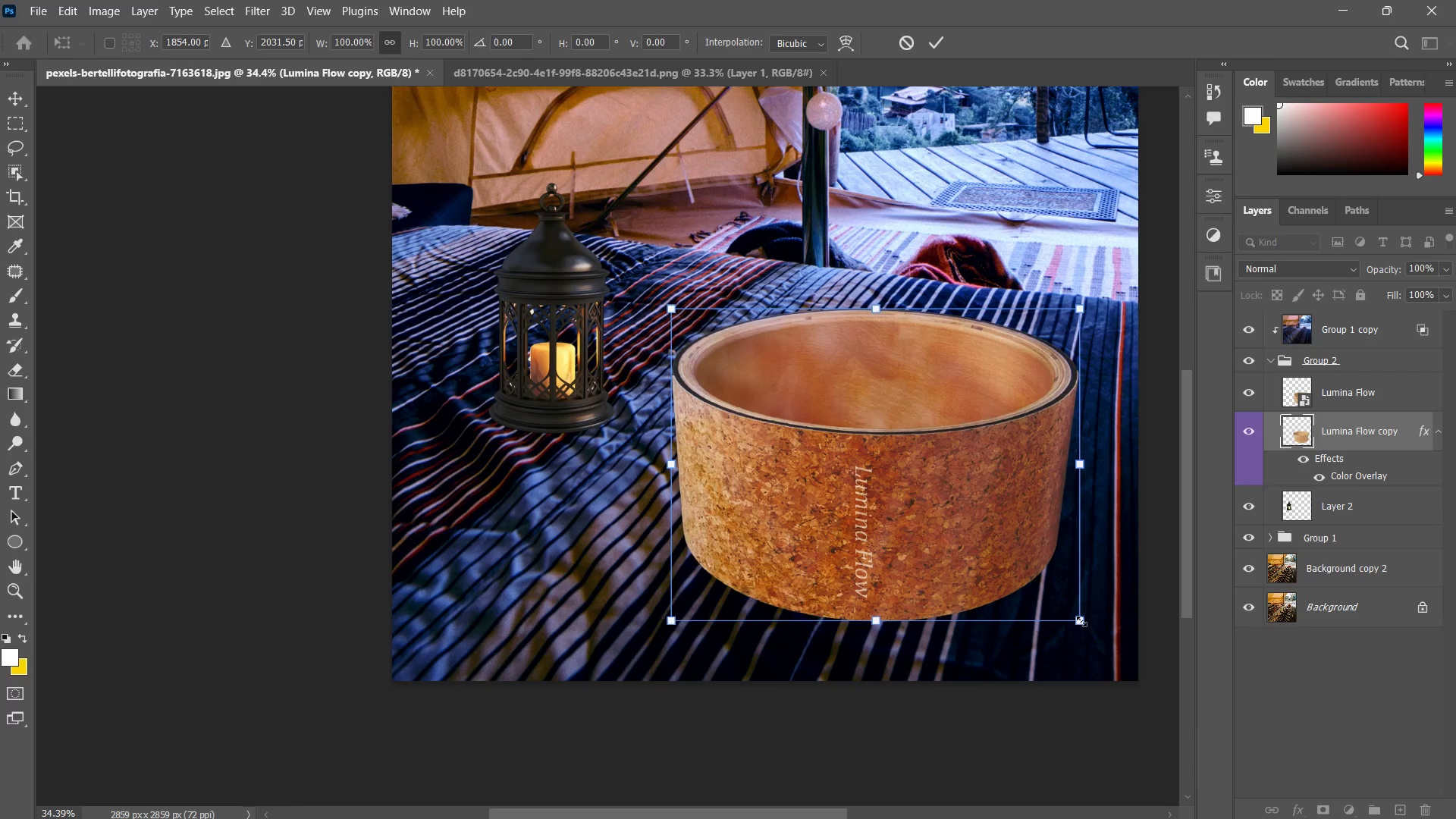 
hold_key(key=ControlLeft, duration=10.48)
left_click_drag(start_coordinate=[1080, 621], to_coordinate=[1050, 813])
 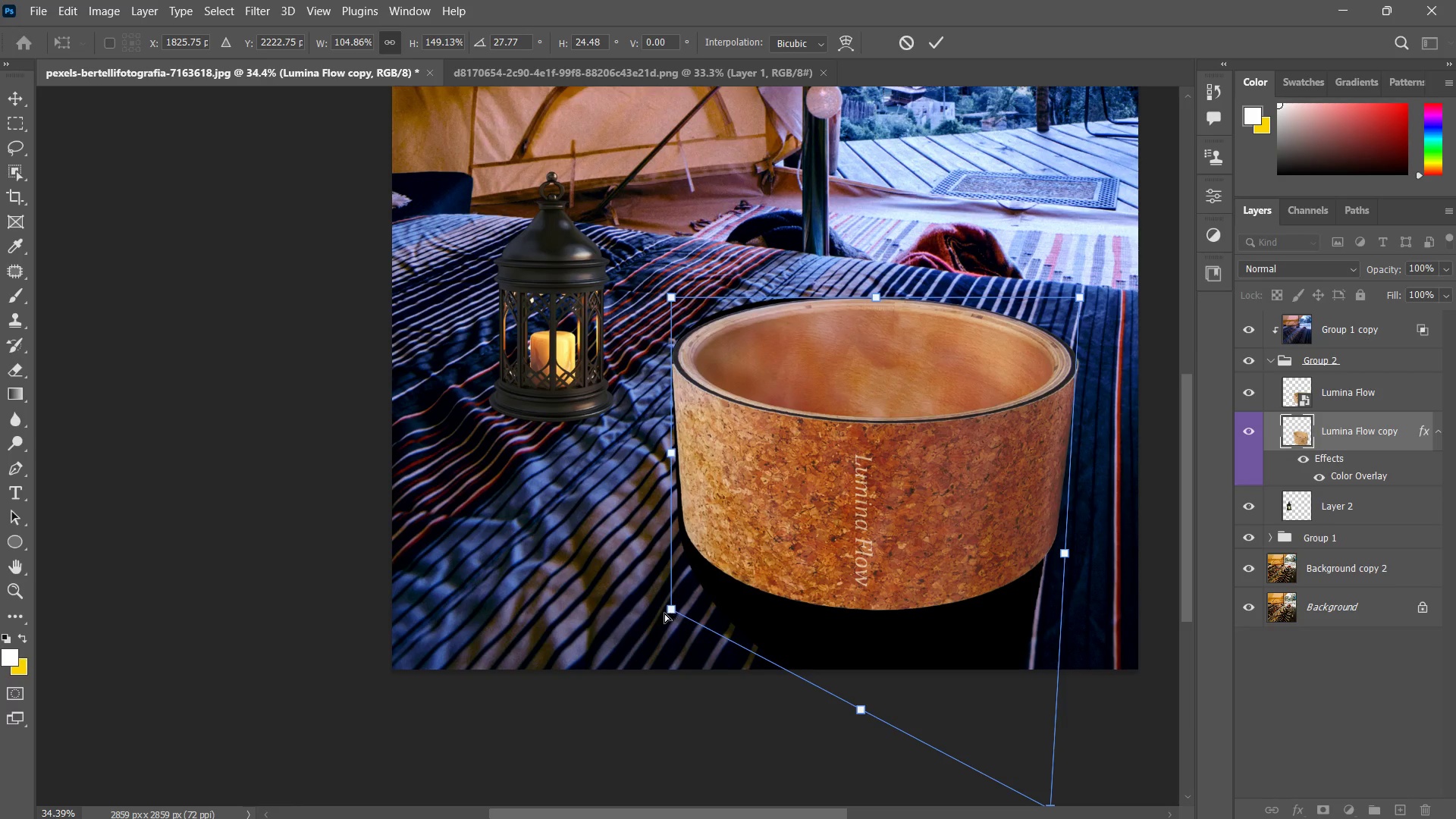 
left_click_drag(start_coordinate=[667, 611], to_coordinate=[500, 747])
 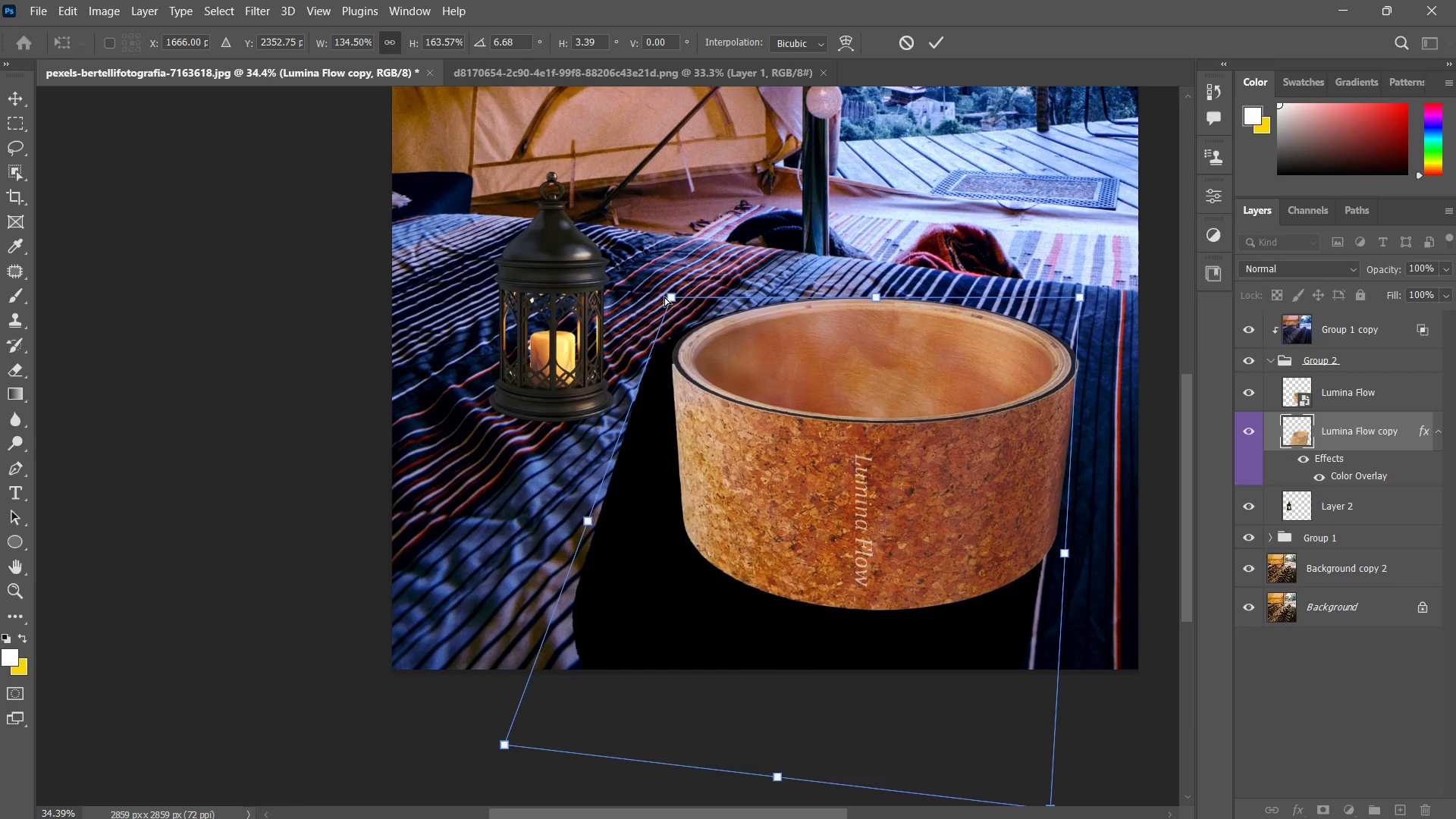 
left_click_drag(start_coordinate=[673, 297], to_coordinate=[686, 513])
 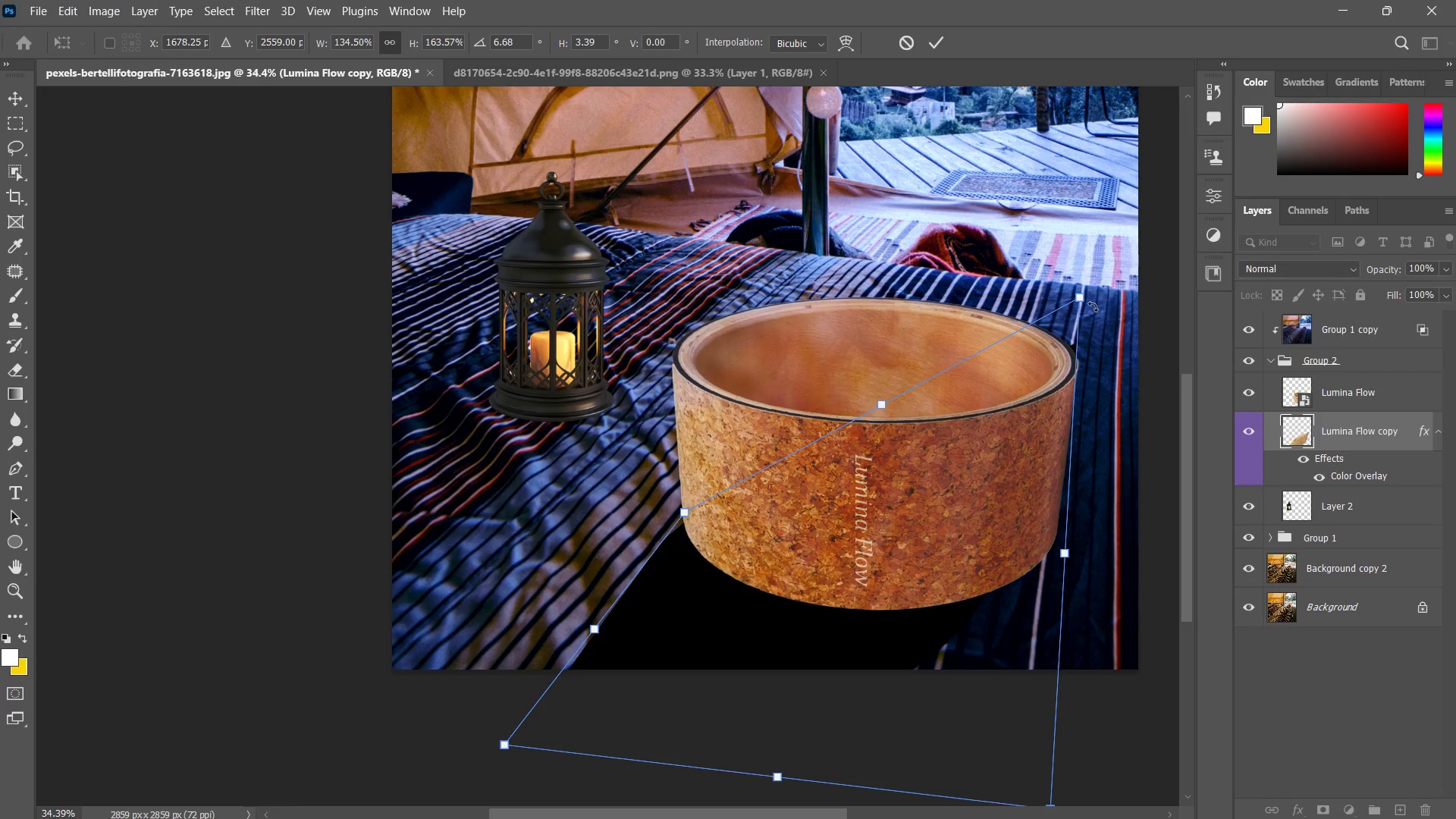 
left_click_drag(start_coordinate=[1079, 297], to_coordinate=[1058, 507])
 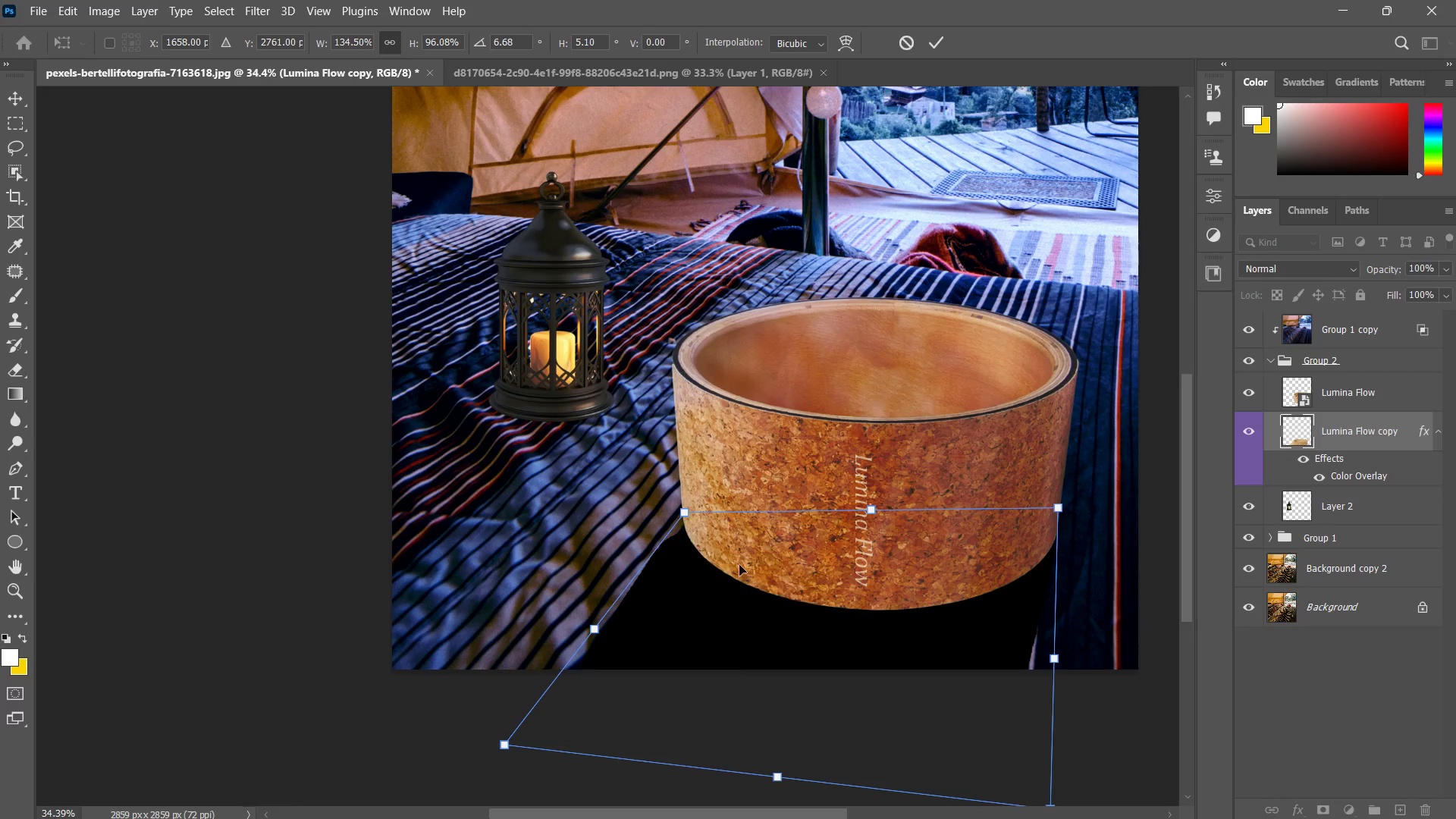 
hold_key(key=ControlLeft, duration=3.62)
left_click_drag(start_coordinate=[684, 514], to_coordinate=[710, 485])
 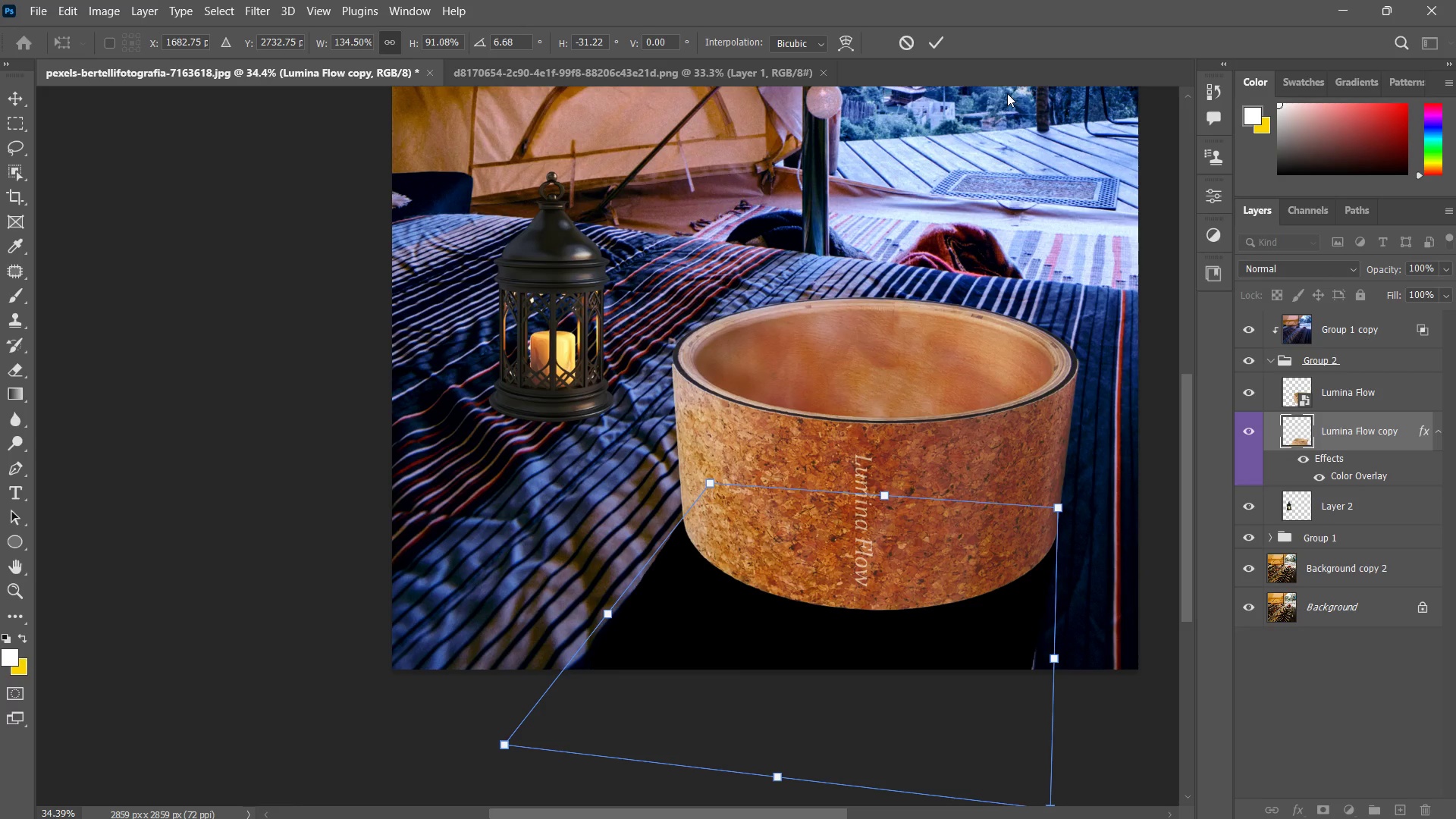 
left_click([928, 46])
 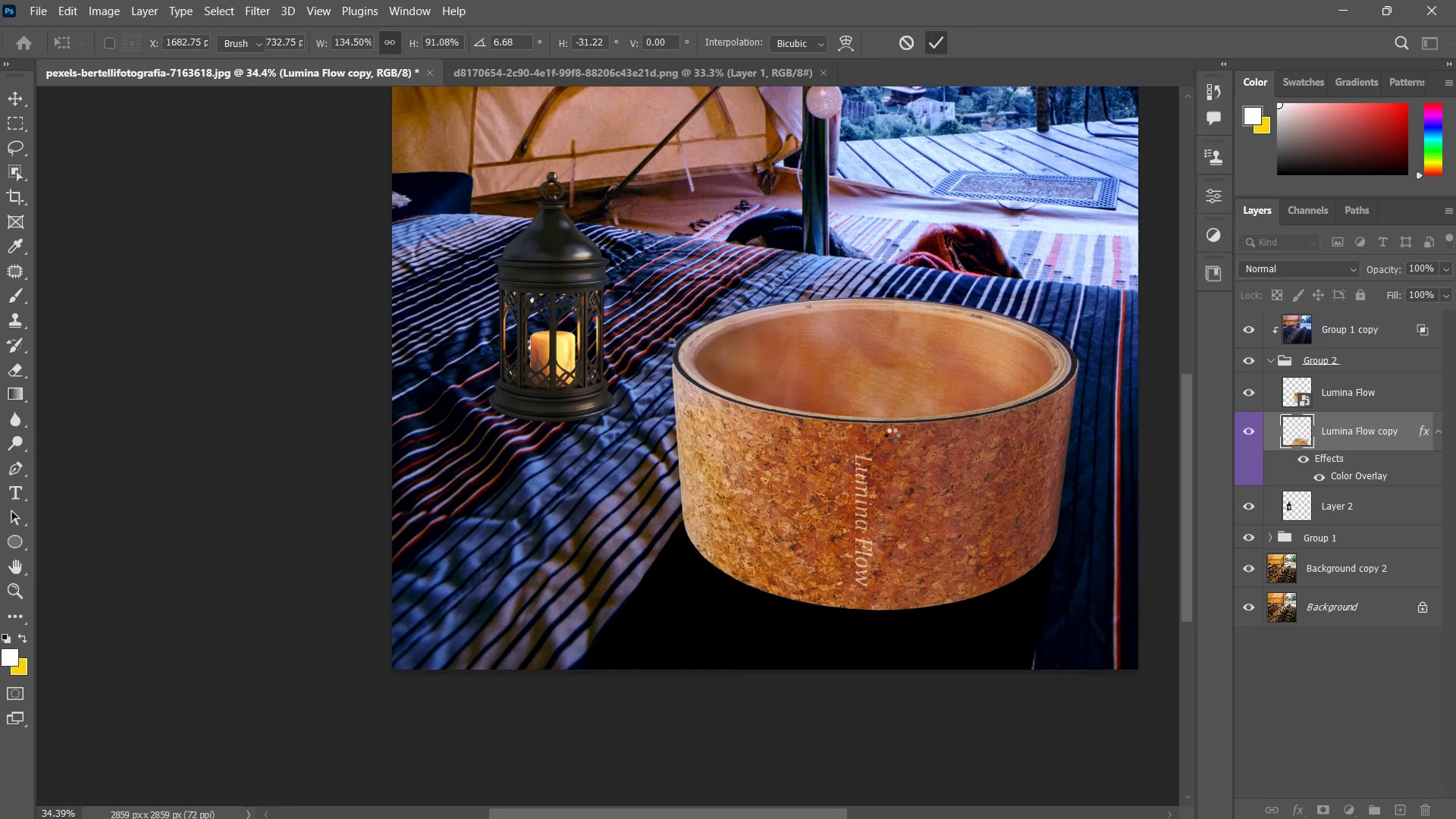 
type(zz)
 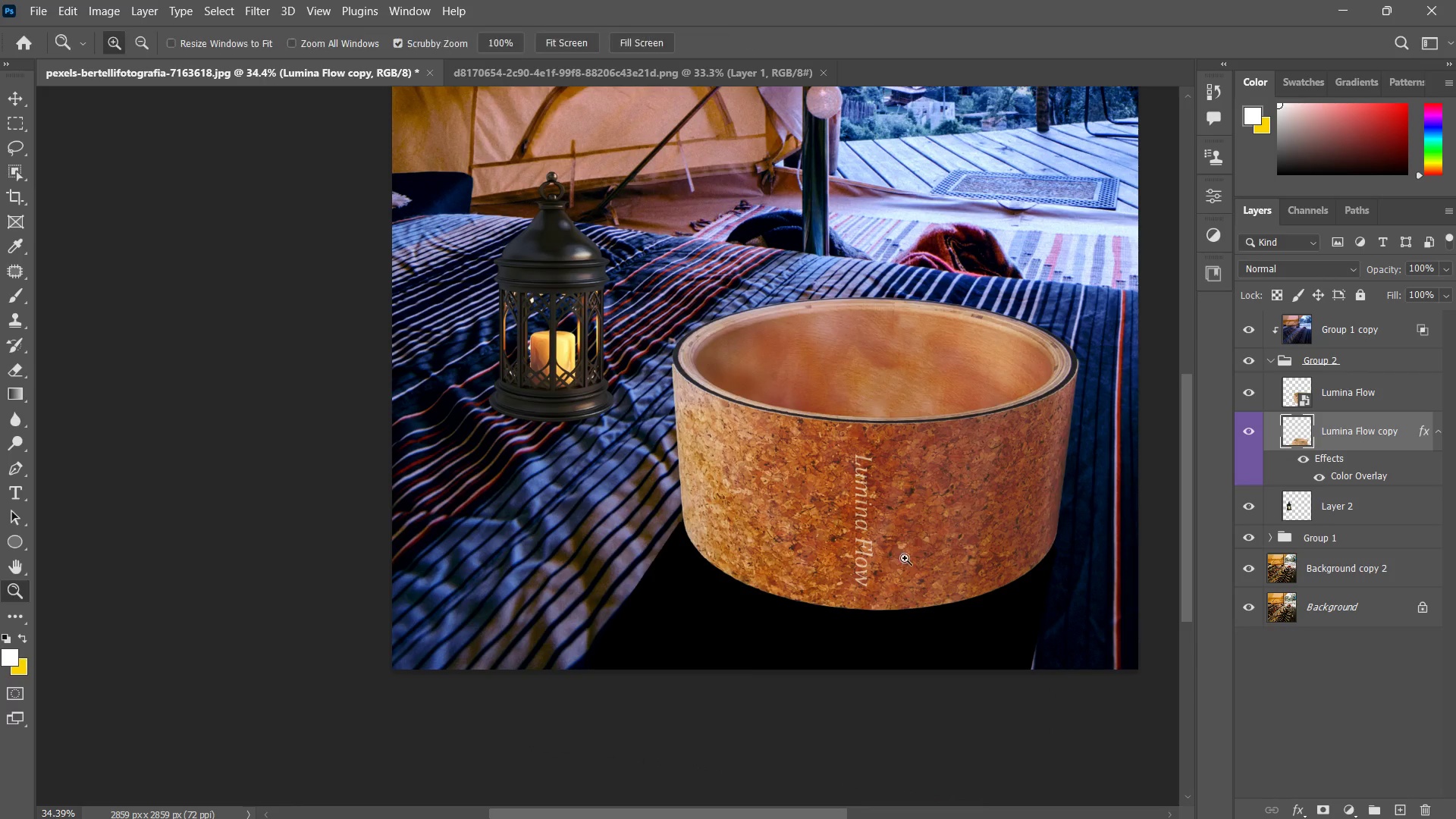 
left_click_drag(start_coordinate=[905, 555], to_coordinate=[874, 577])
 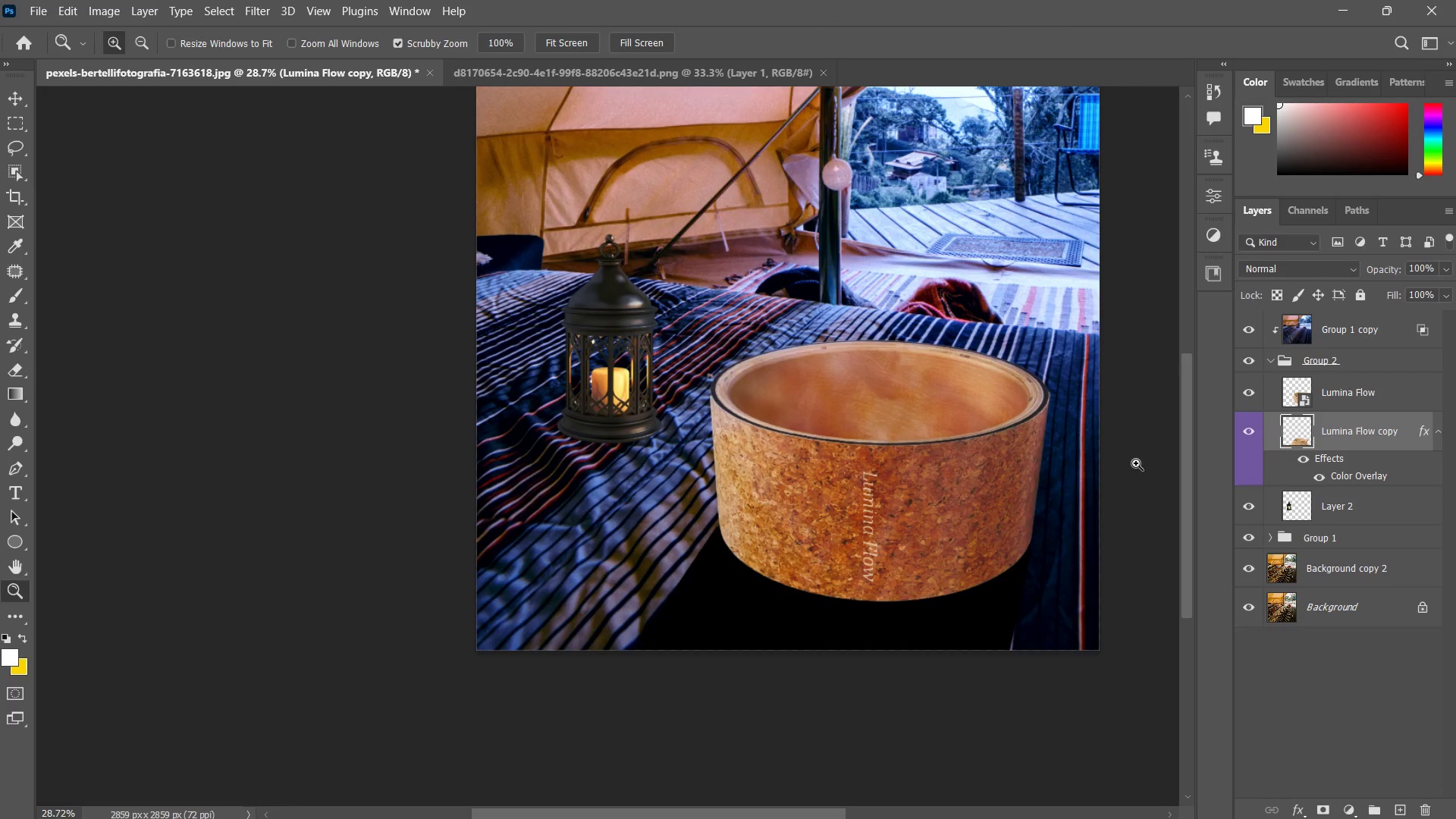 
wait(10.55)
 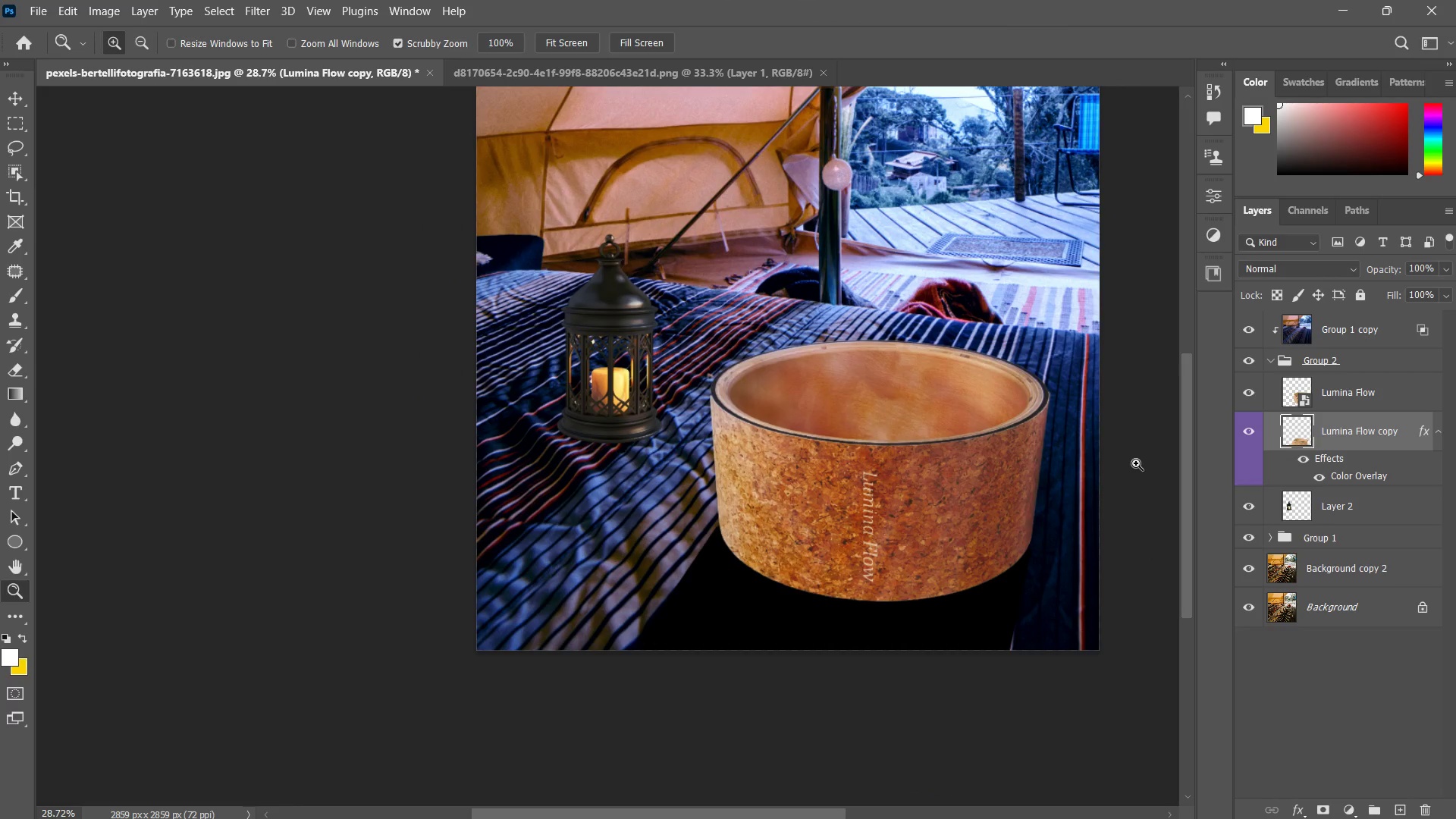 
left_click([509, 306])
 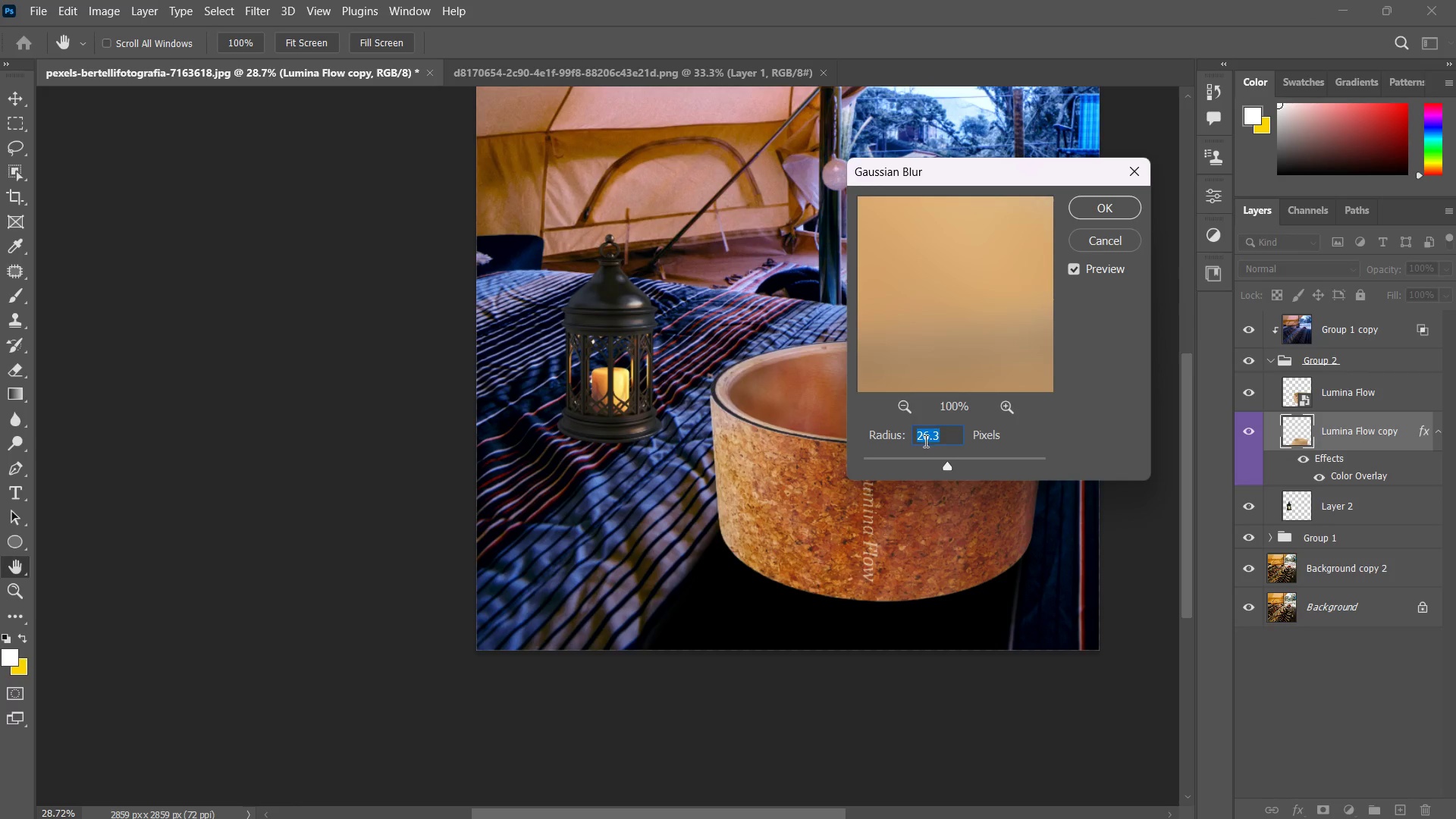 
left_click([962, 467])
 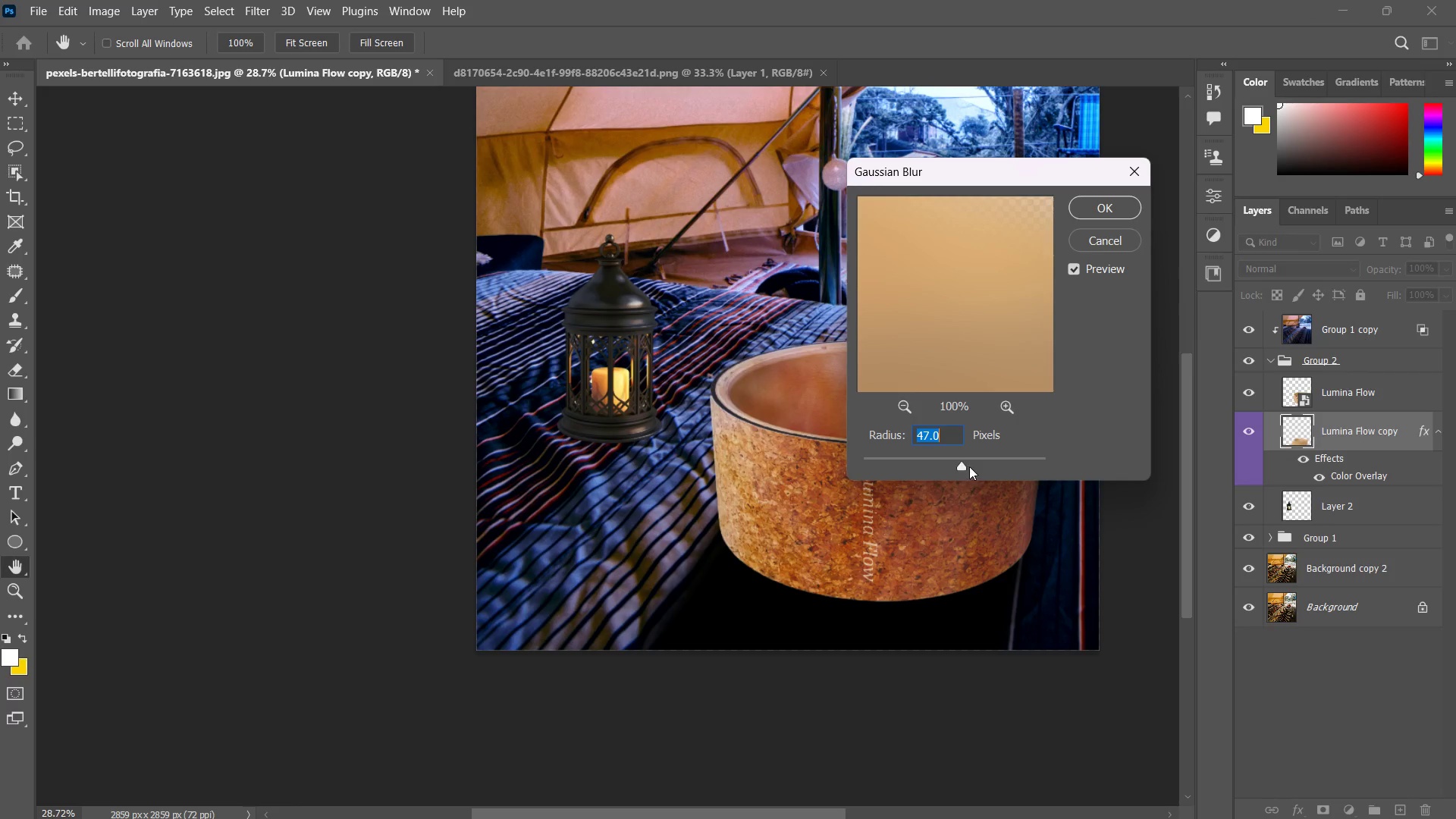 
double_click([953, 462])
 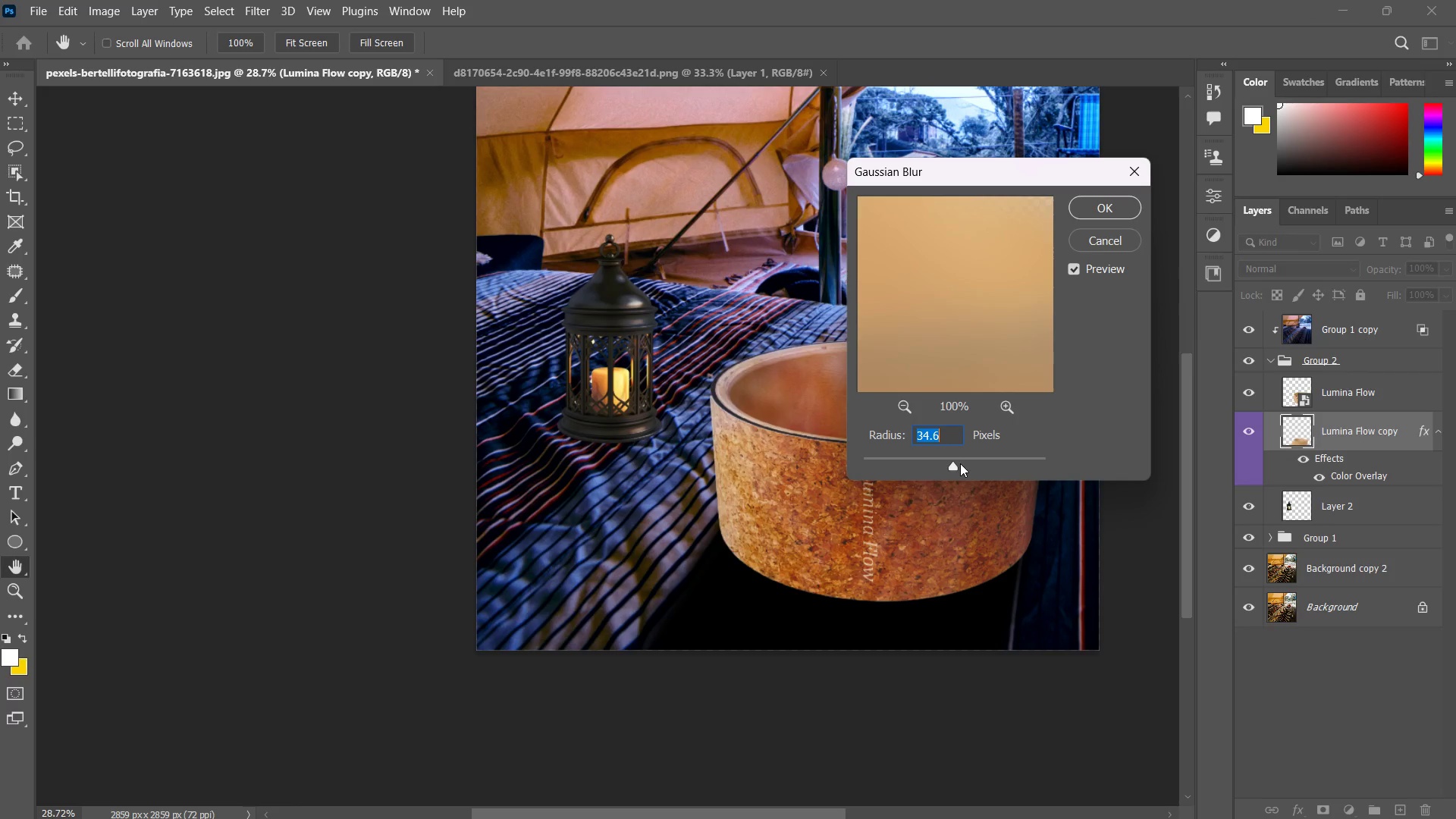 
triple_click([962, 463])
 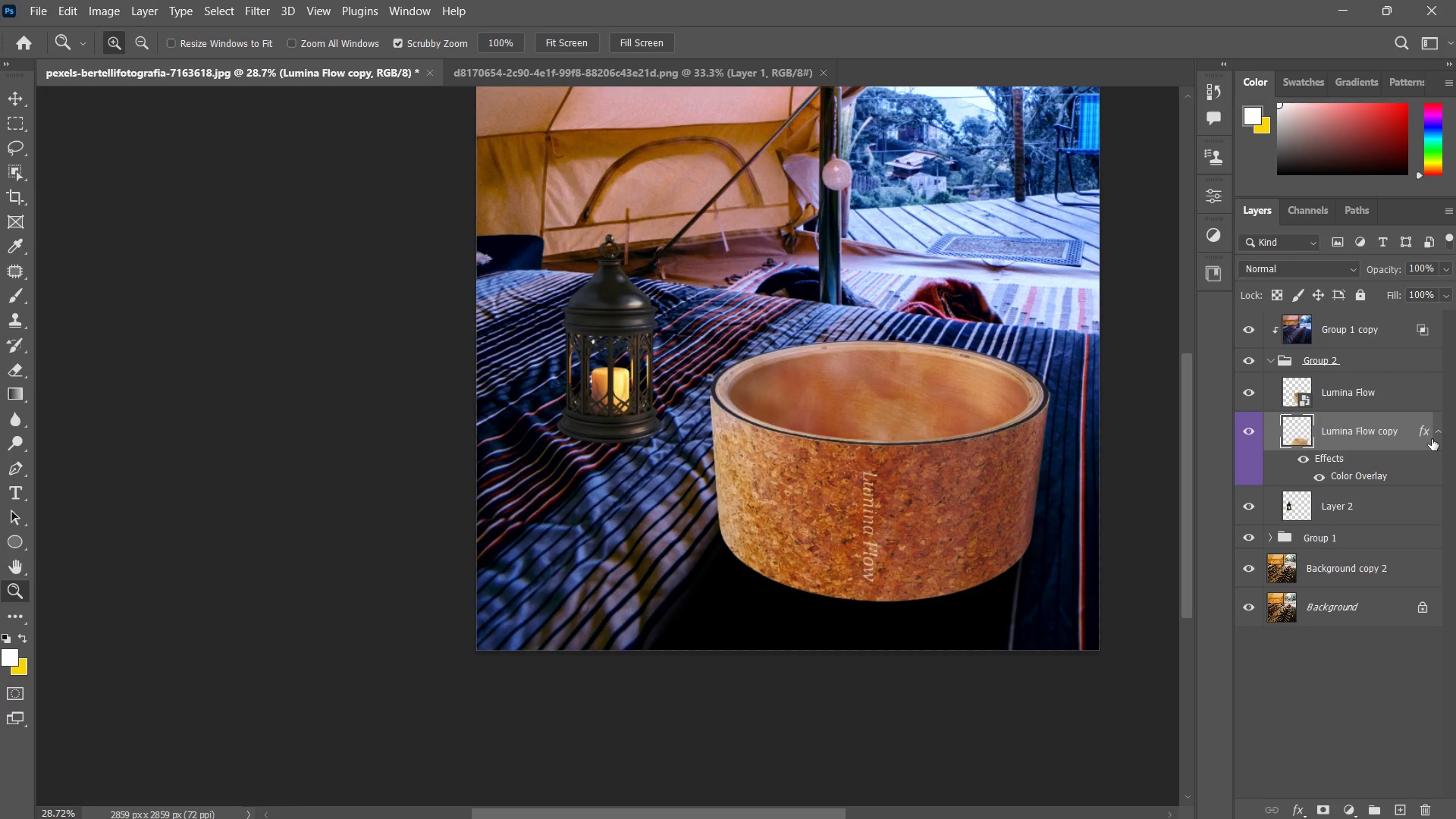 
left_click([1343, 268])
 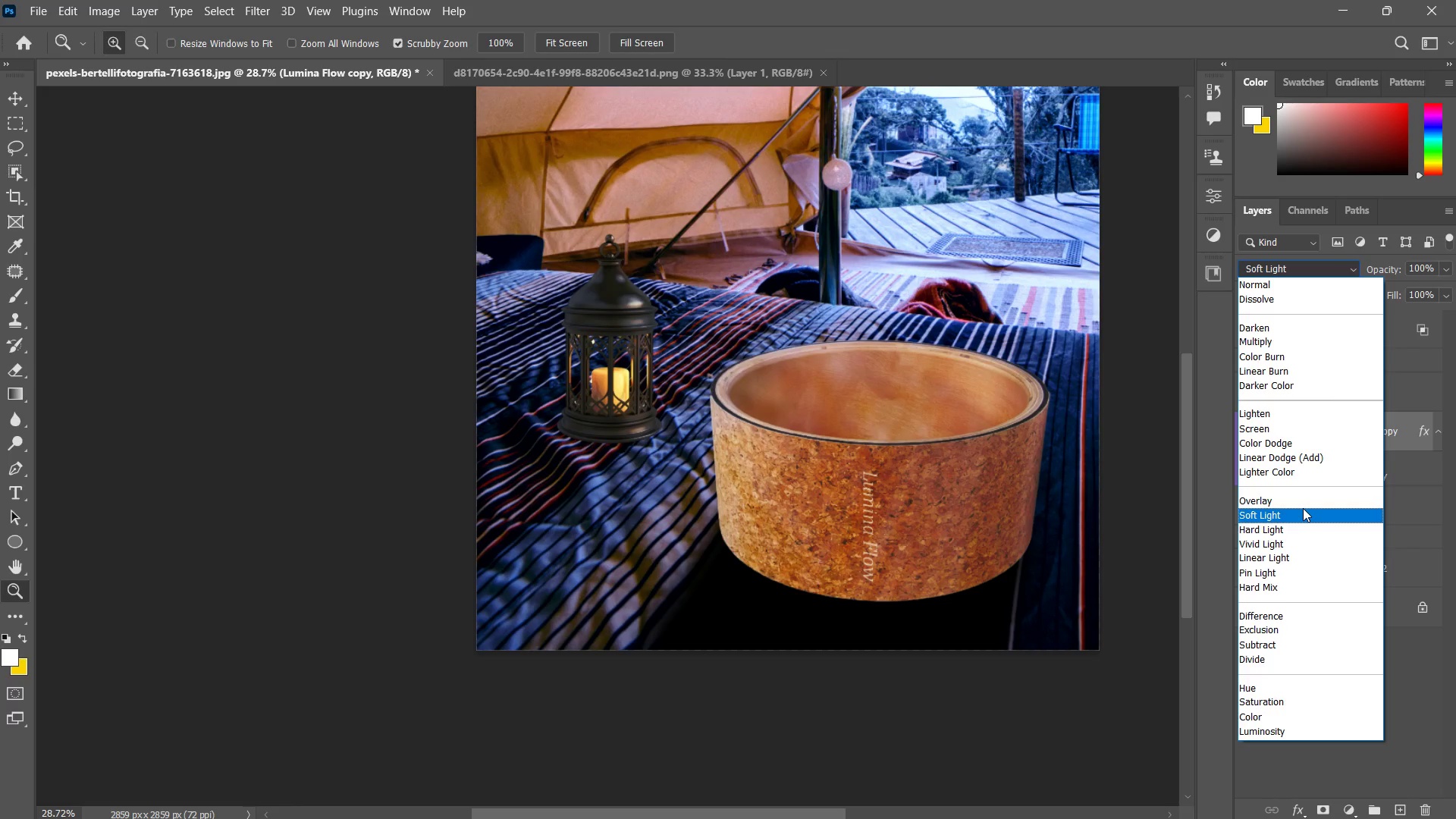 
left_click([1303, 508])
 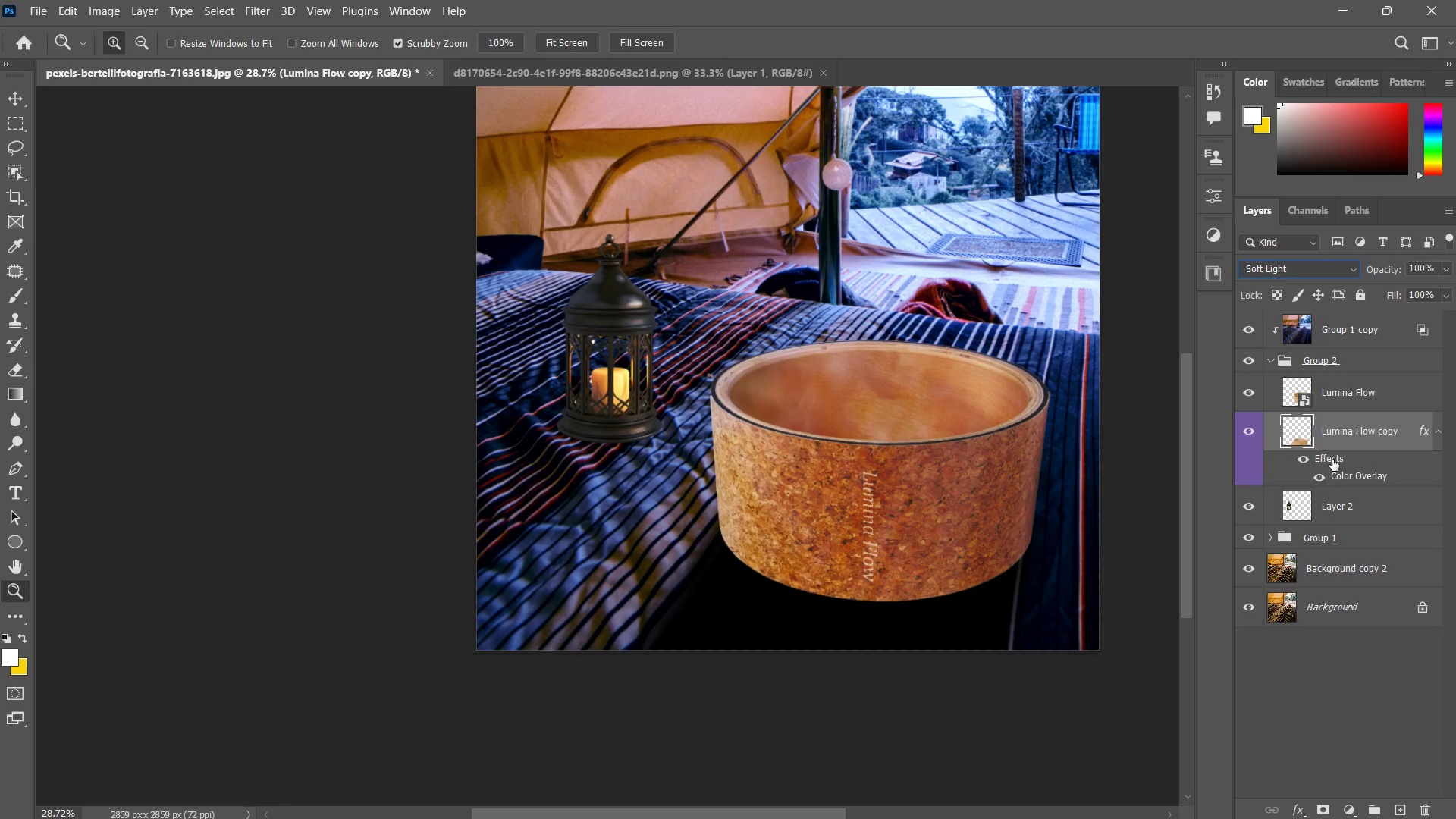 
left_click([1252, 429])
 